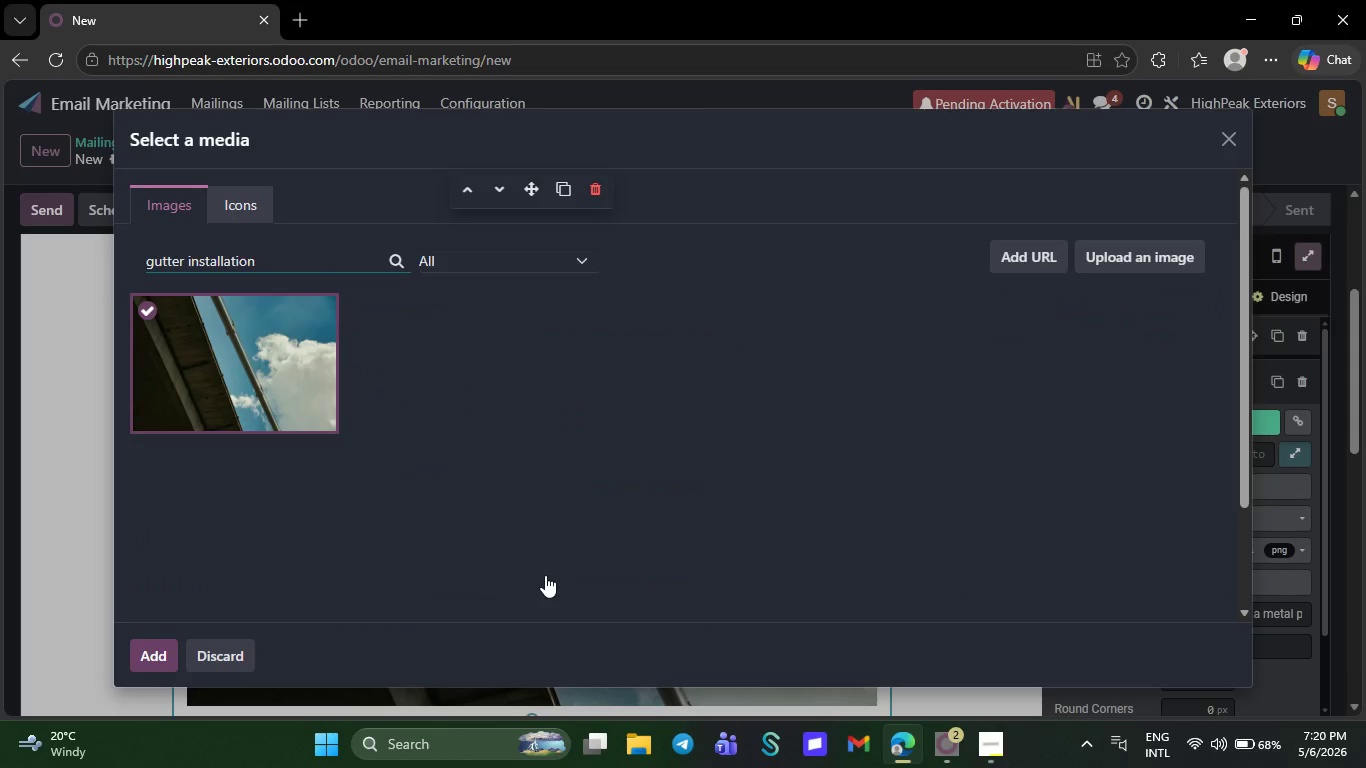 
wait(8.0)
 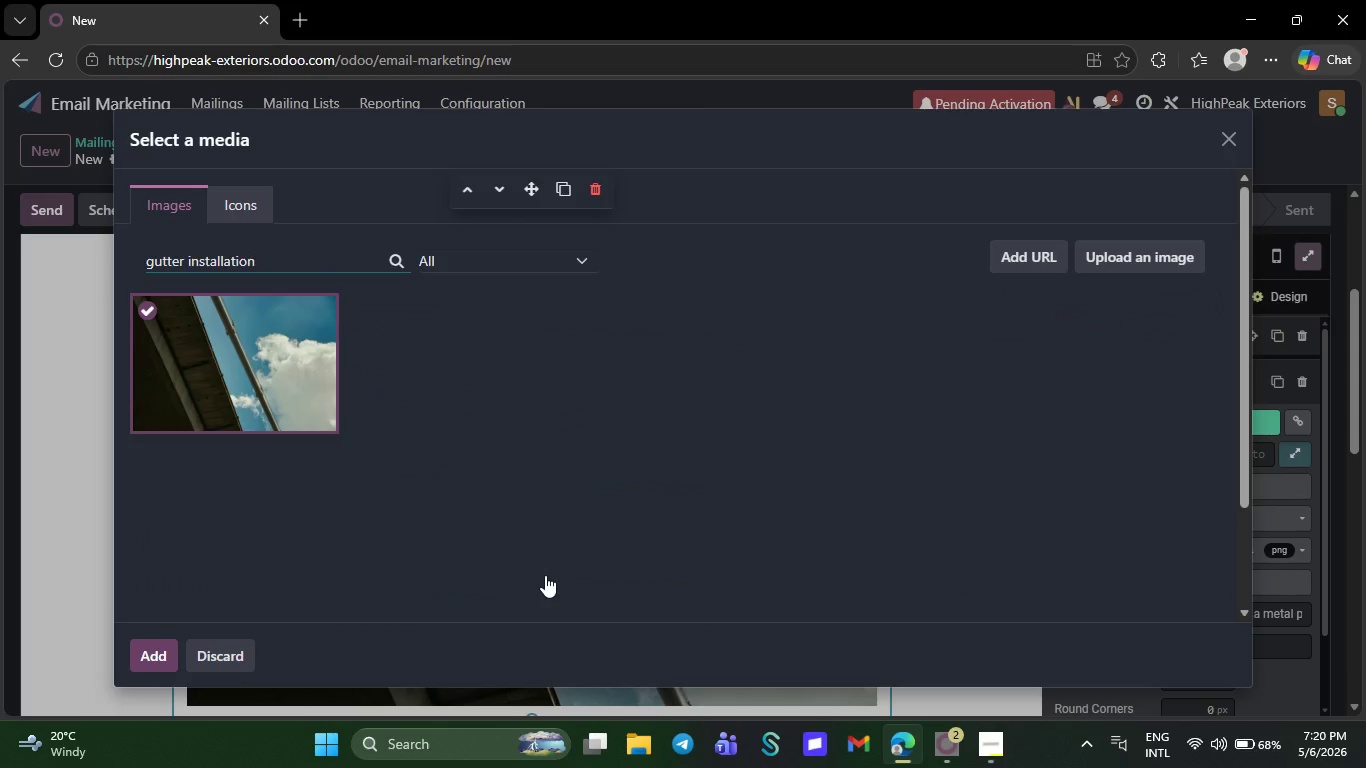 
left_click([638, 578])
 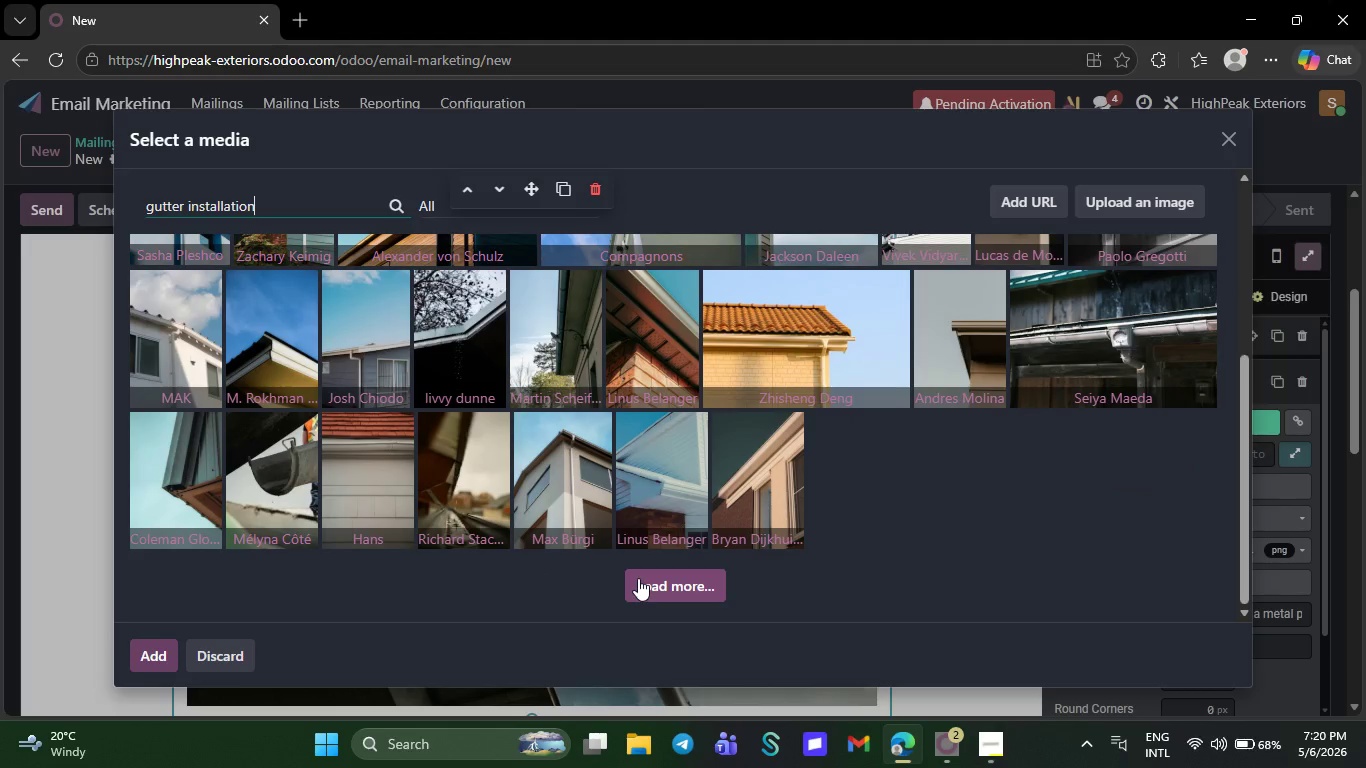 
mouse_move([672, 540])
 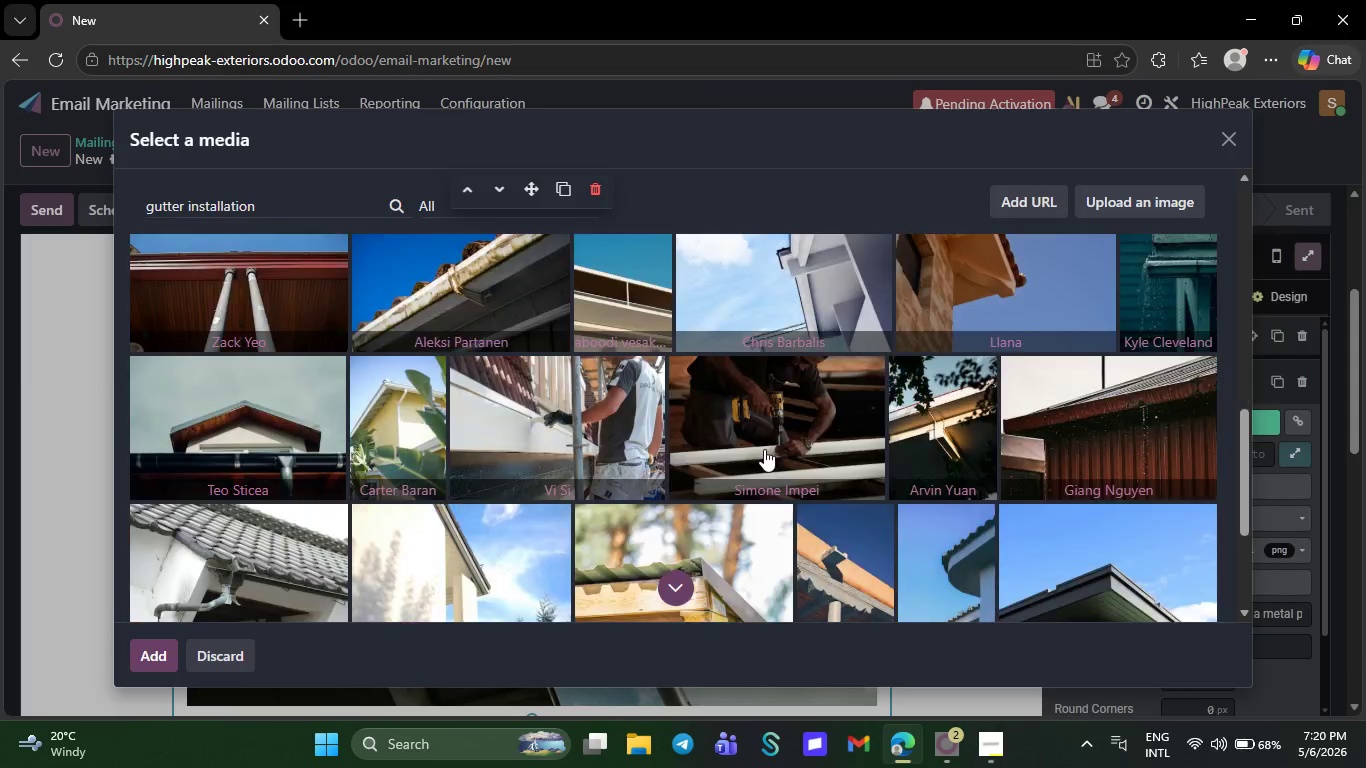 
left_click([764, 449])
 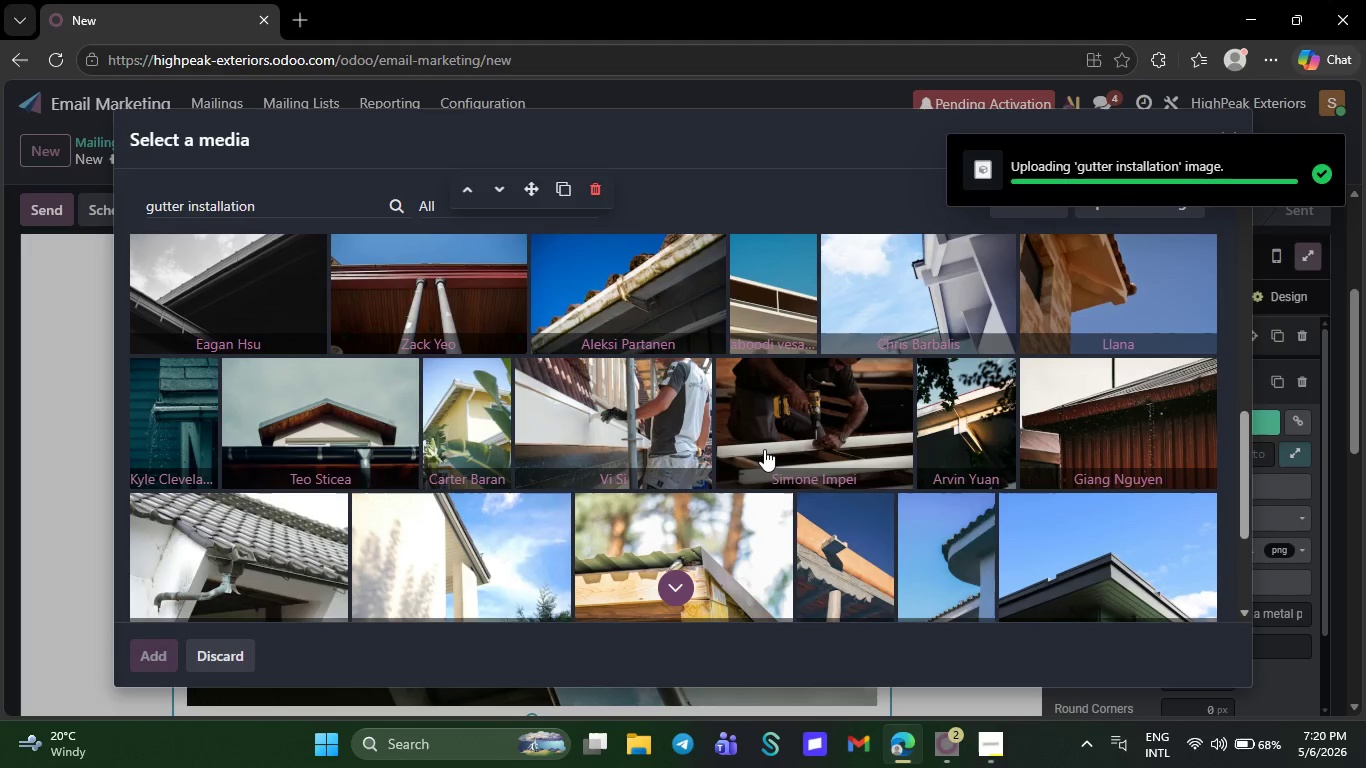 
wait(7.84)
 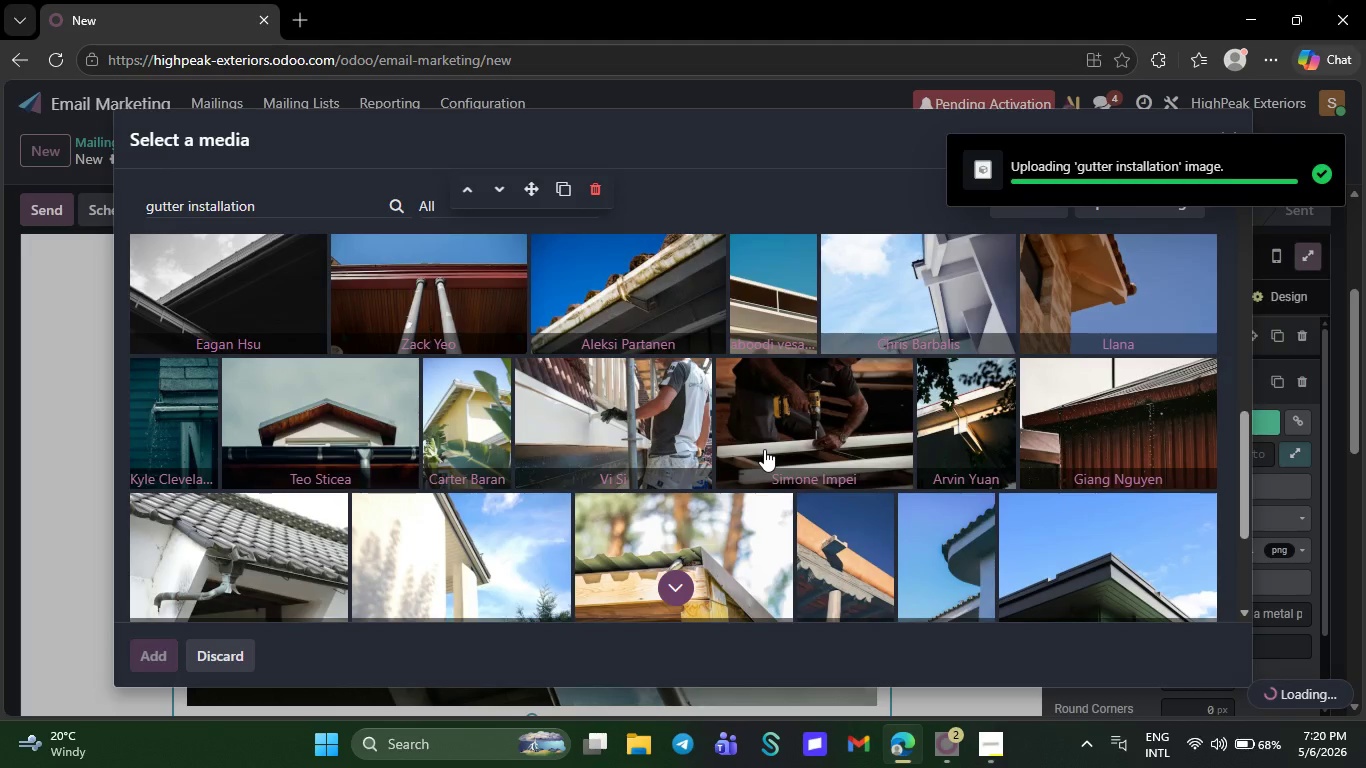 
left_click([1215, 488])
 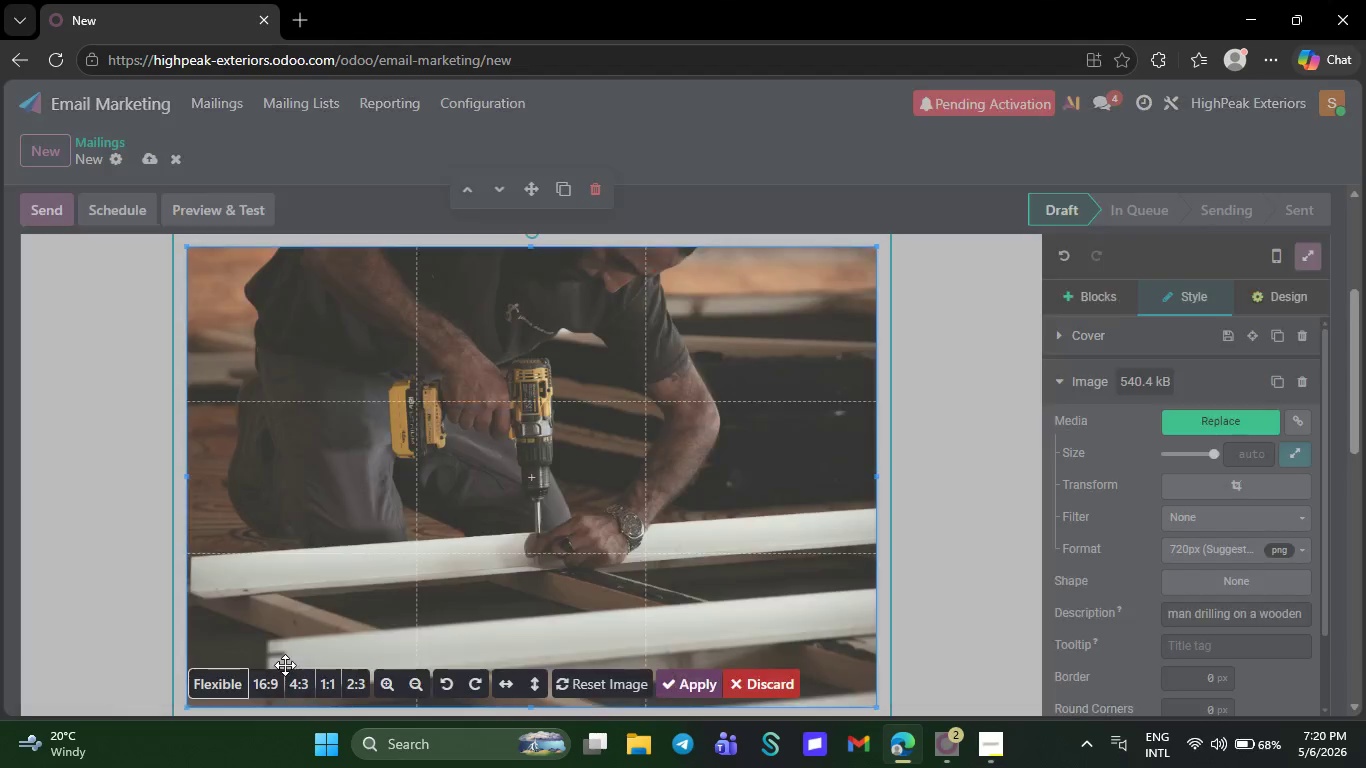 
left_click([272, 685])
 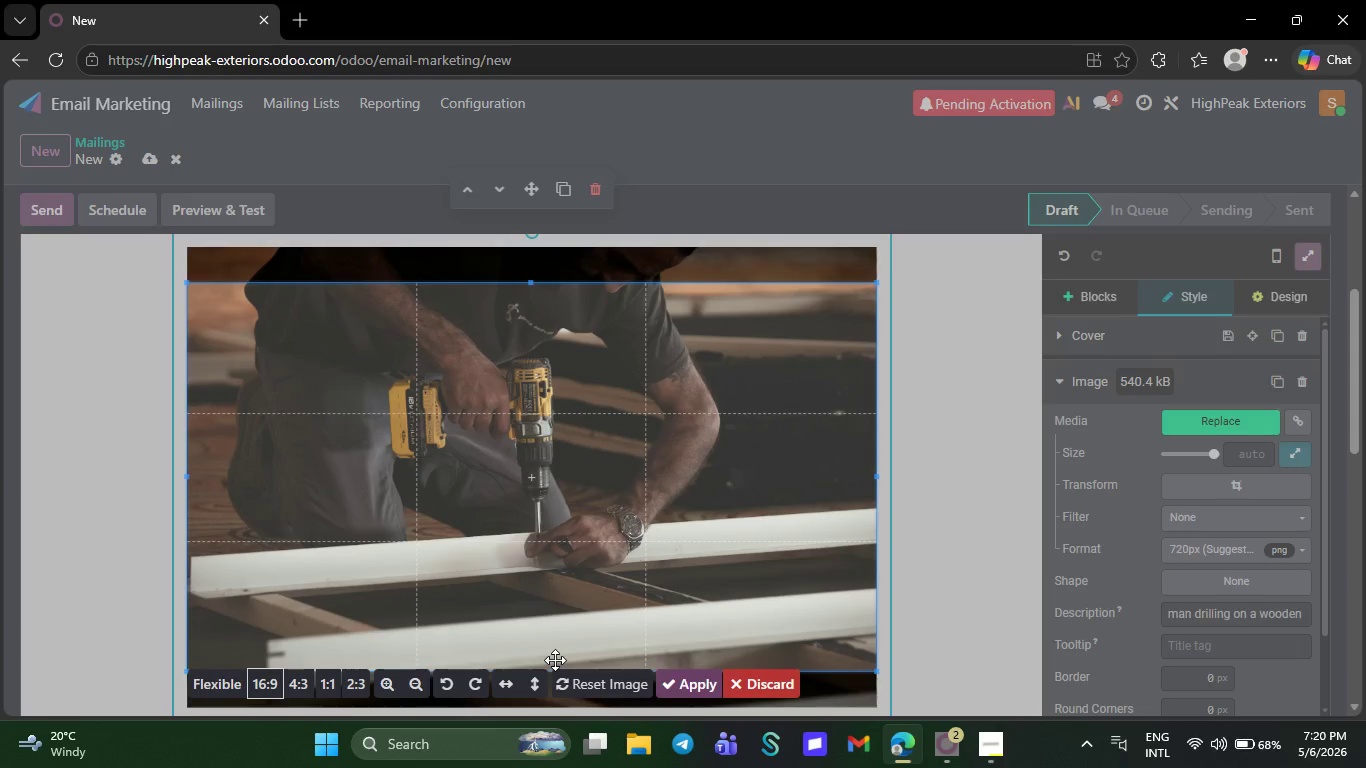 
left_click([694, 678])
 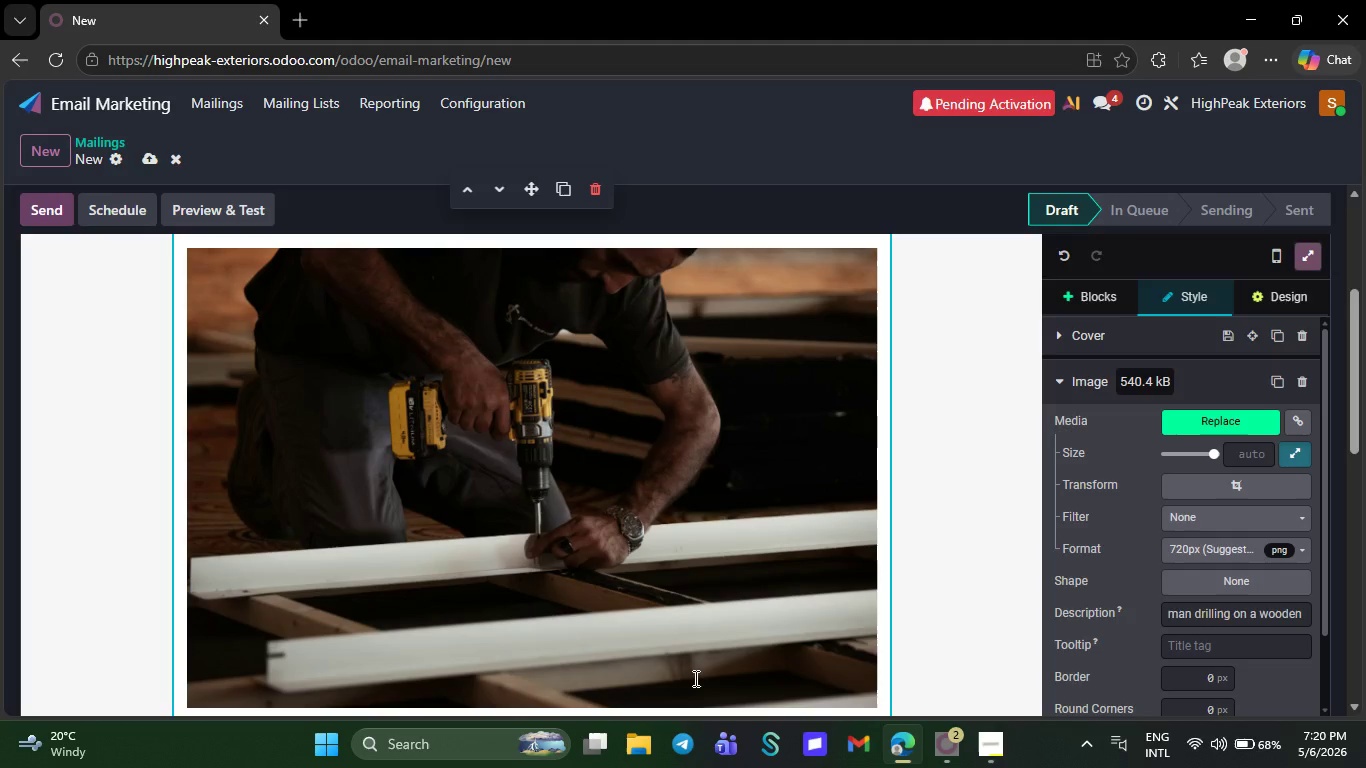 
mouse_move([706, 662])
 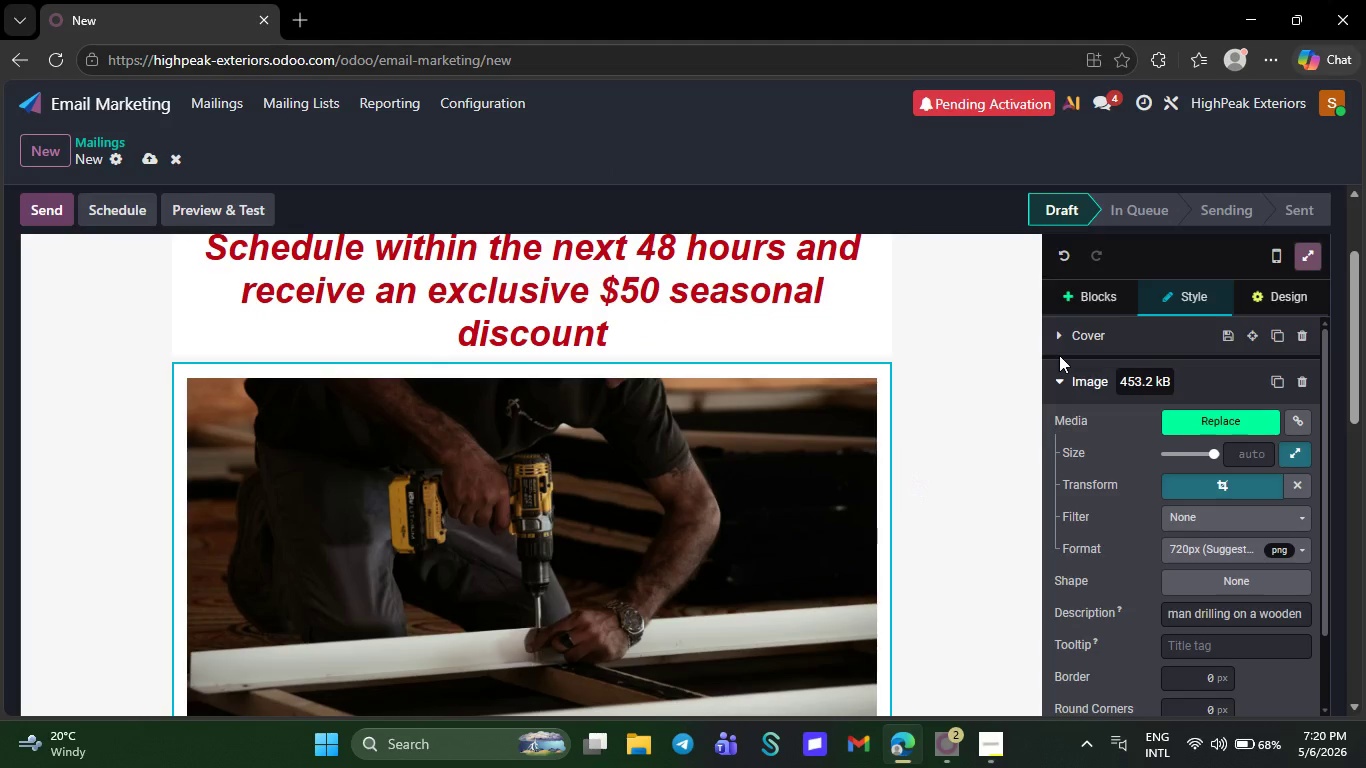 
left_click([1086, 290])
 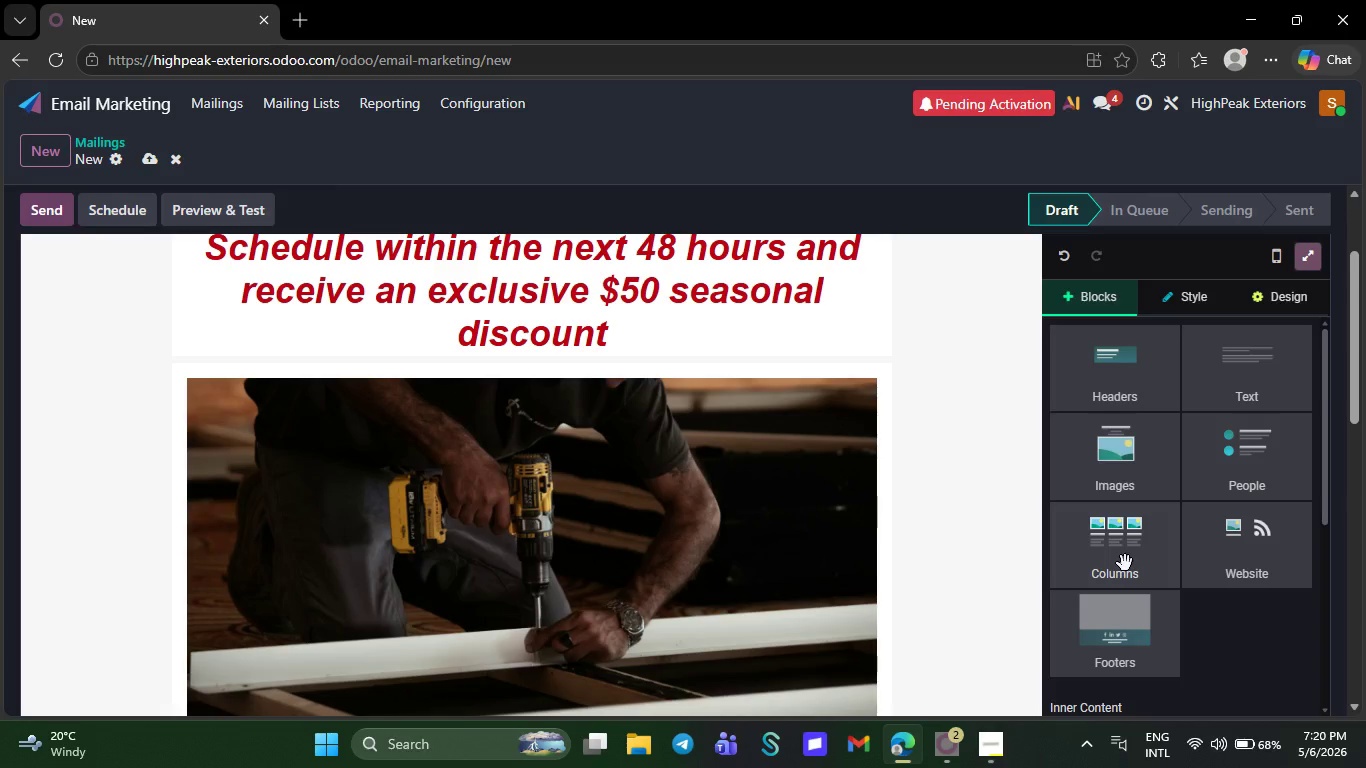 
left_click([1101, 396])
 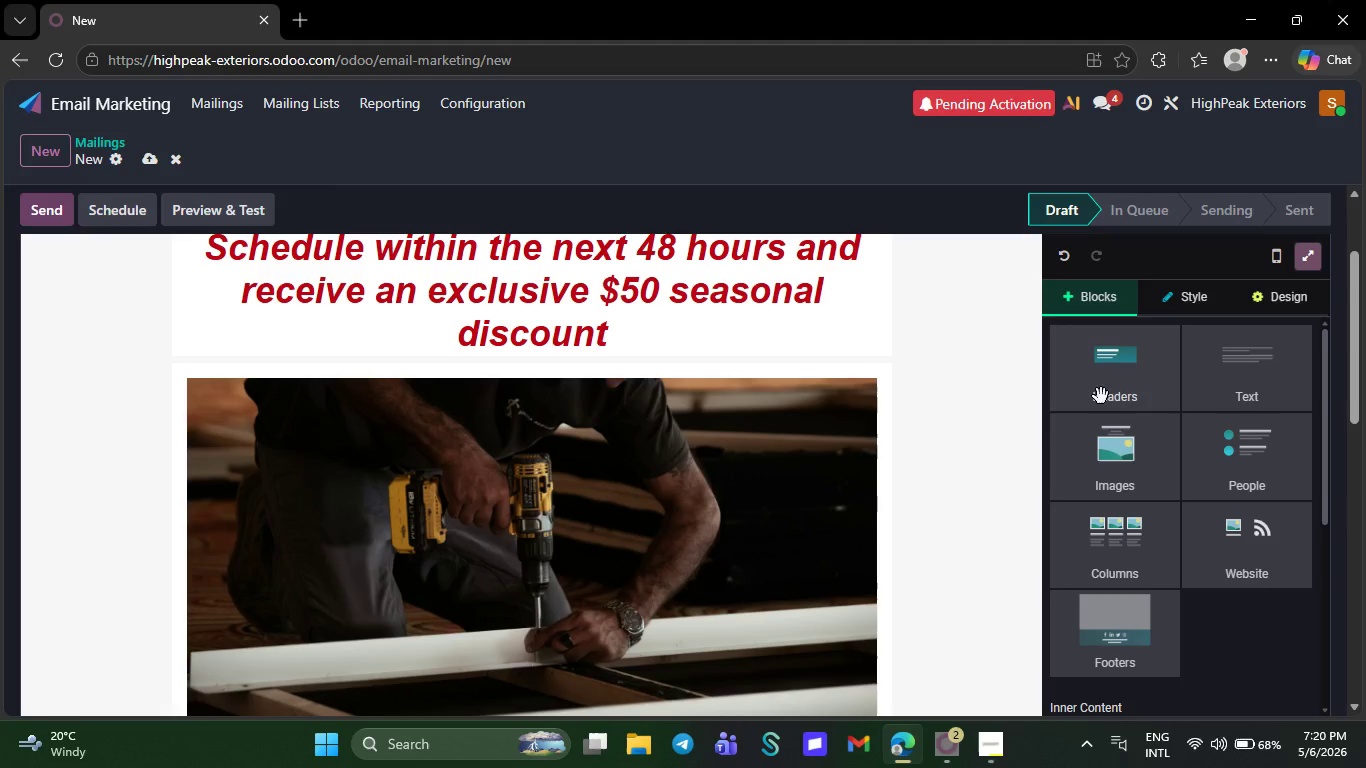 
left_click([901, 262])
 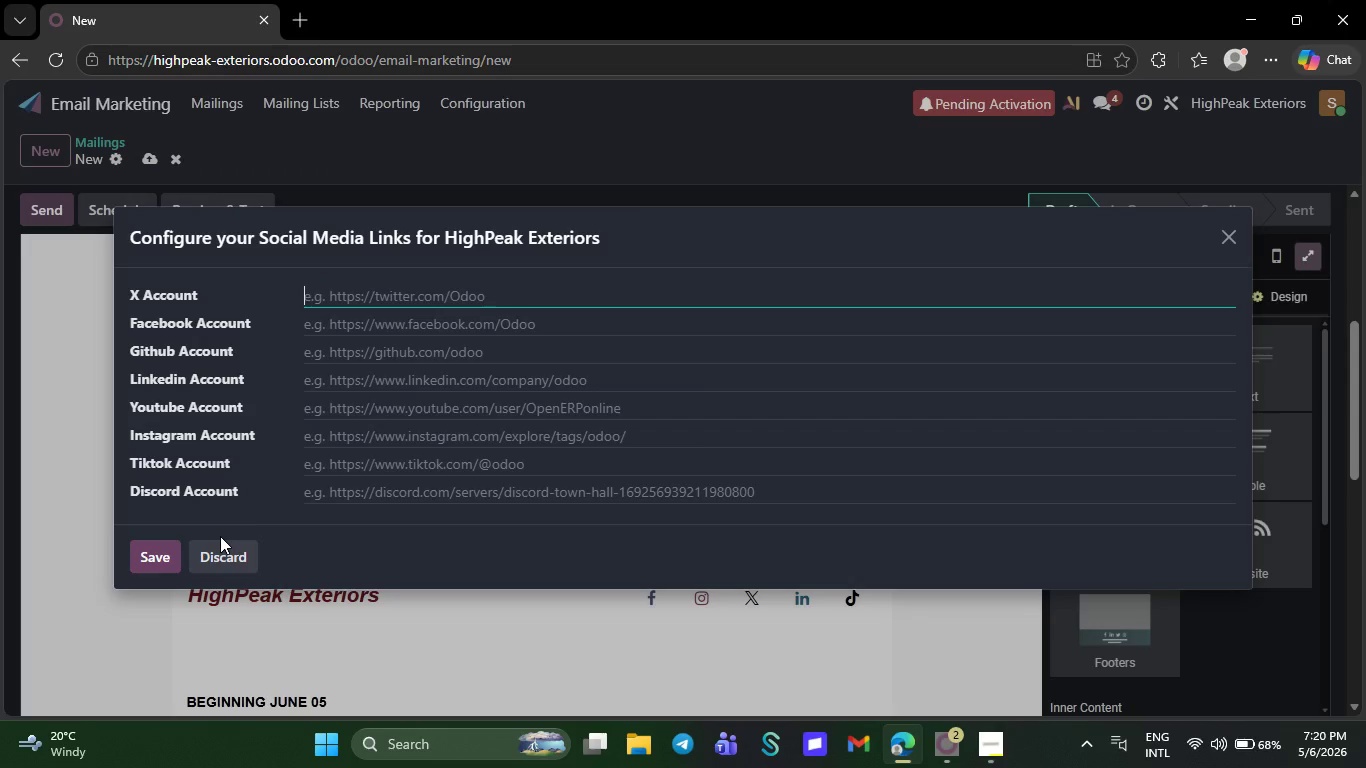 
left_click([165, 560])
 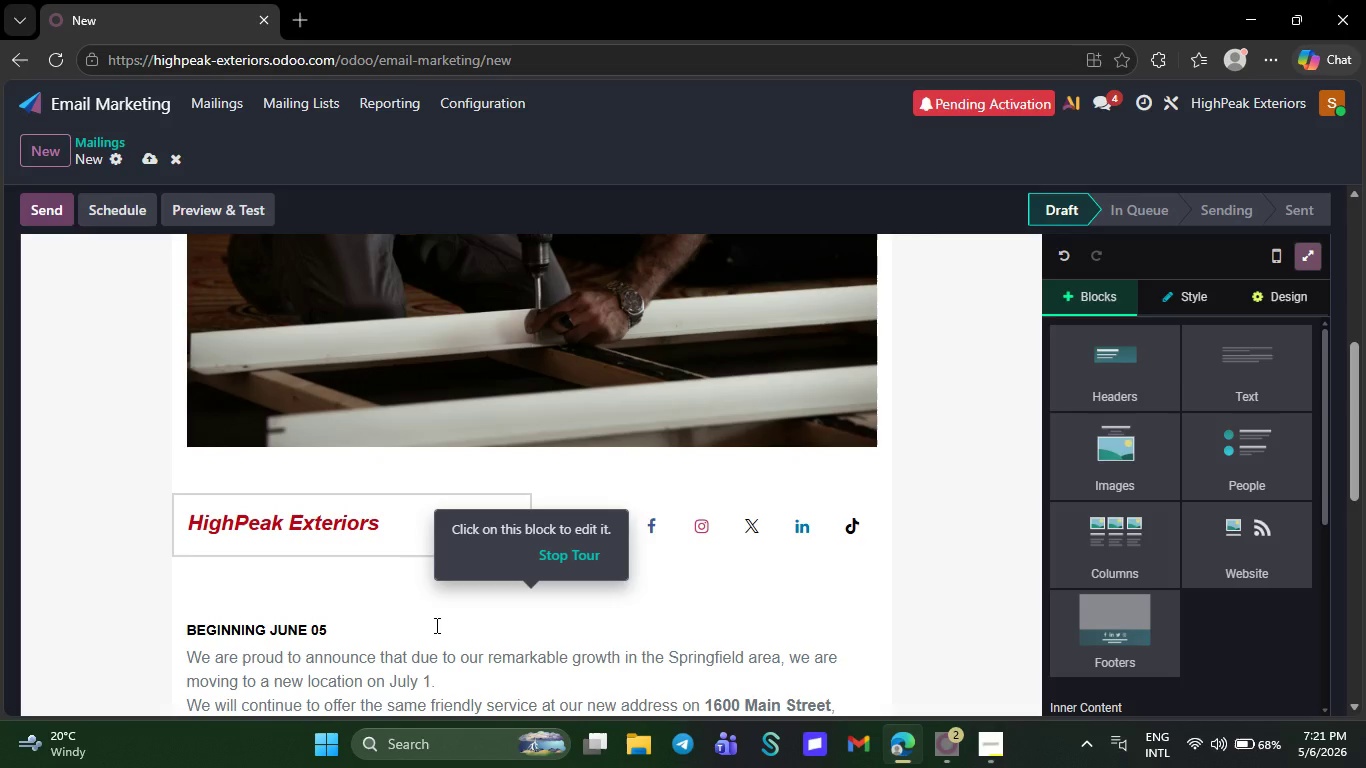 
left_click([613, 545])
 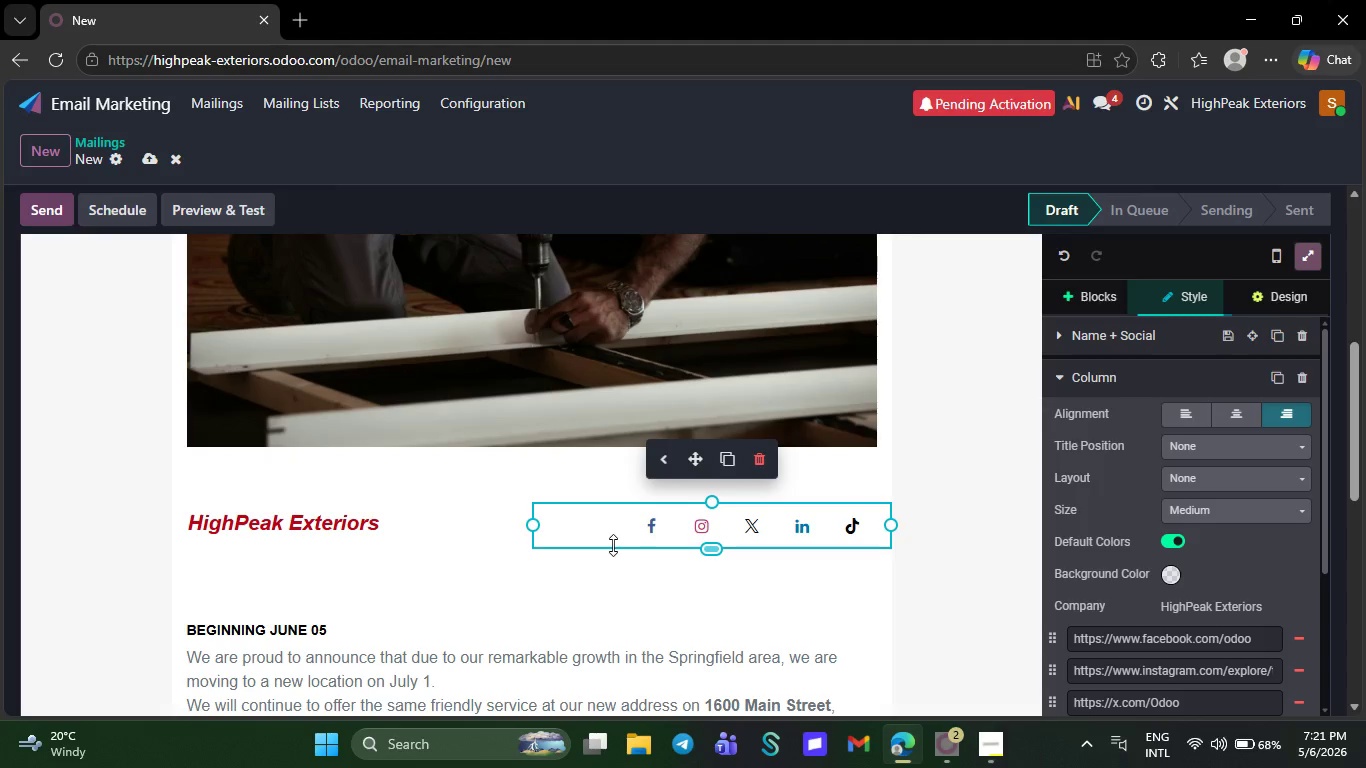 
key(Delete)
 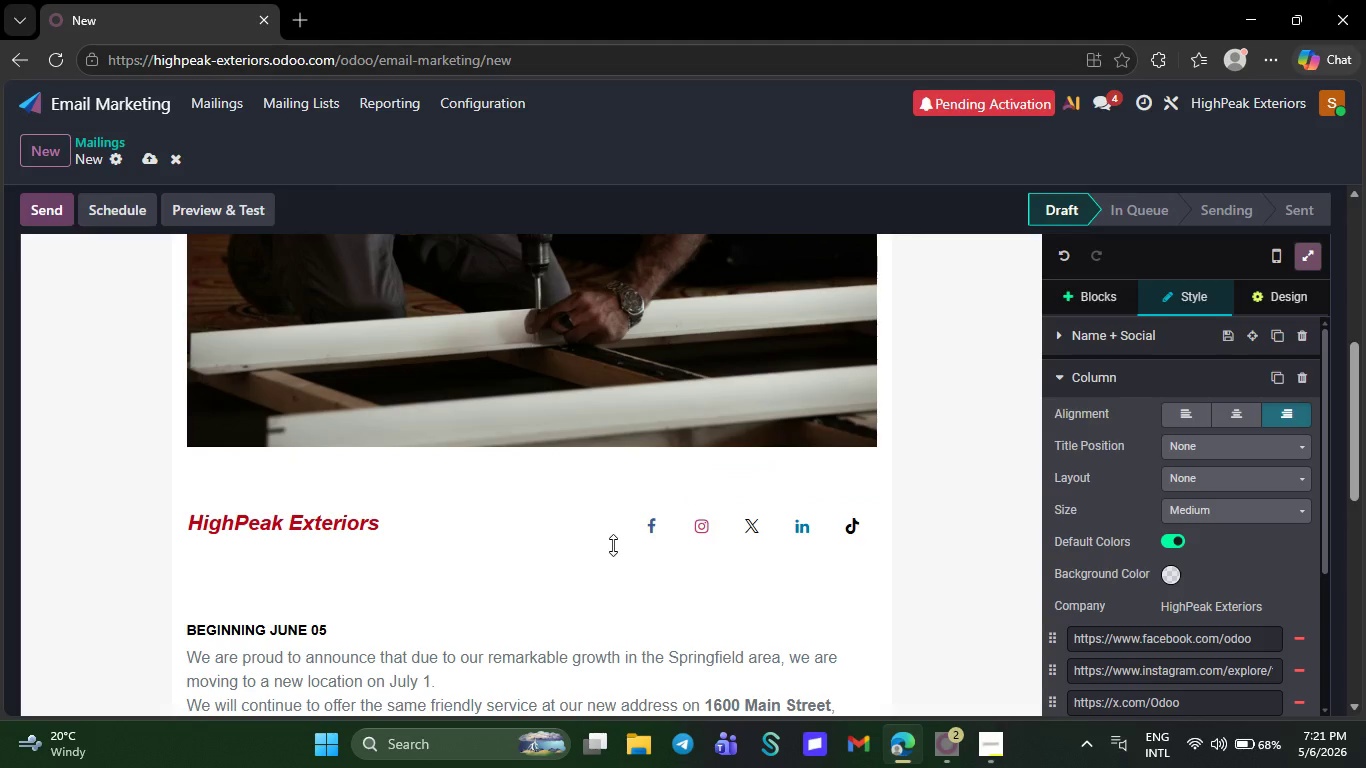 
left_click([613, 545])
 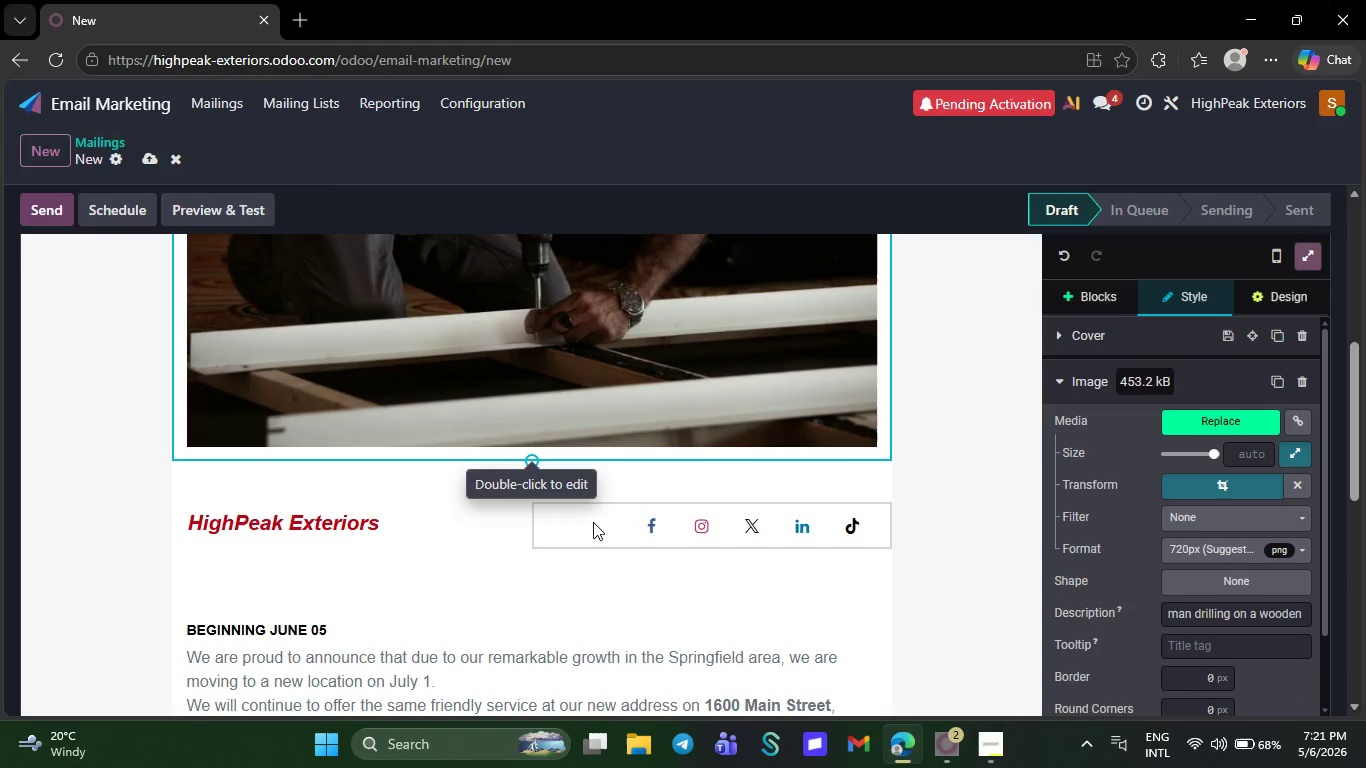 
left_click([593, 522])
 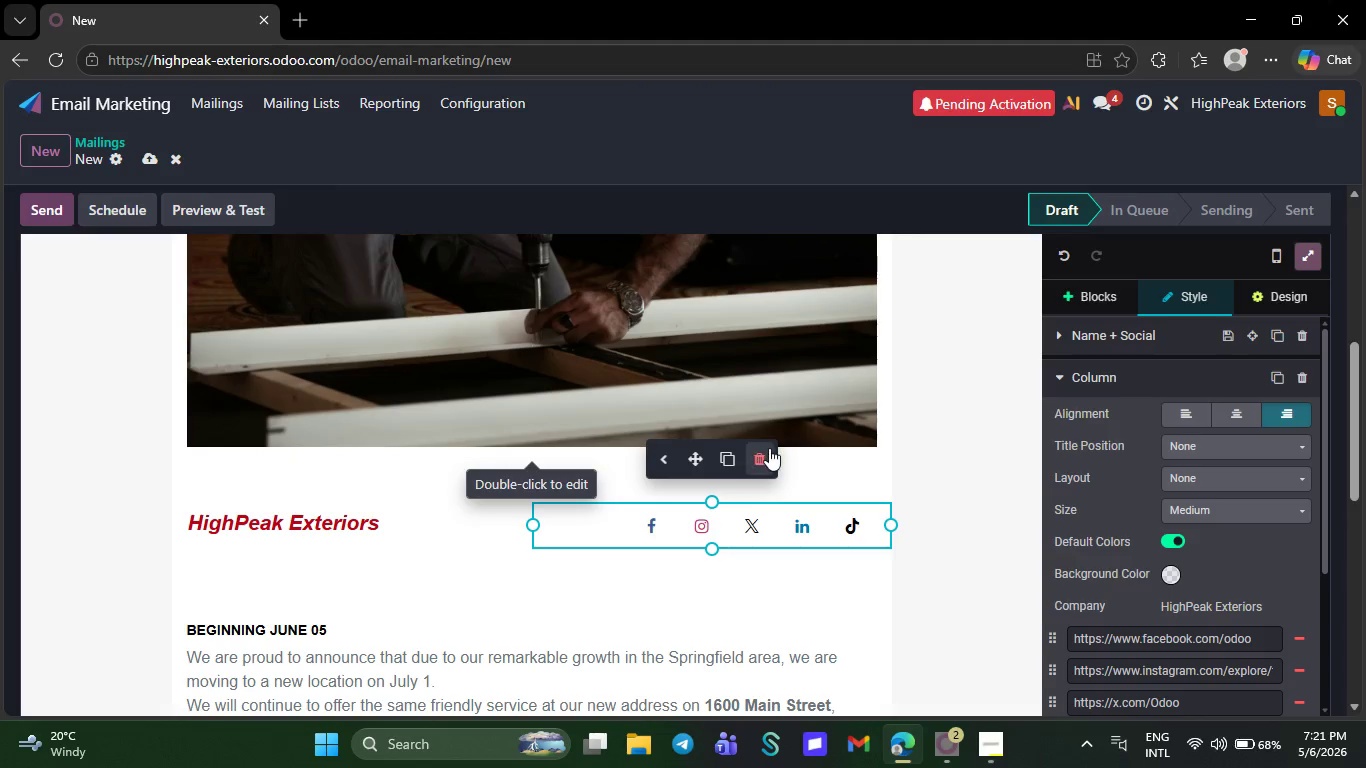 
left_click([770, 448])
 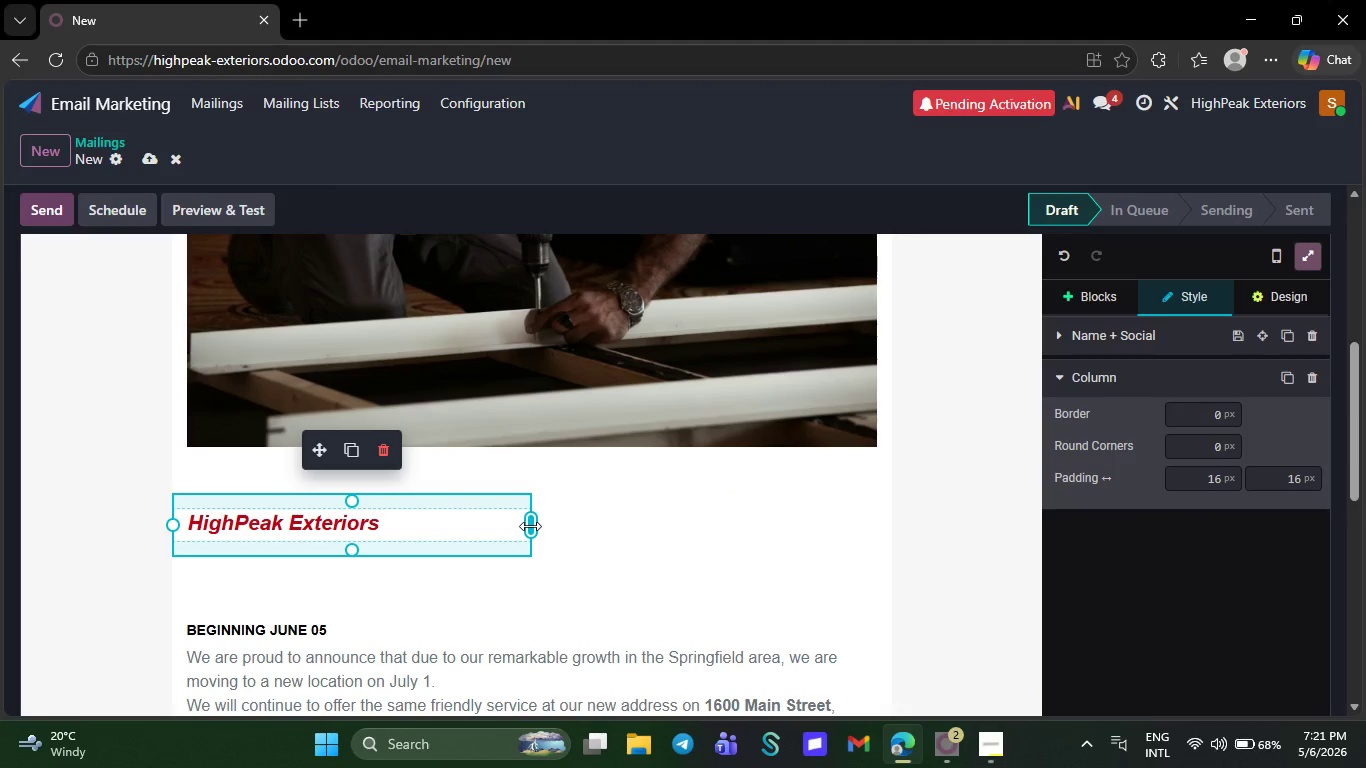 
left_click_drag(start_coordinate=[530, 526], to_coordinate=[838, 531])
 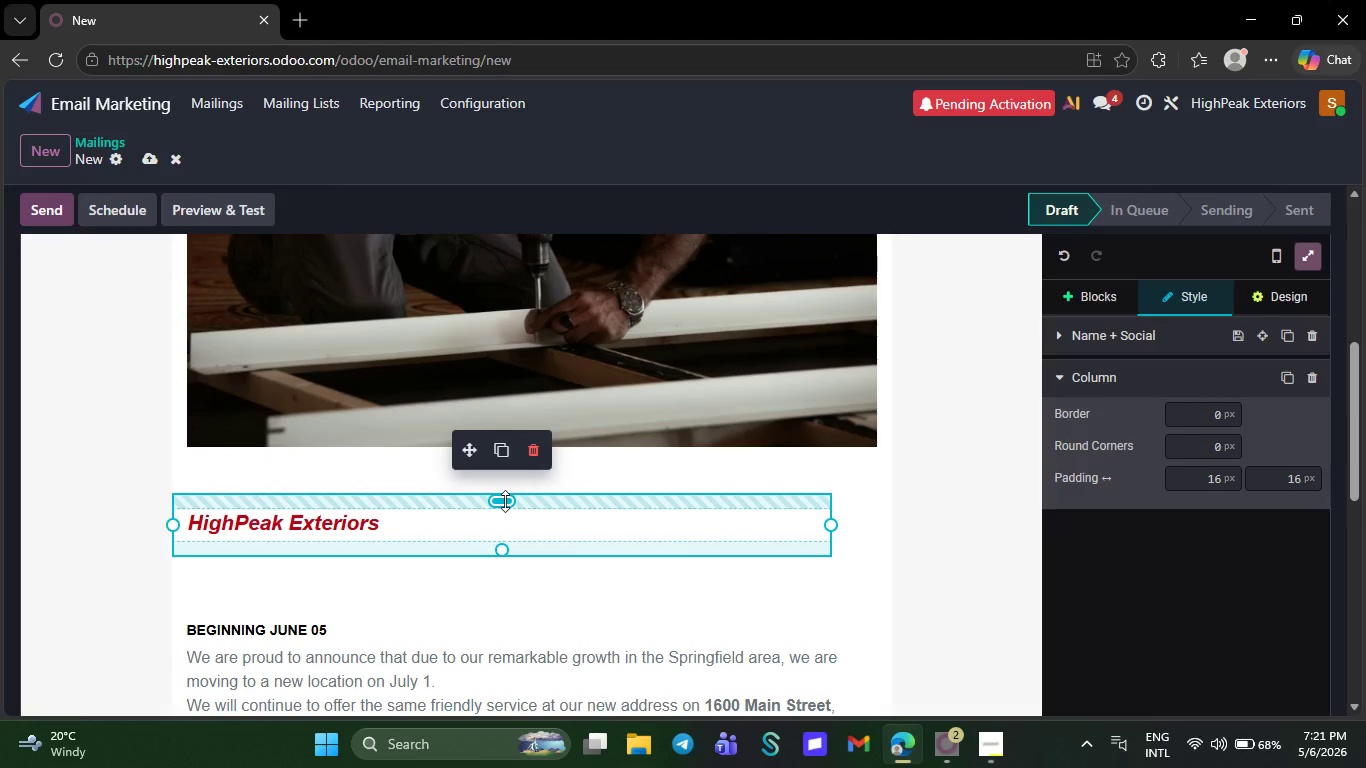 
left_click_drag(start_coordinate=[505, 501], to_coordinate=[522, 431])
 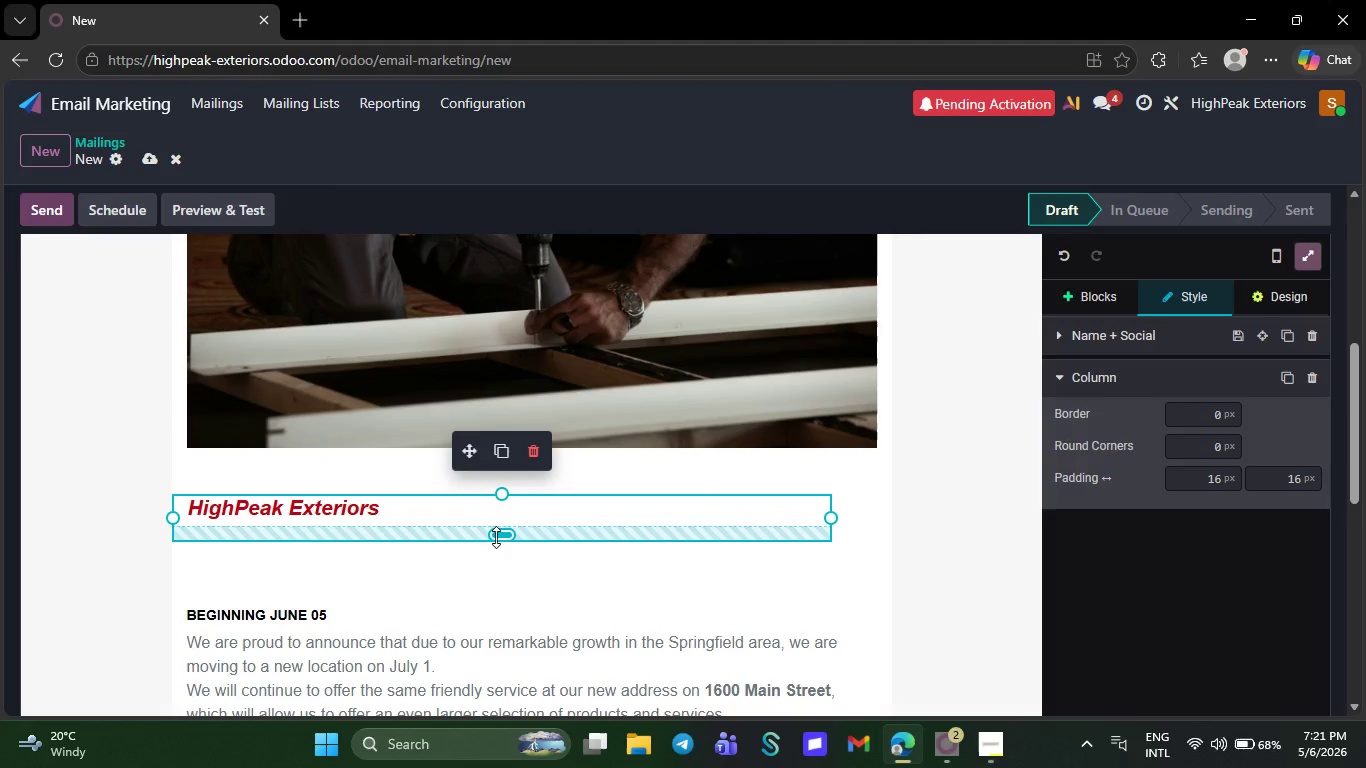 
left_click_drag(start_coordinate=[496, 537], to_coordinate=[511, 521])
 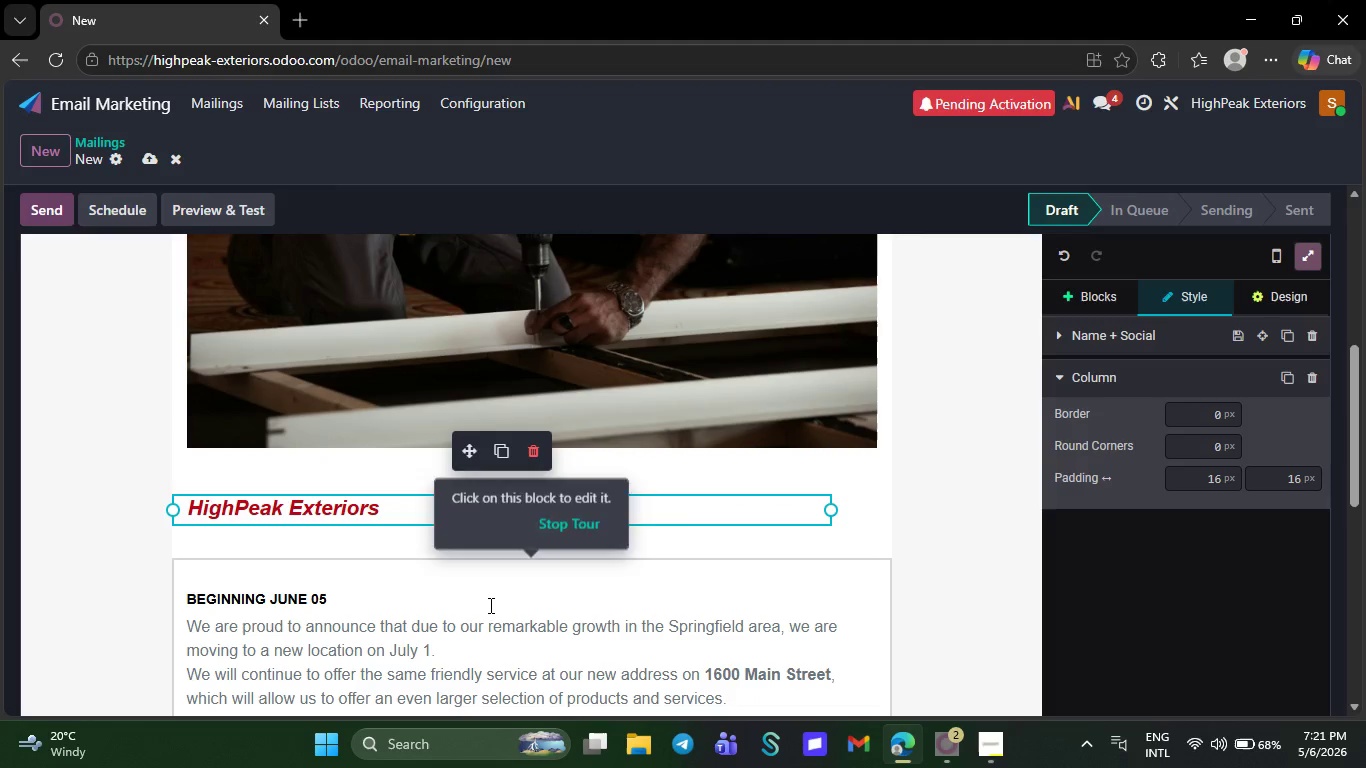 
left_click([489, 605])
 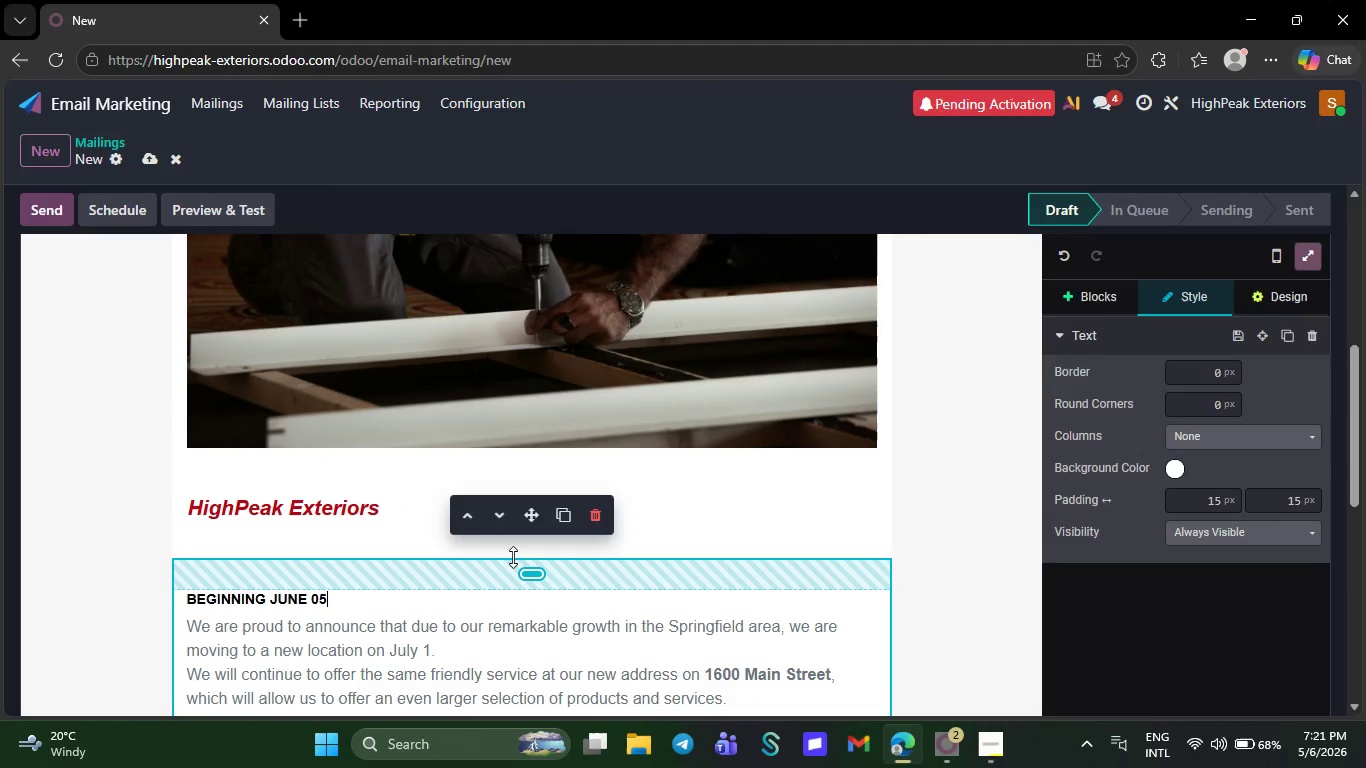 
left_click_drag(start_coordinate=[513, 557], to_coordinate=[525, 530])
 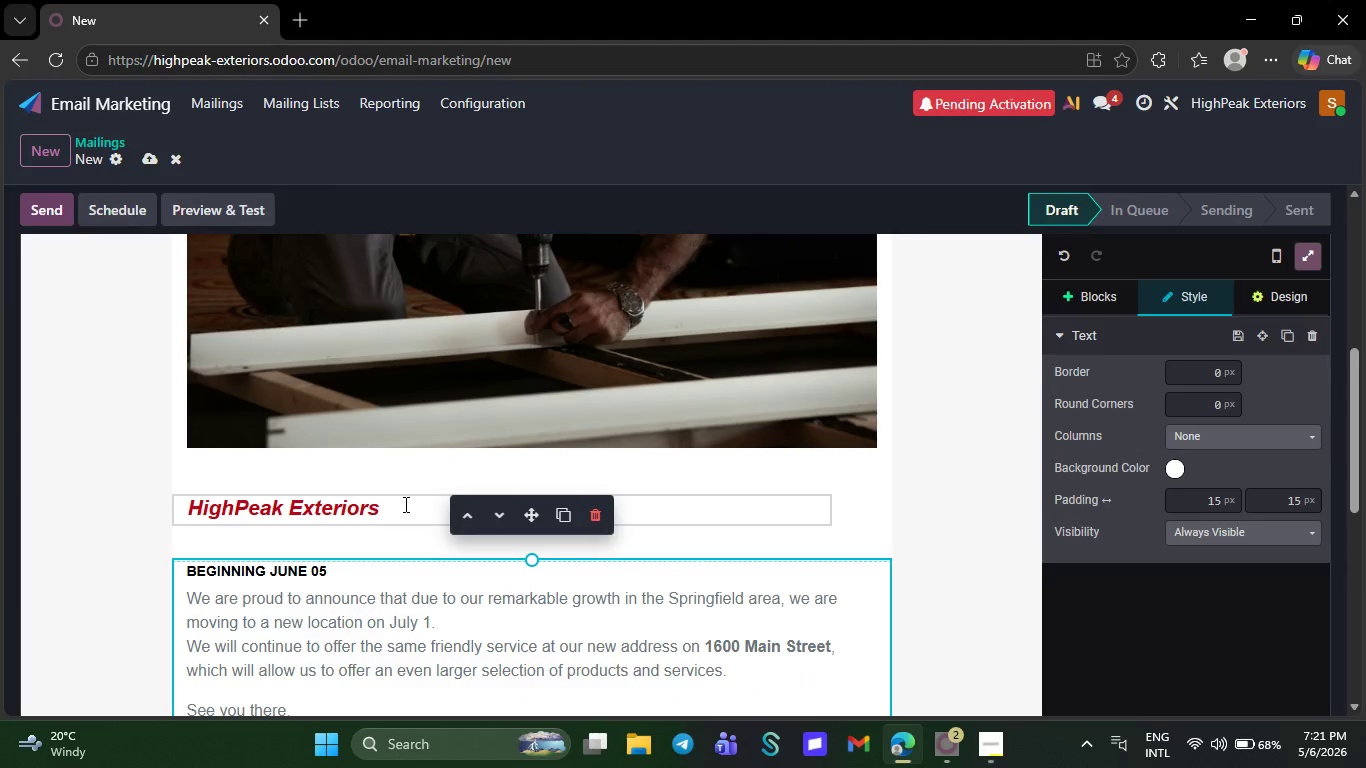 
left_click([404, 504])
 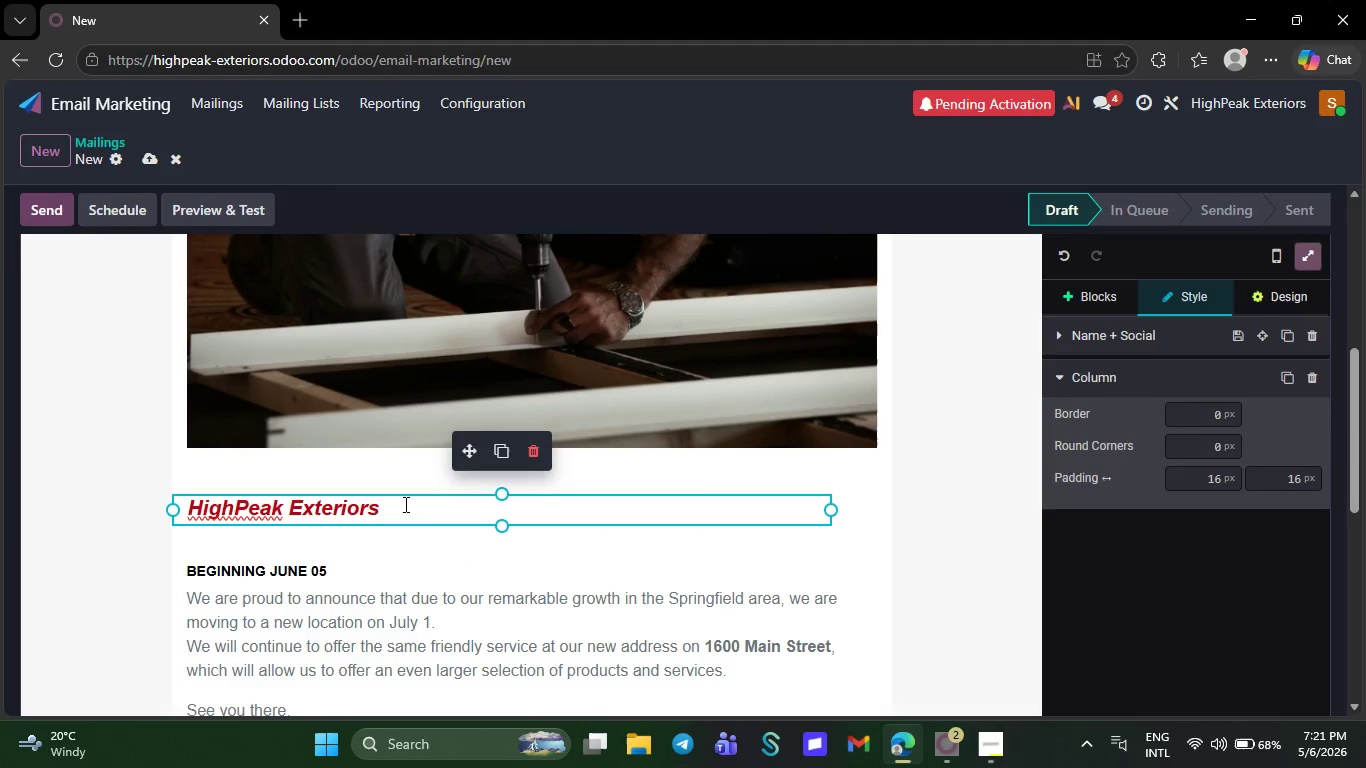 
key(Backspace)
key(Backspace)
key(Backspace)
key(Backspace)
key(Backspace)
key(Backspace)
key(Backspace)
key(Backspace)
key(Backspace)
key(Backspace)
key(Backspace)
key(Backspace)
key(Backspace)
key(Backspace)
key(Backspace)
key(Backspace)
key(Backspace)
key(Backspace)
type(Limited )
key(Backspace)
type(-Time )
 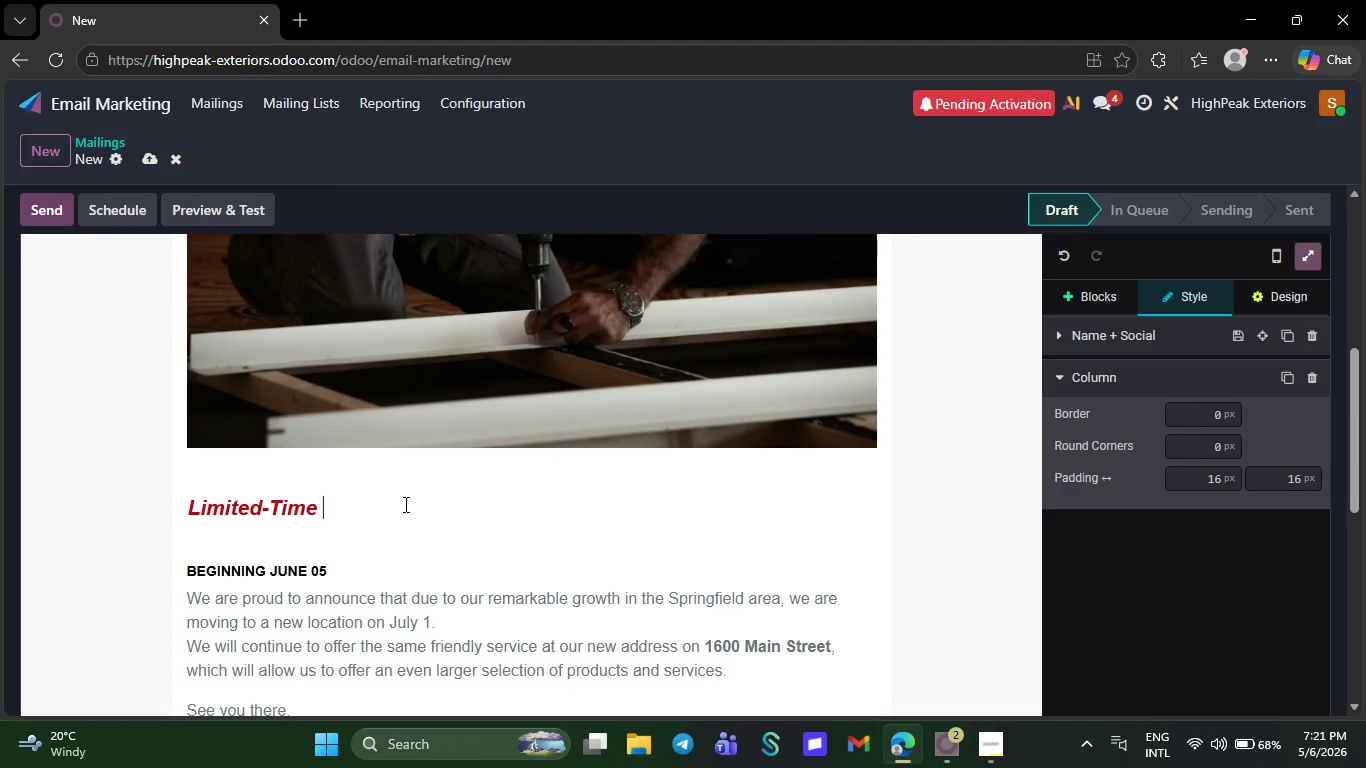 
type(seasonal )
 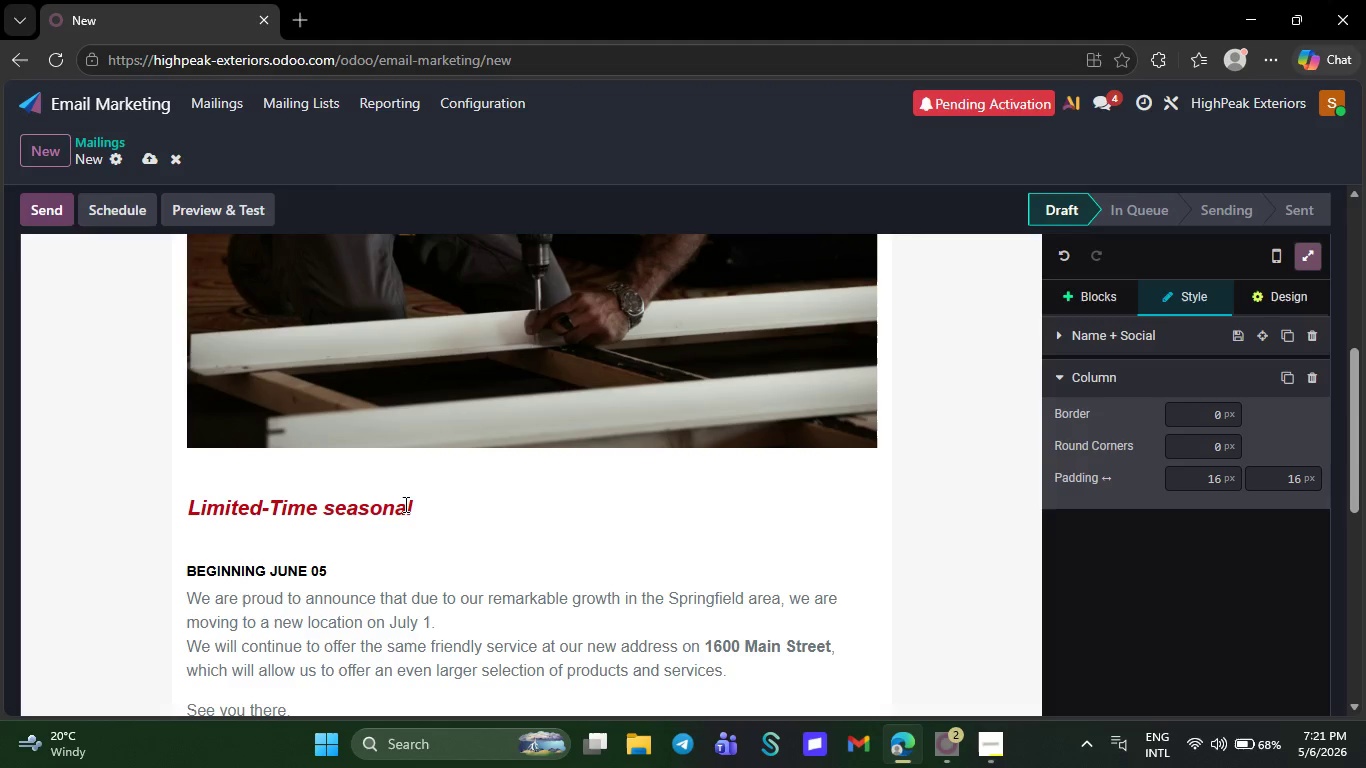 
type(Gutter Offer)
 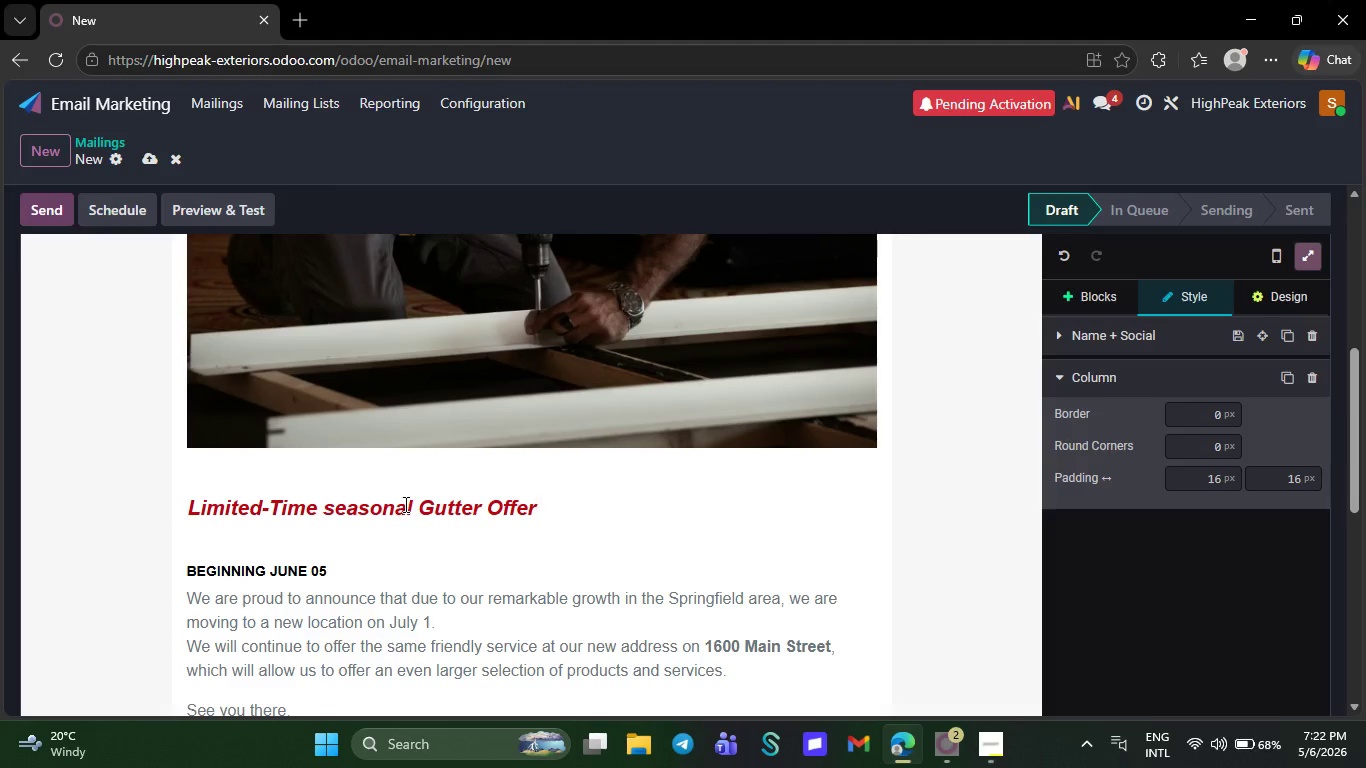 
wait(8.7)
 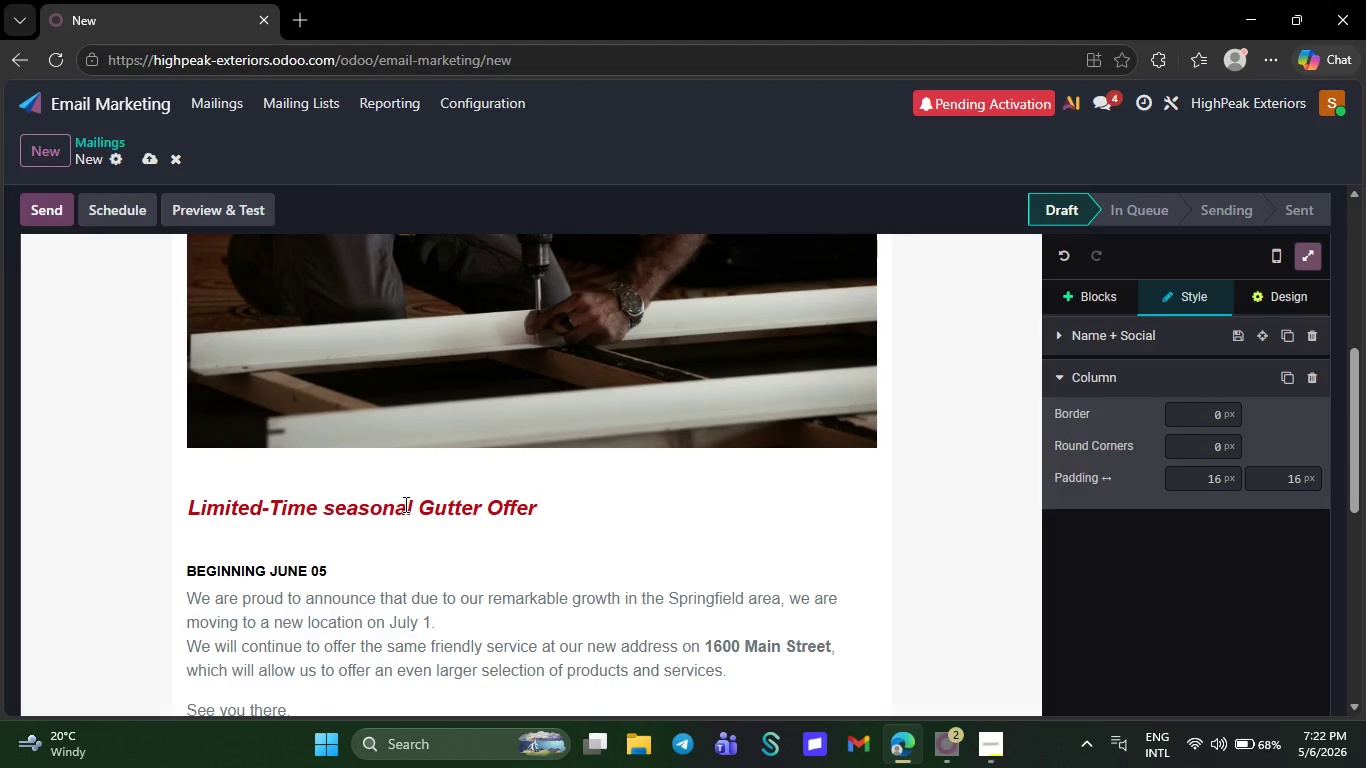 
left_click_drag(start_coordinate=[297, 521], to_coordinate=[187, 420])
 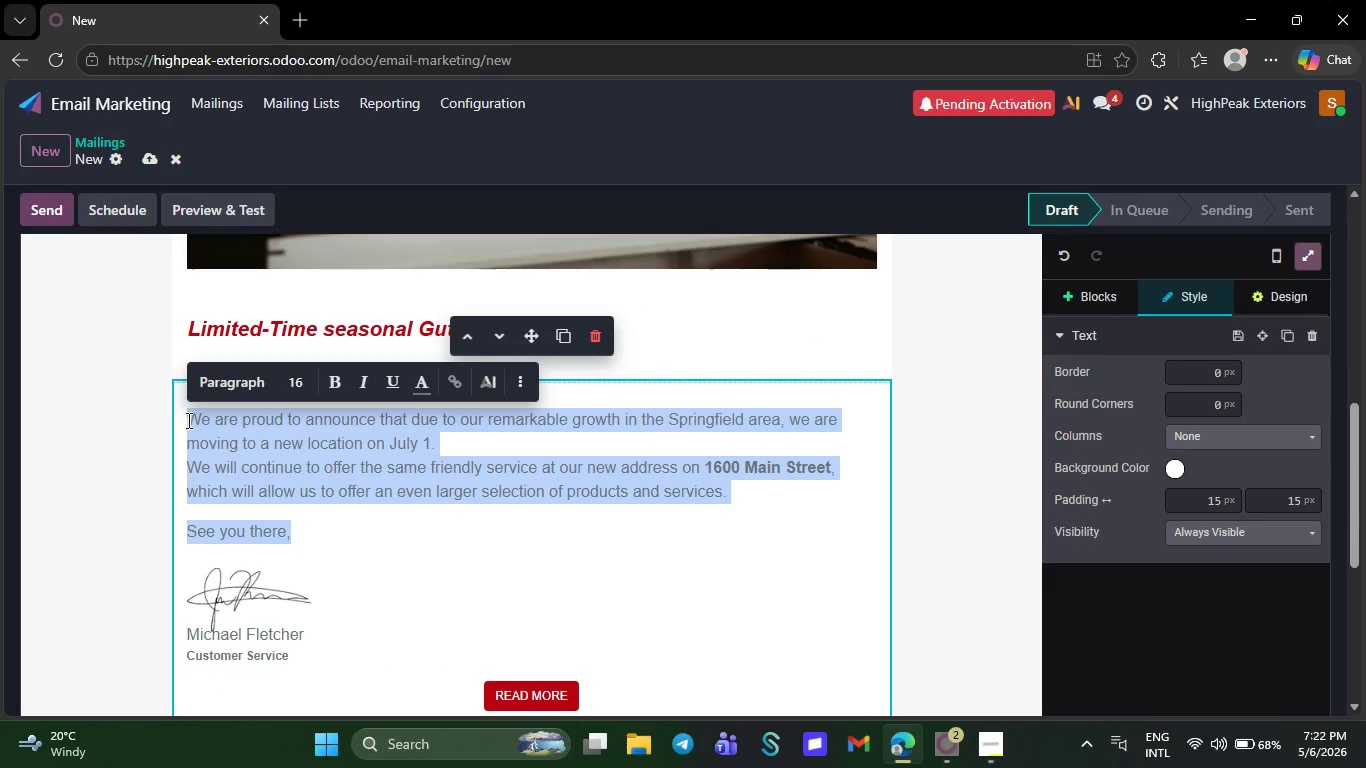 
key(Backspace)
 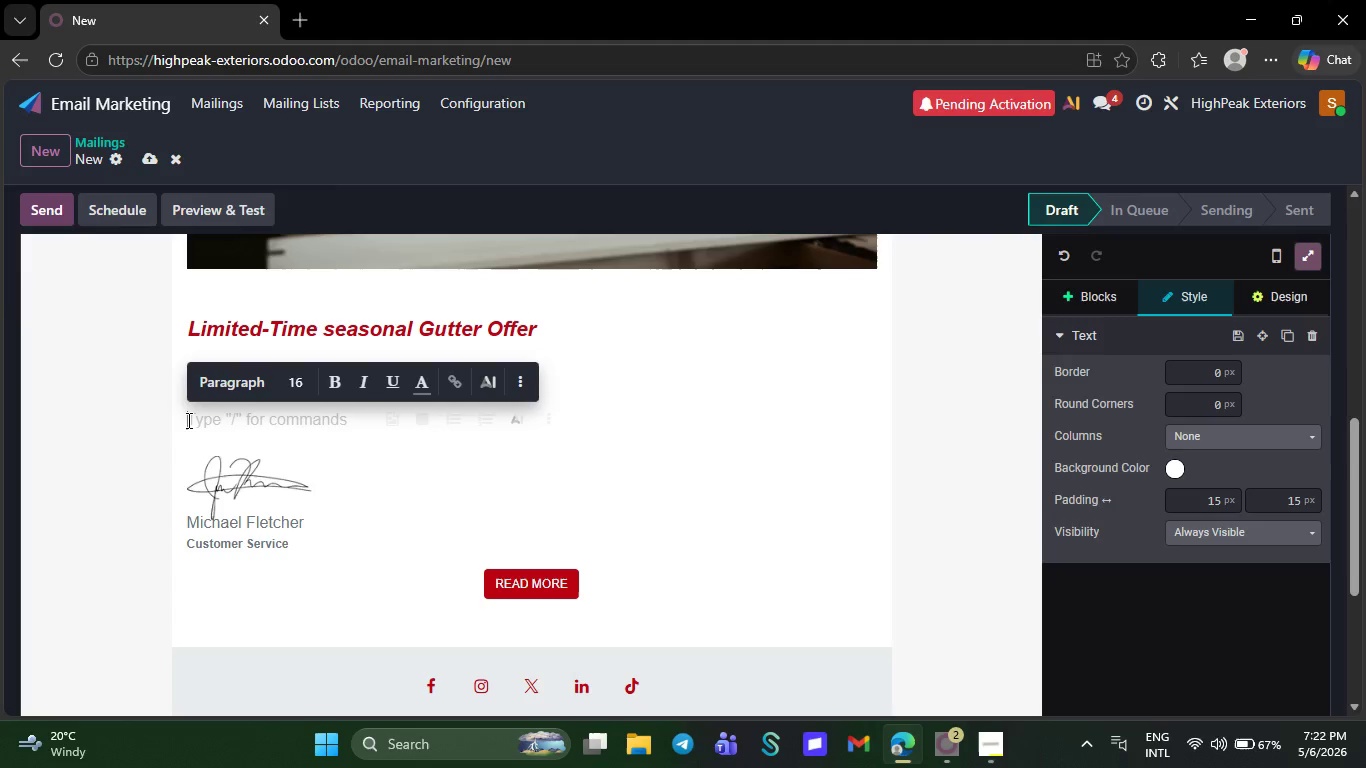 
wait(5.86)
 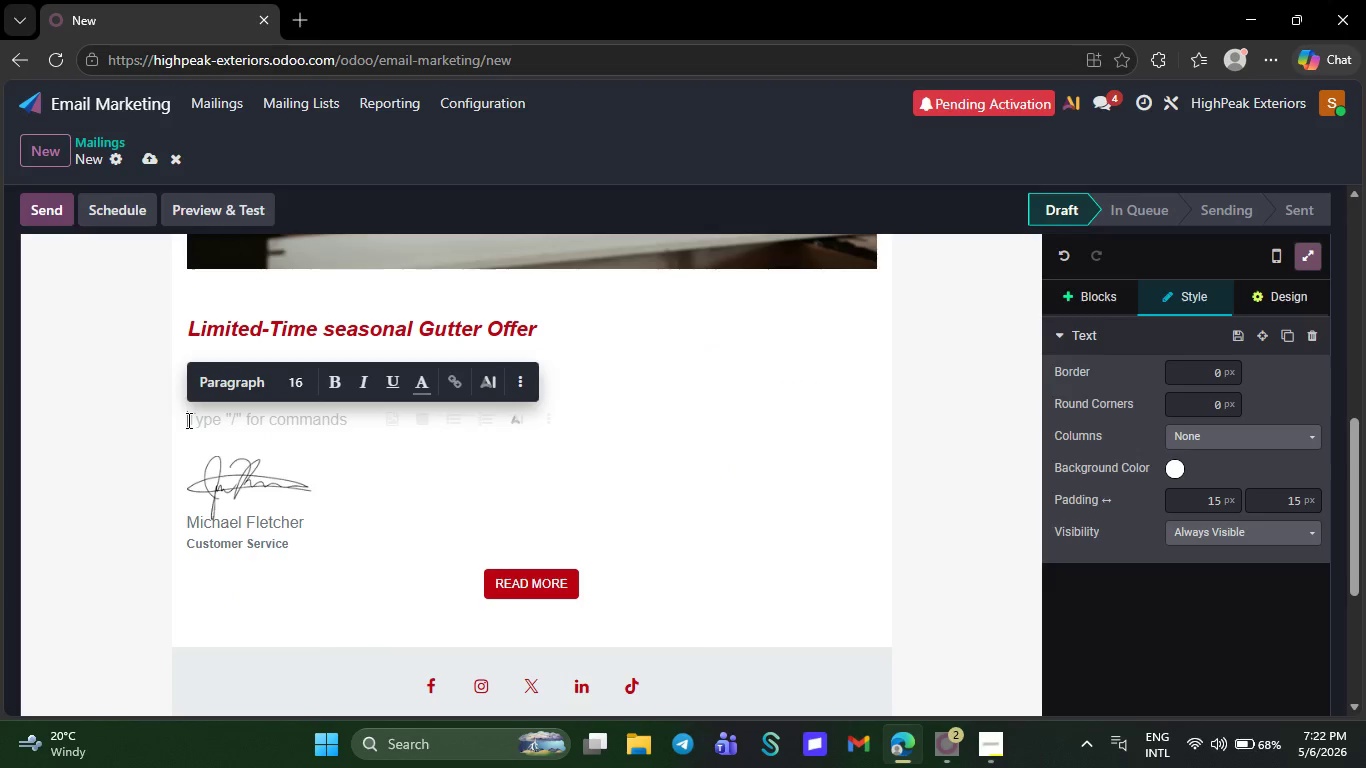 
type(We wantef)
key(Backspace)
type(d to give you one final opportunity to protect )
 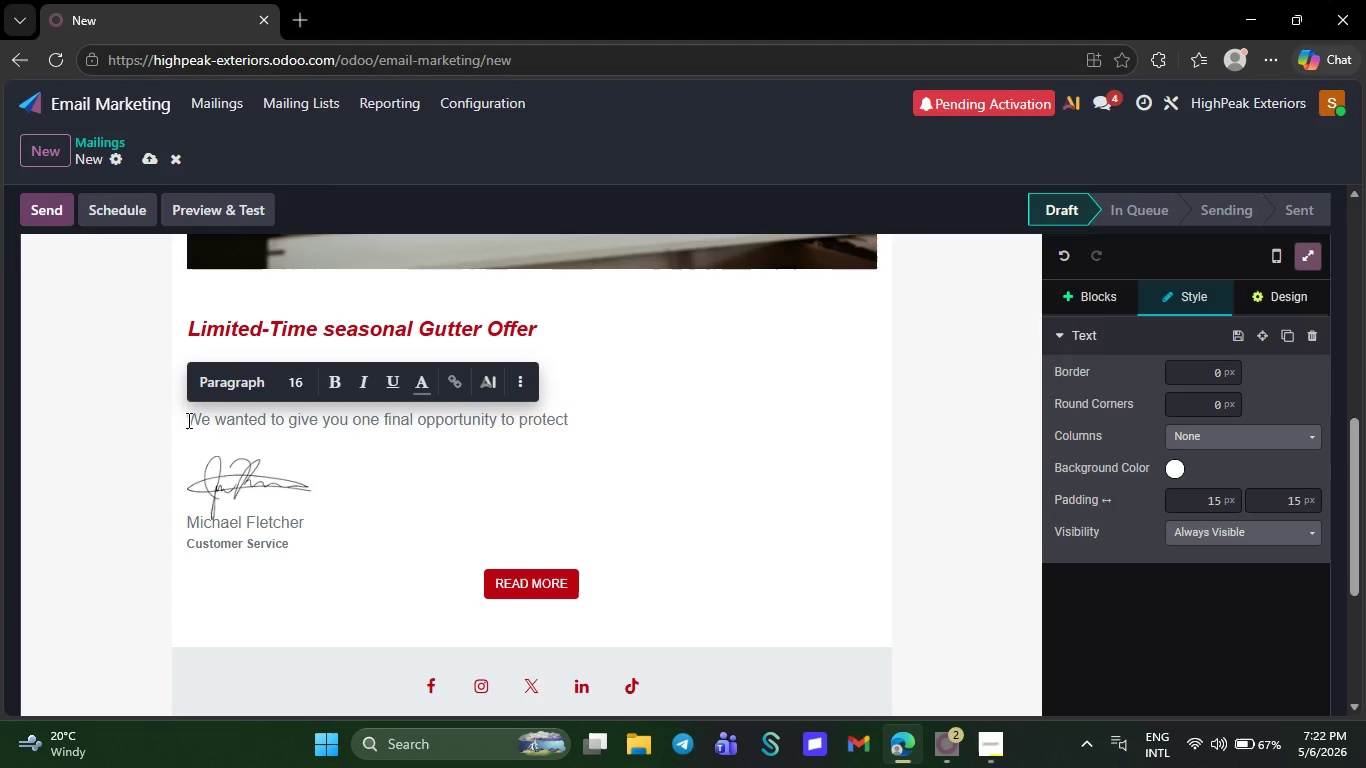 
type(yor)
key(Backspace)
type(ur )
 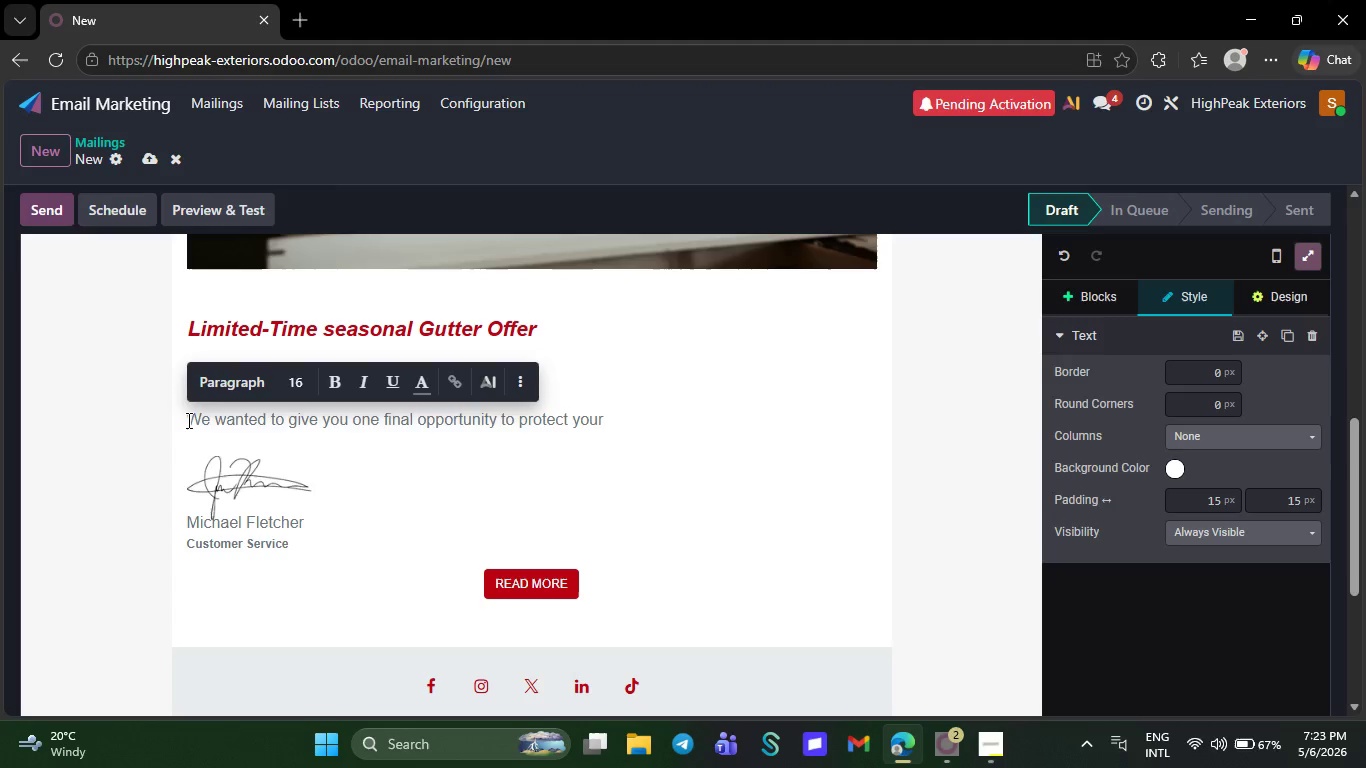 
type(home )
 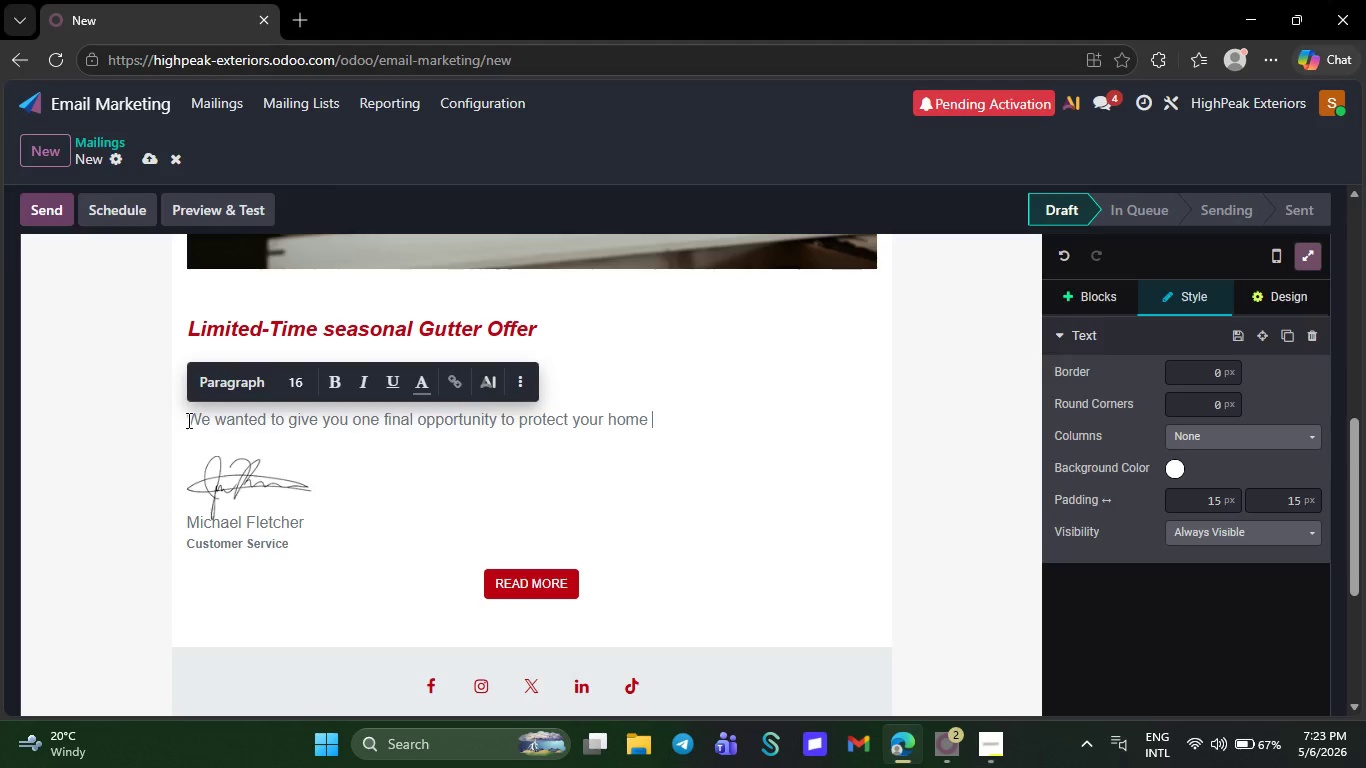 
wait(27.56)
 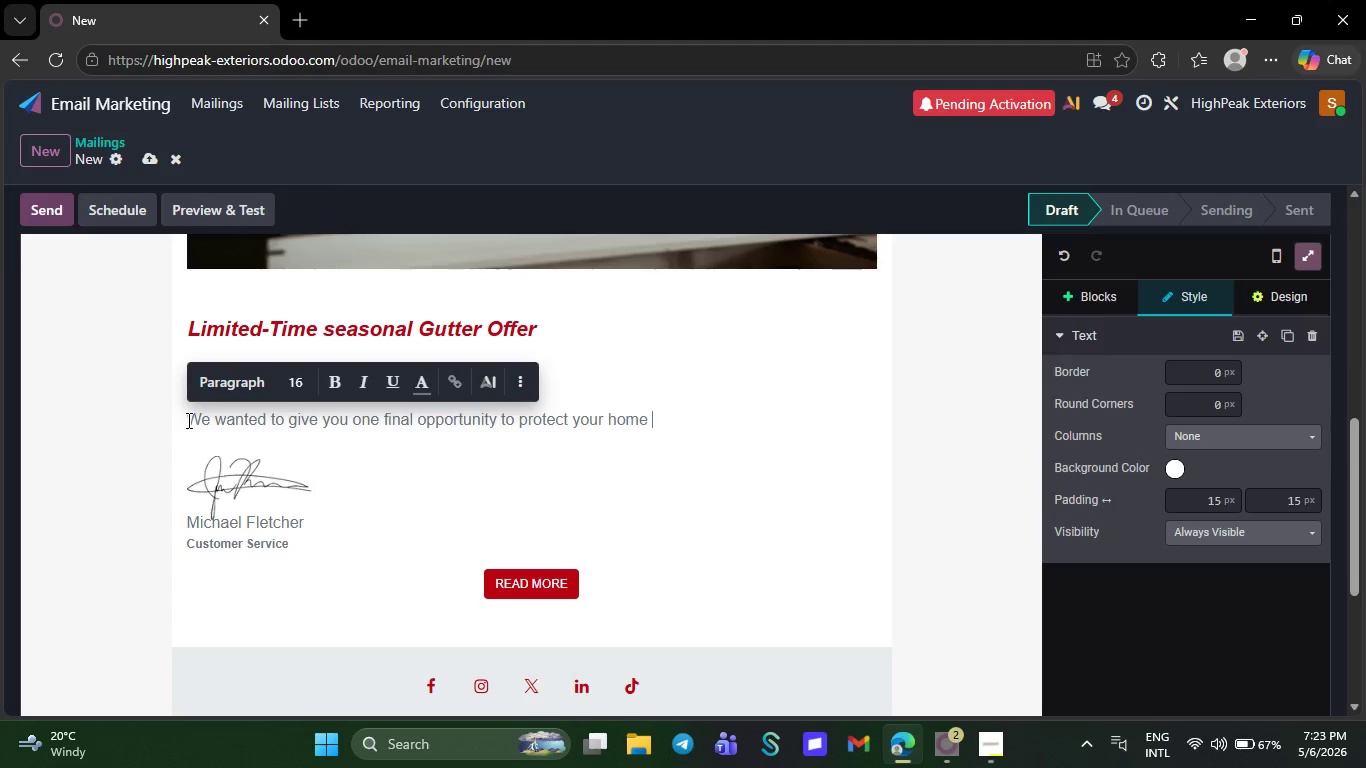 
type(before the busy seasonal )
 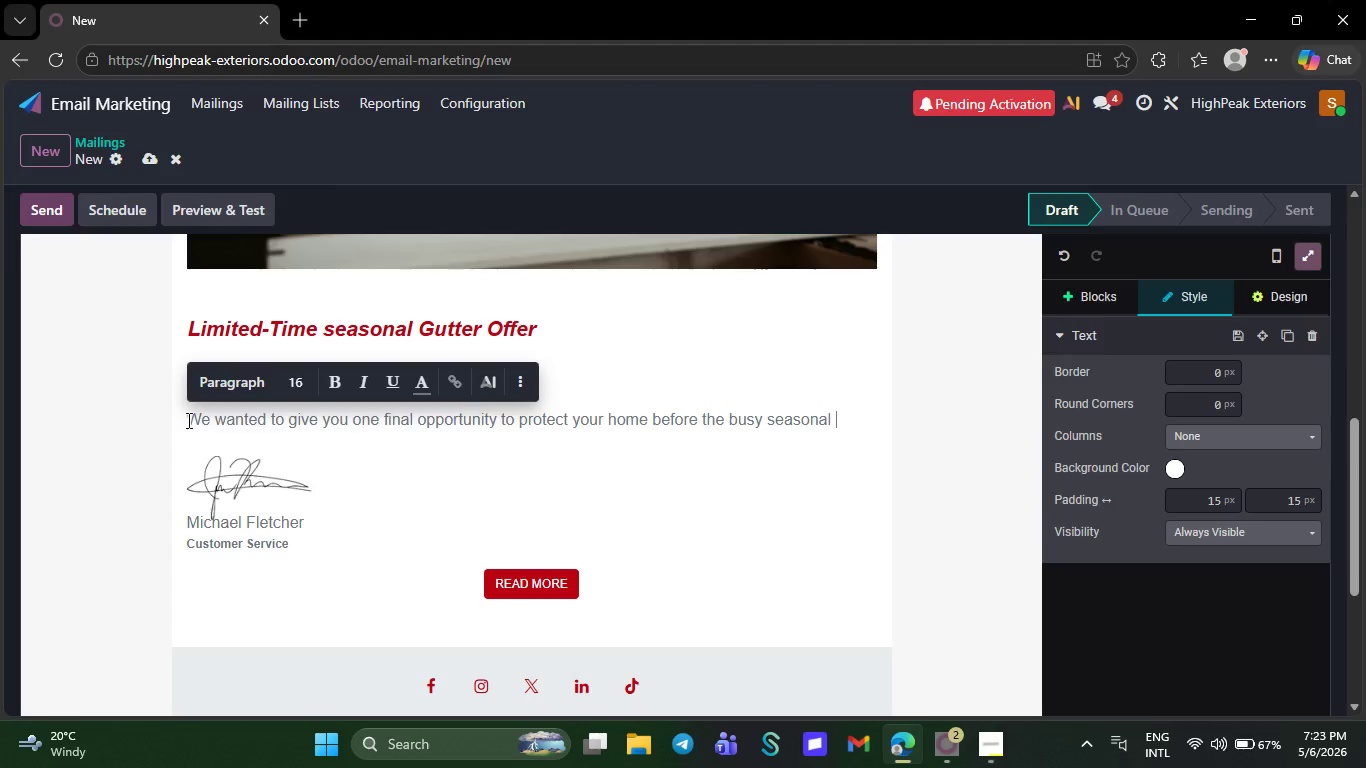 
type(schedule )
 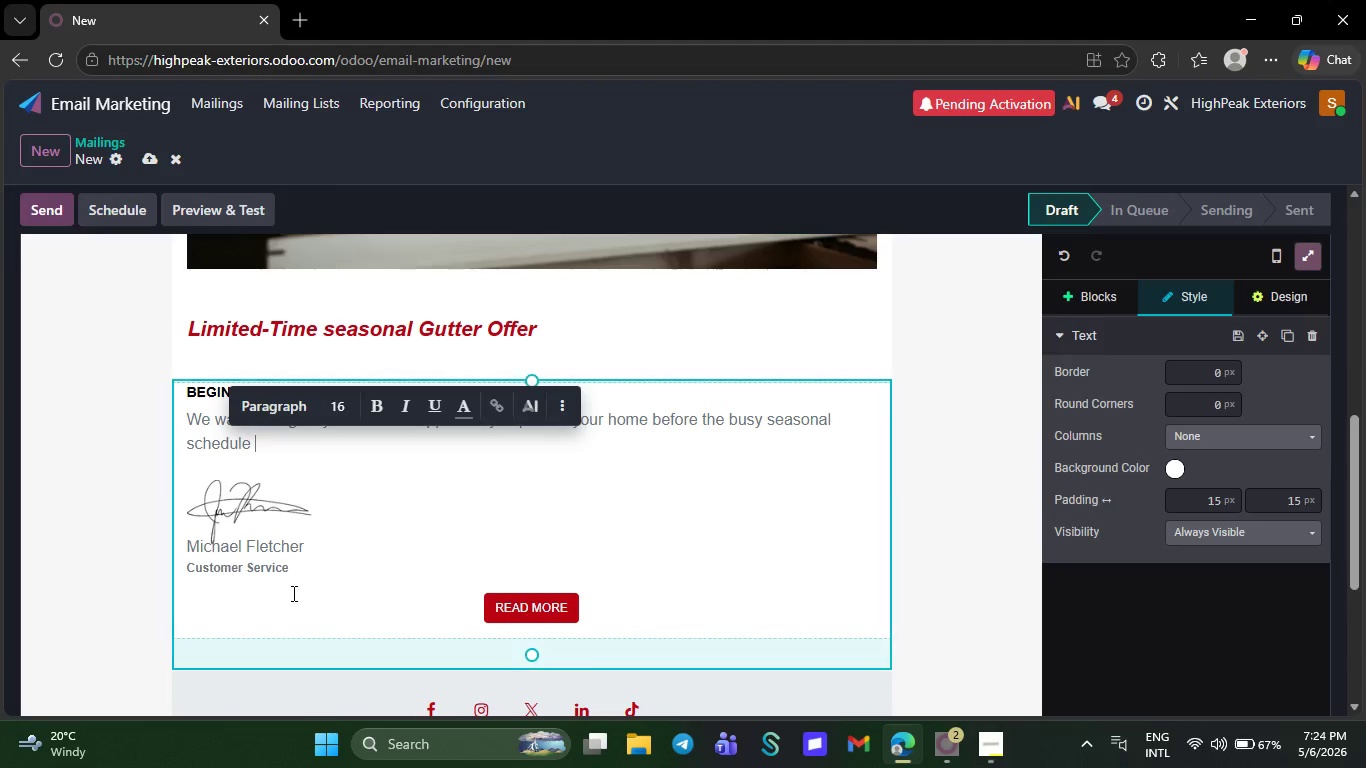 
left_click_drag(start_coordinate=[300, 578], to_coordinate=[225, 508])
 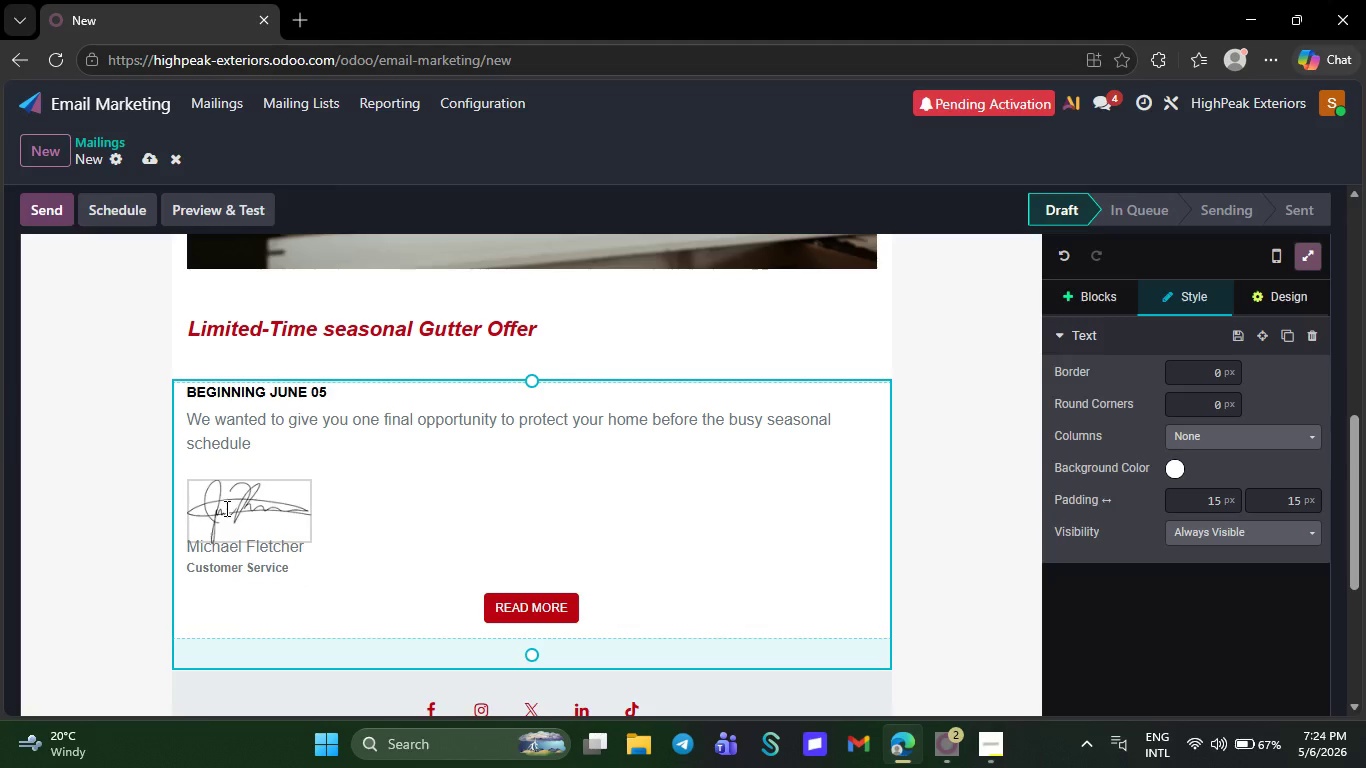 
key(Backslash)
 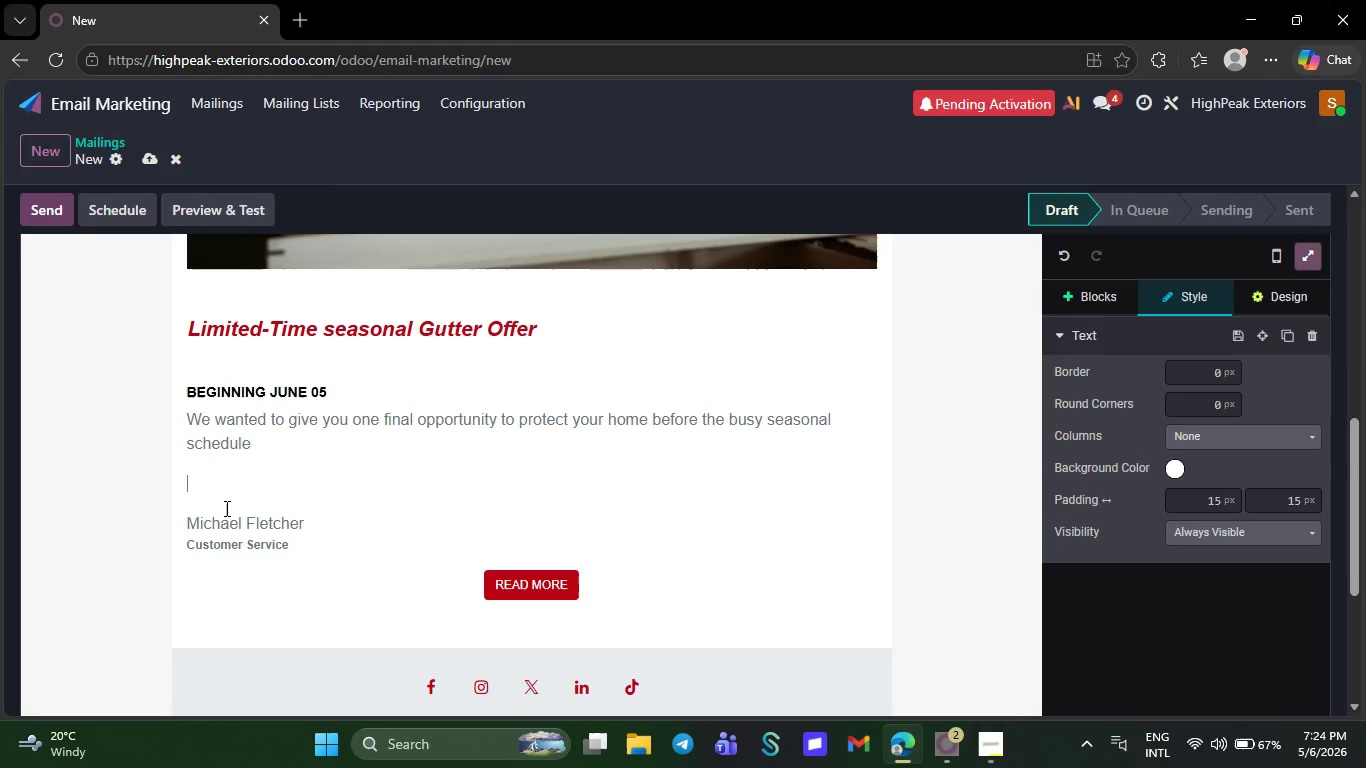 
key(Backspace)
 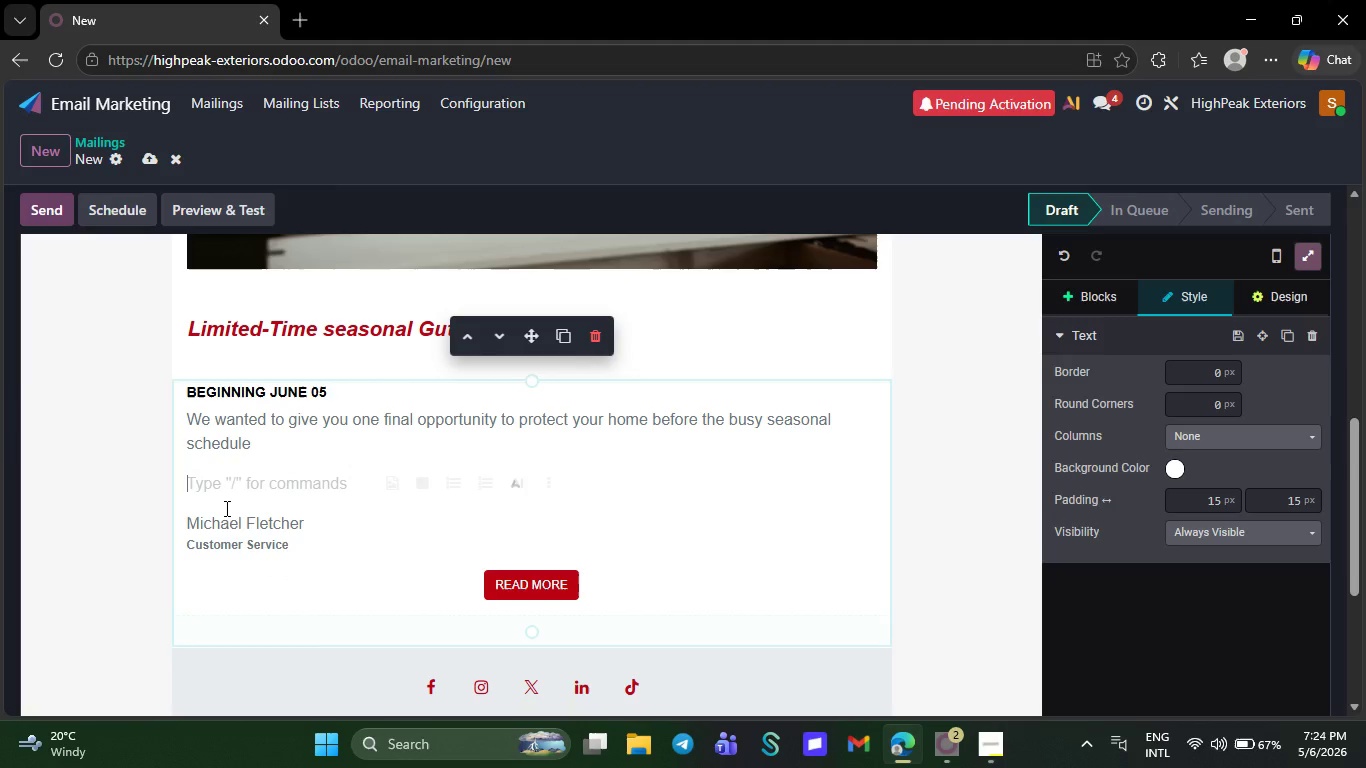 
left_click_drag(start_coordinate=[291, 545], to_coordinate=[150, 527])
 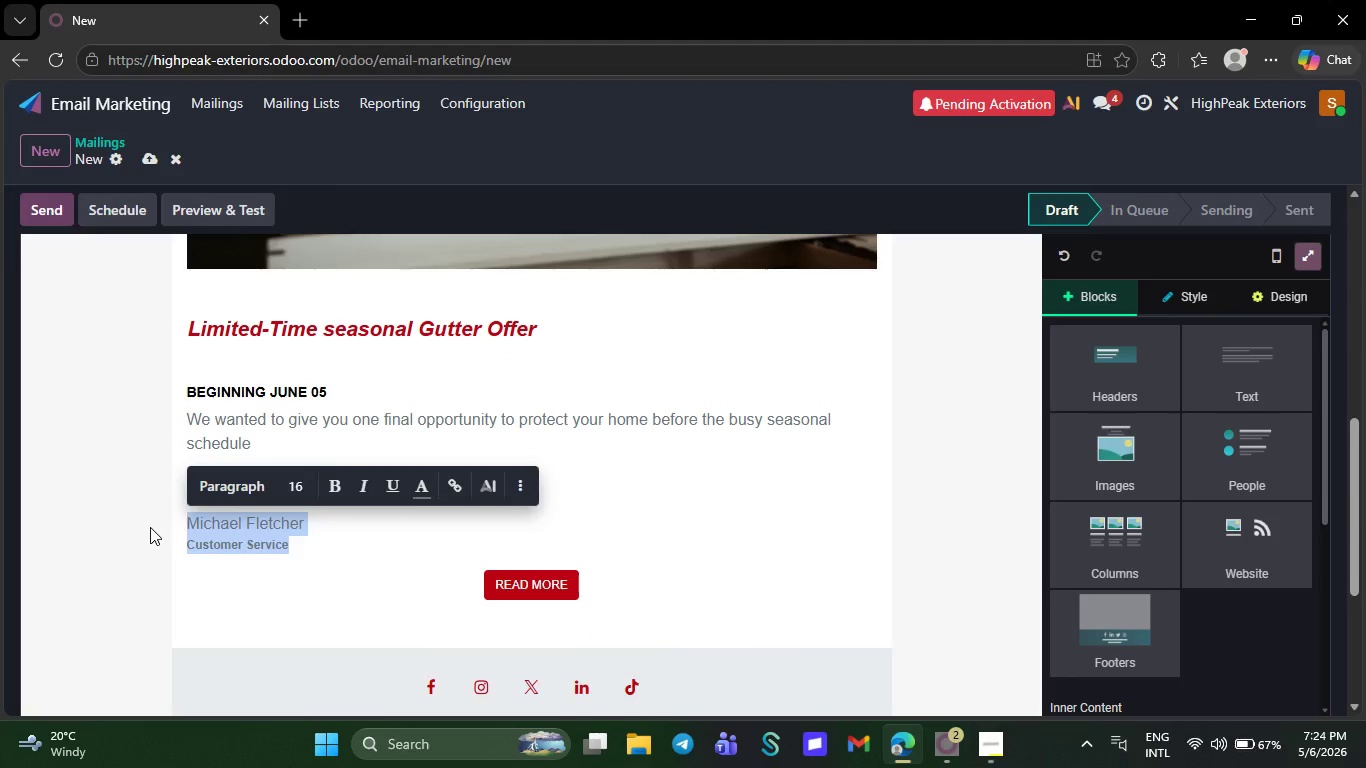 
key(Backspace)
 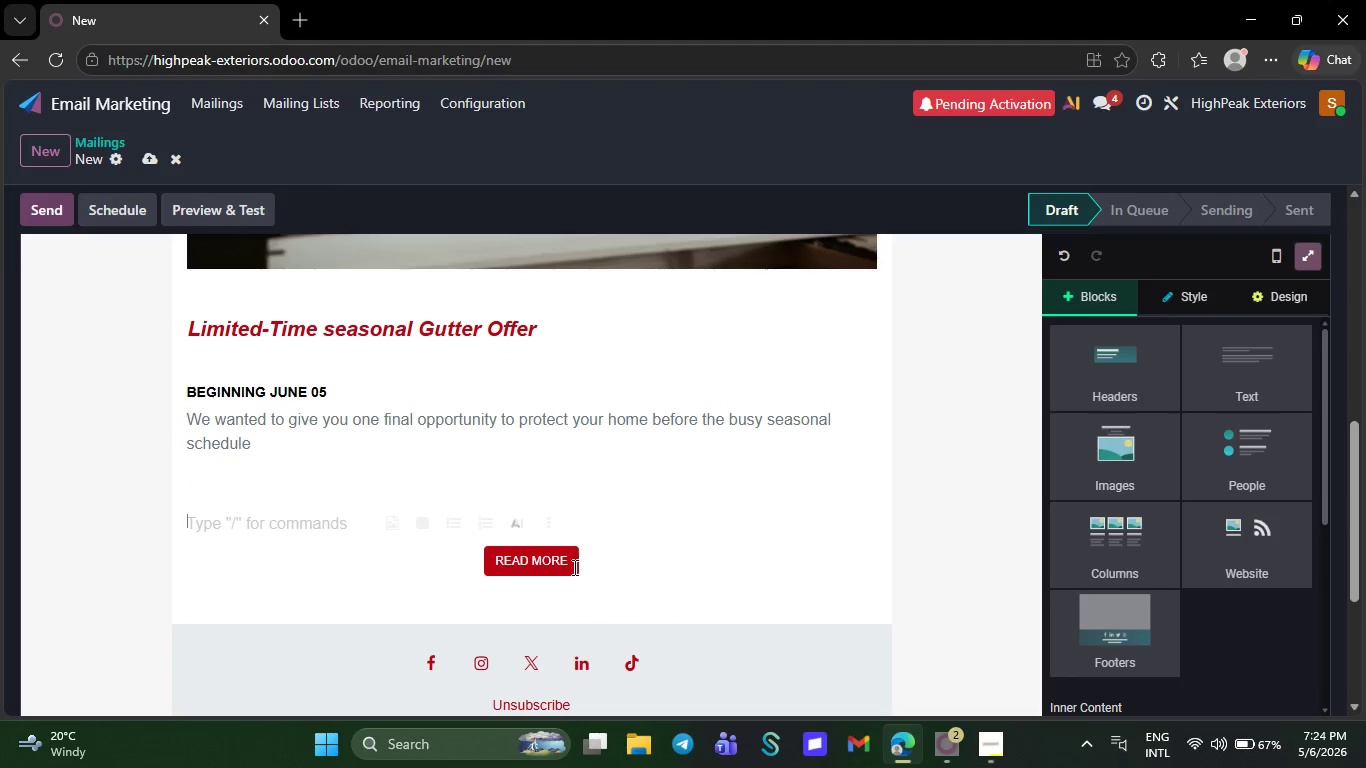 
left_click([572, 566])
 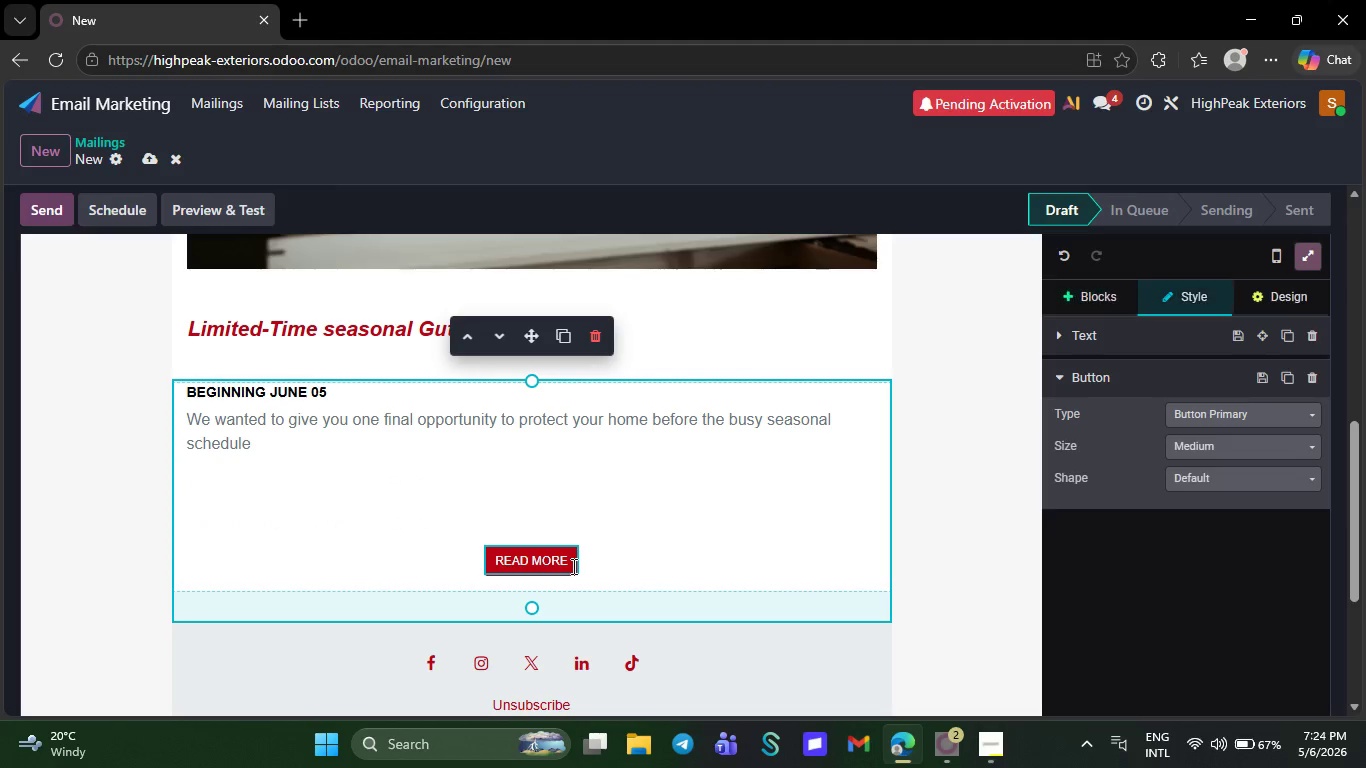 
key(Backspace)
 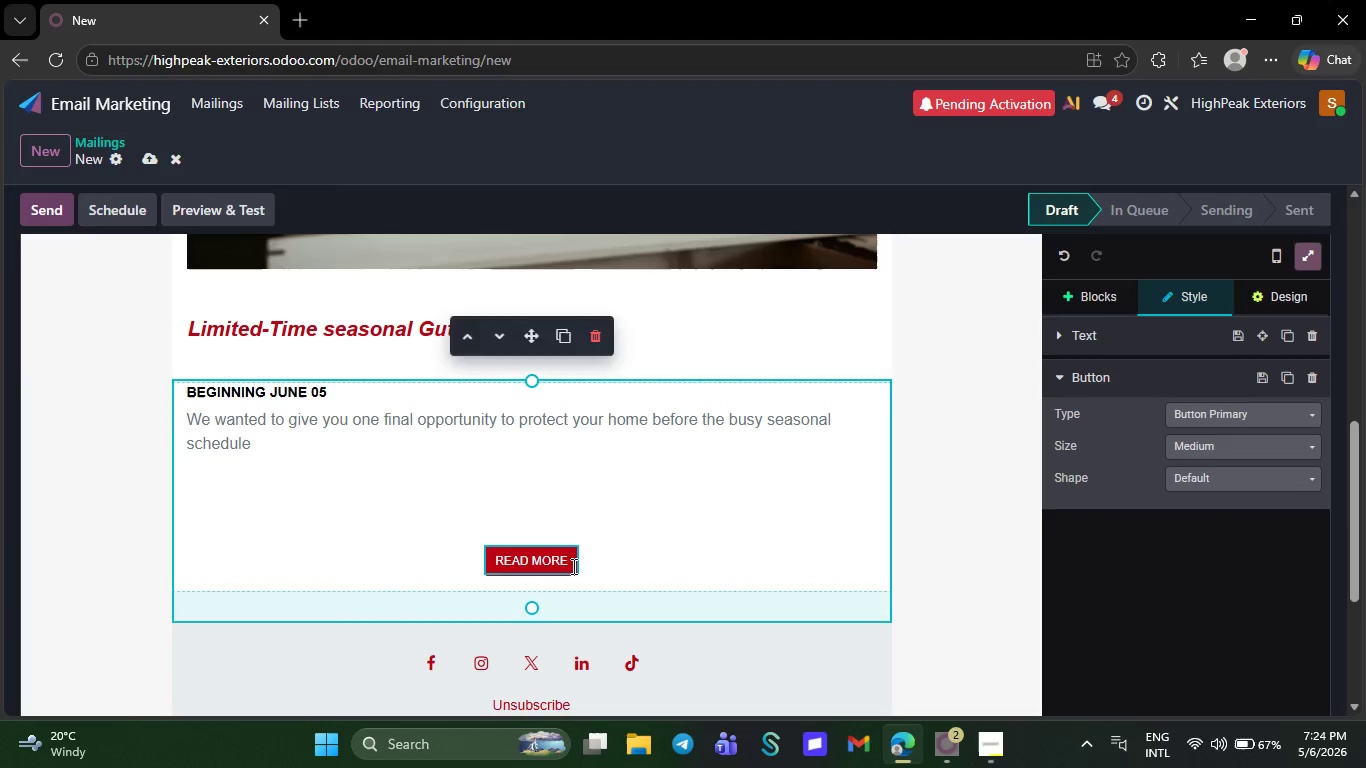 
key(Backspace)
 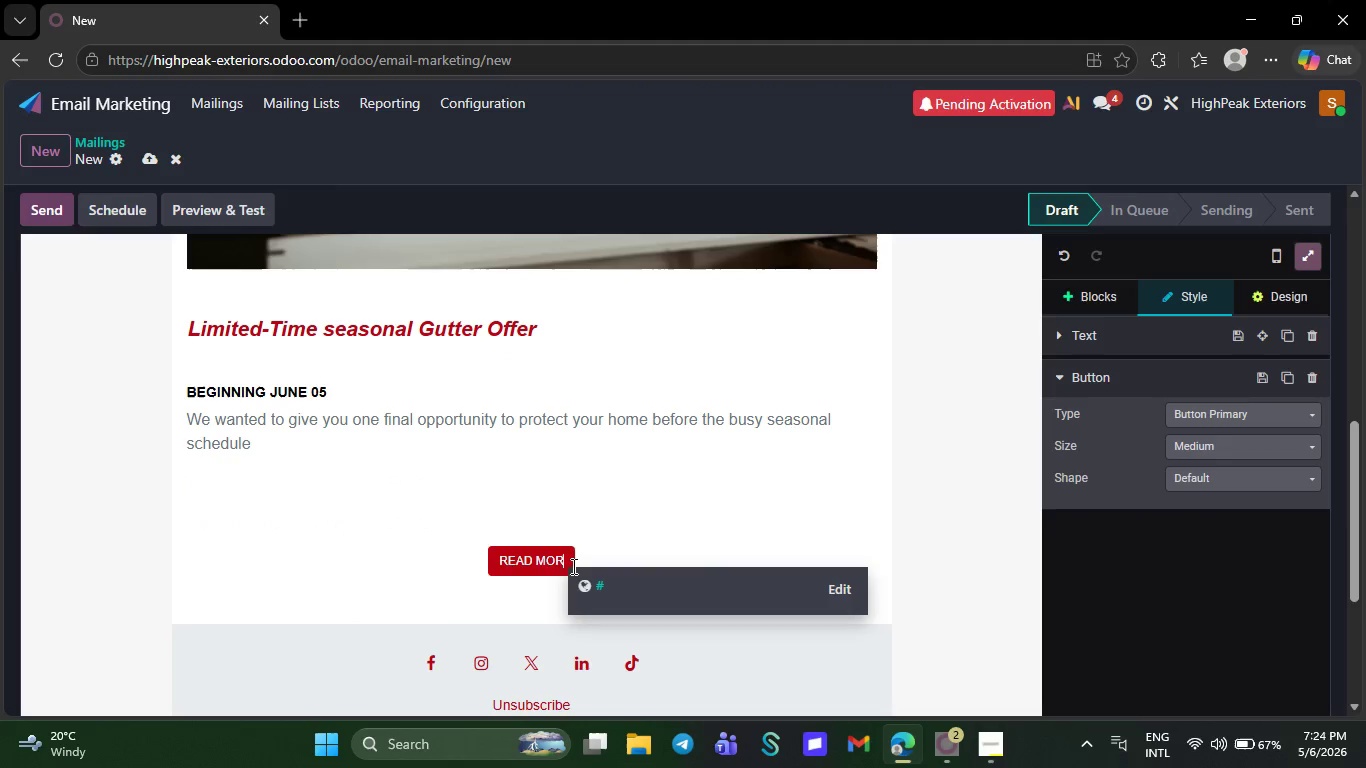 
key(Backspace)
 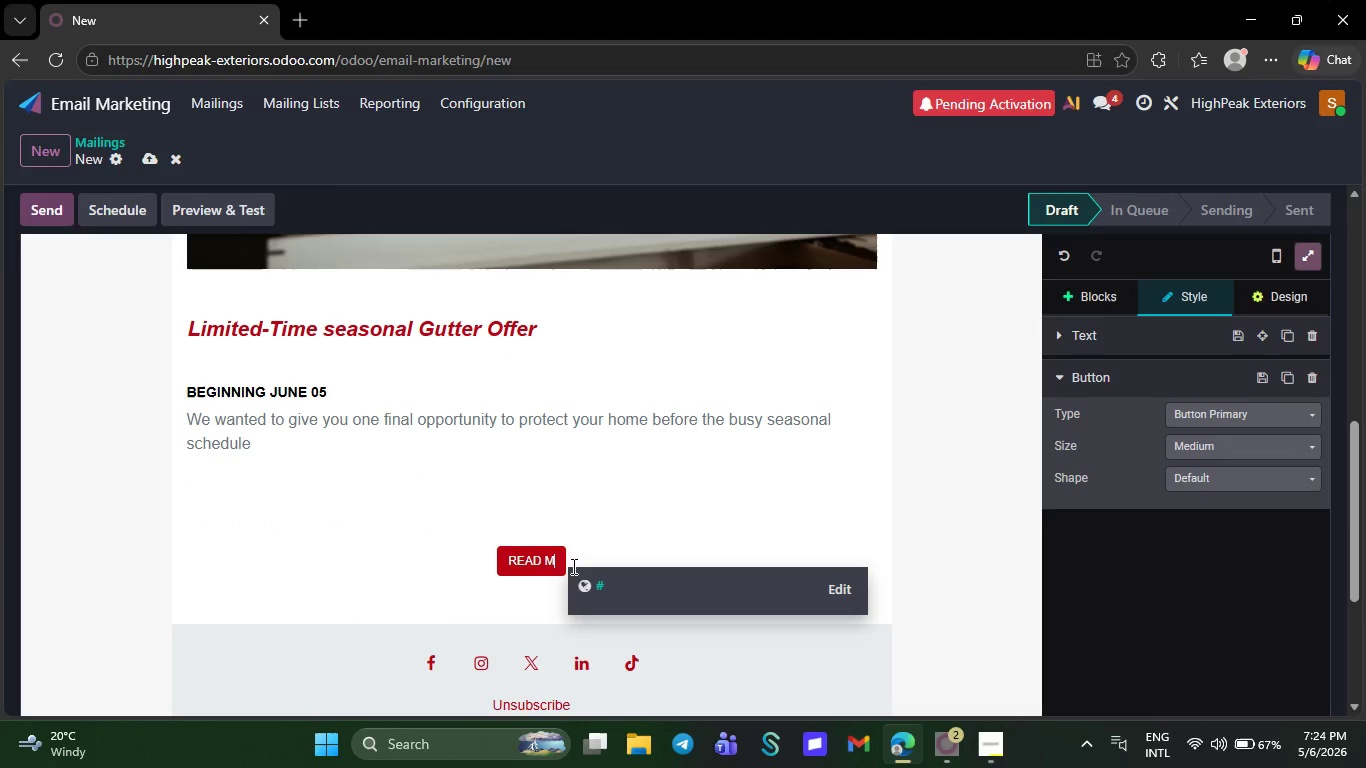 
key(Backspace)
 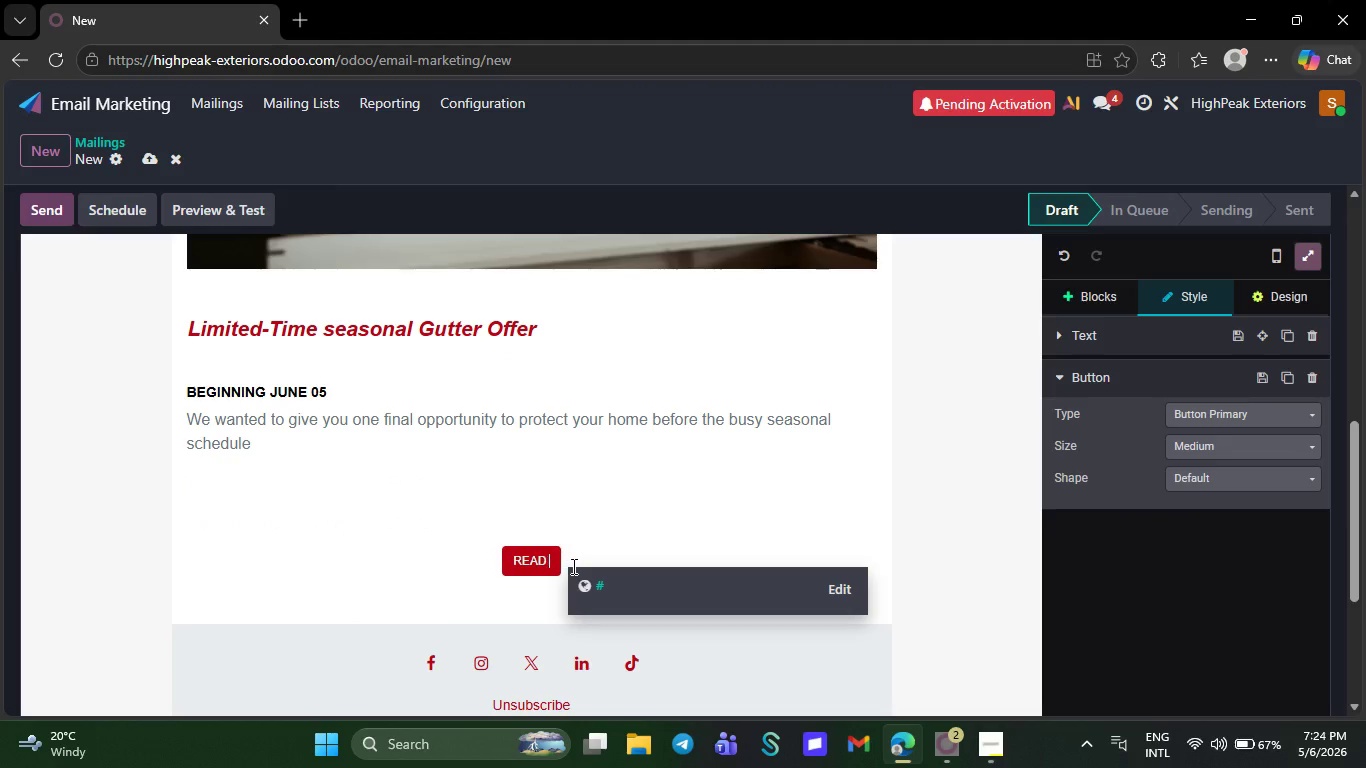 
key(Backspace)
 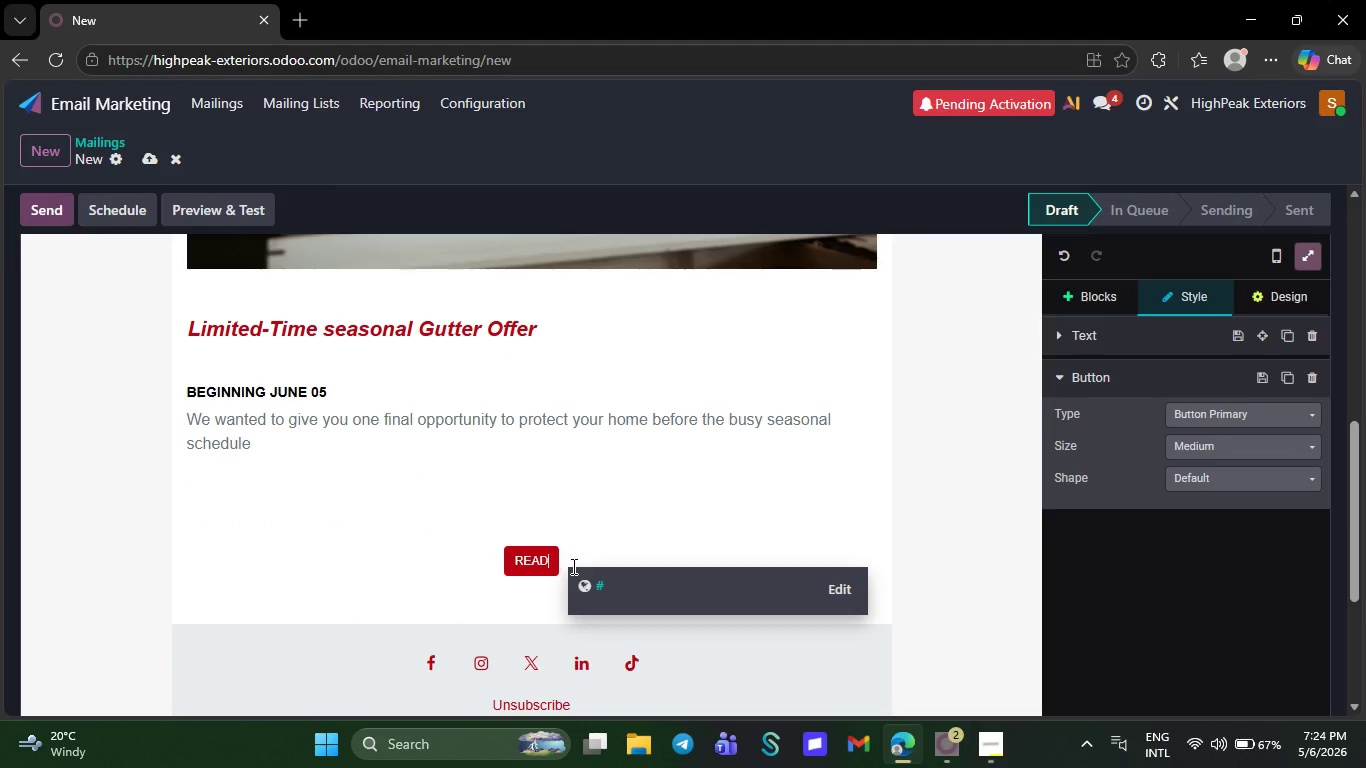 
key(Backspace)
 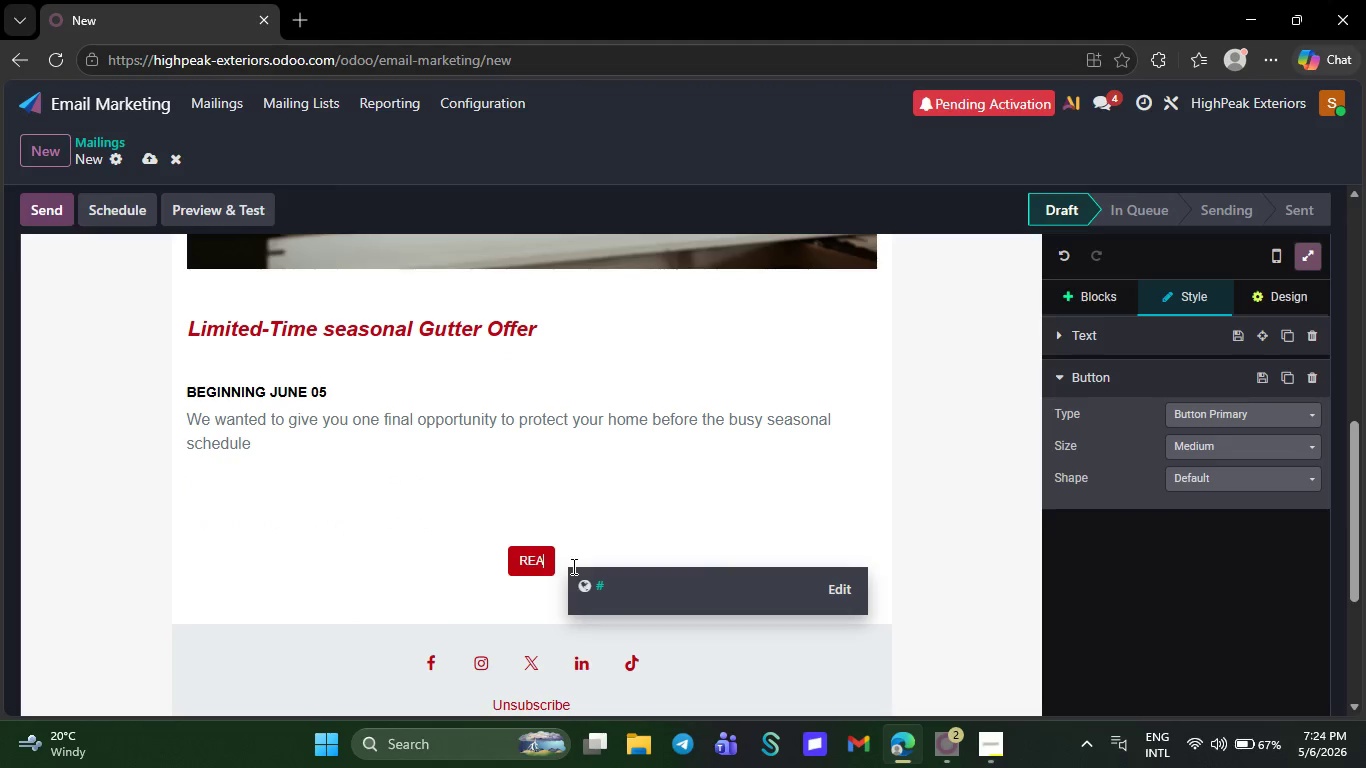 
key(Backspace)
 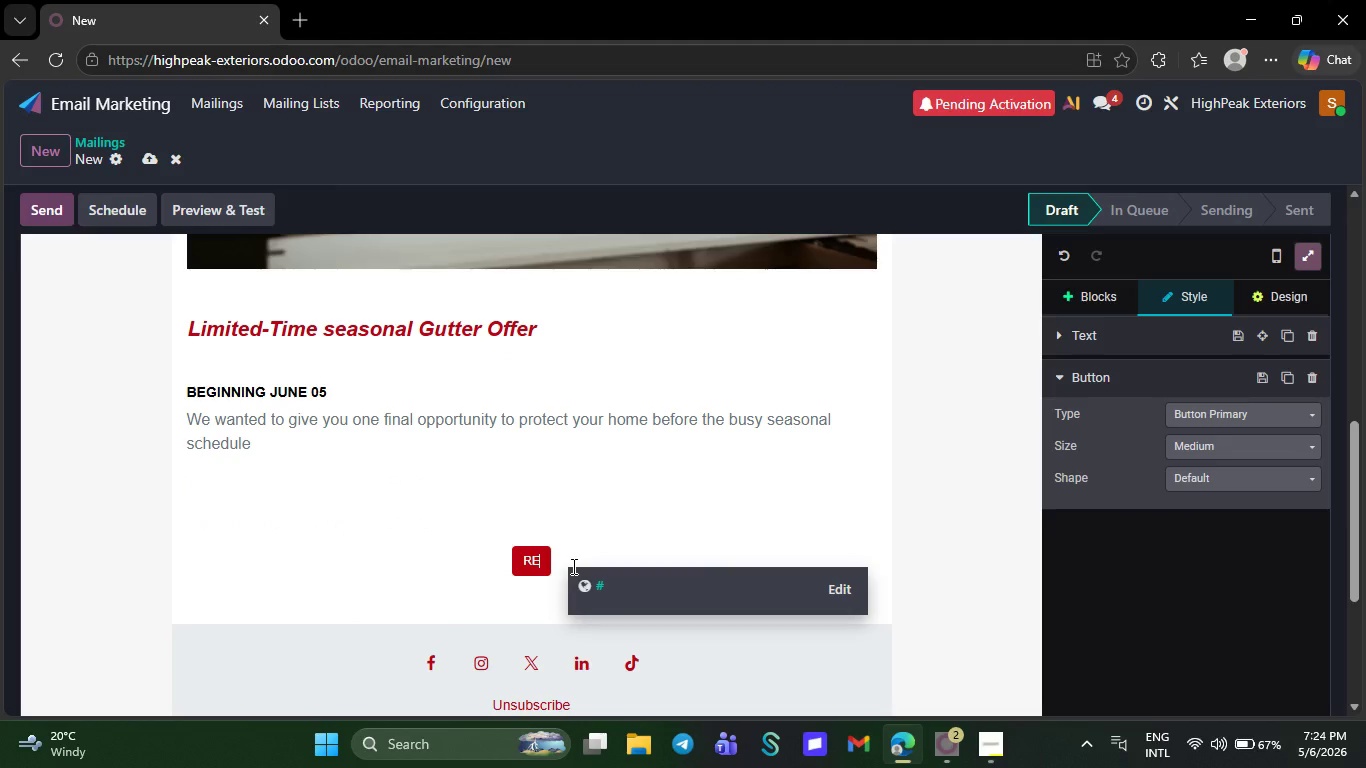 
key(Backspace)
 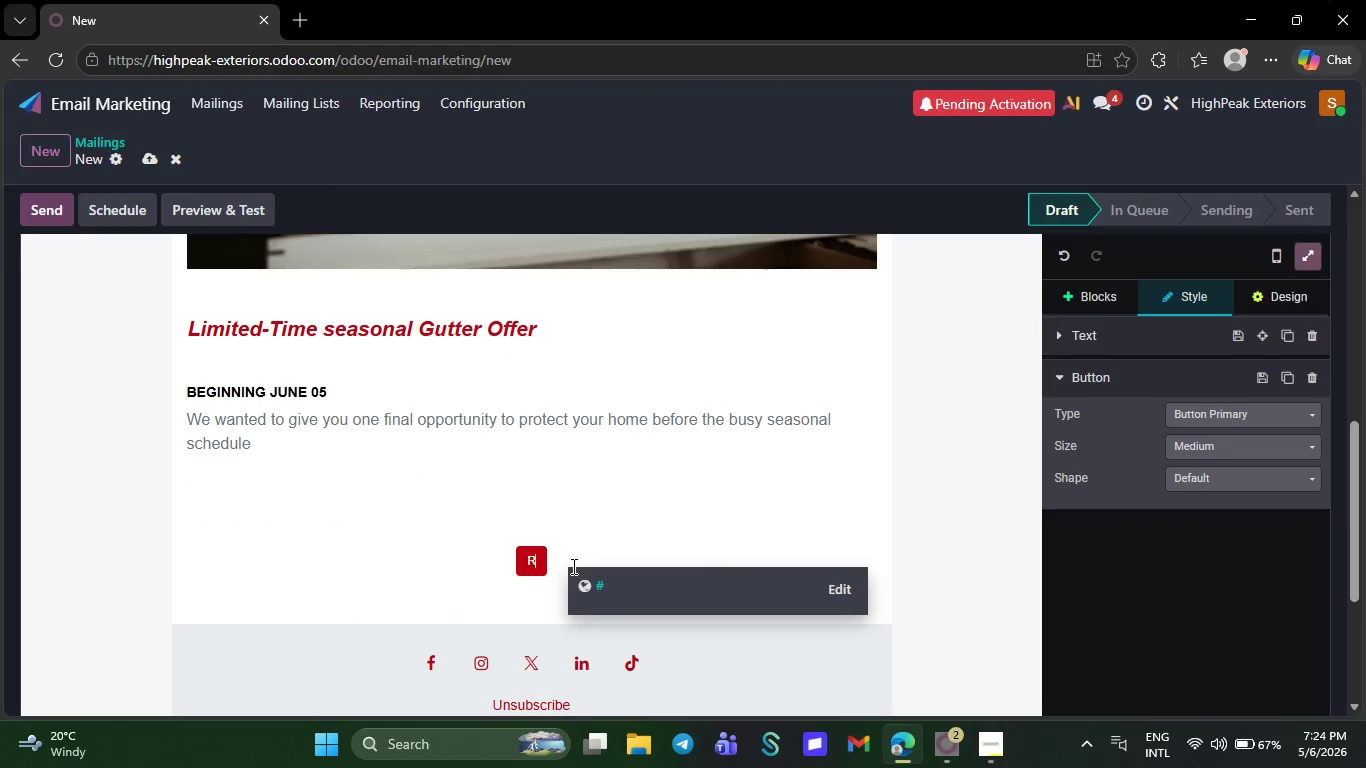 
key(Backspace)
 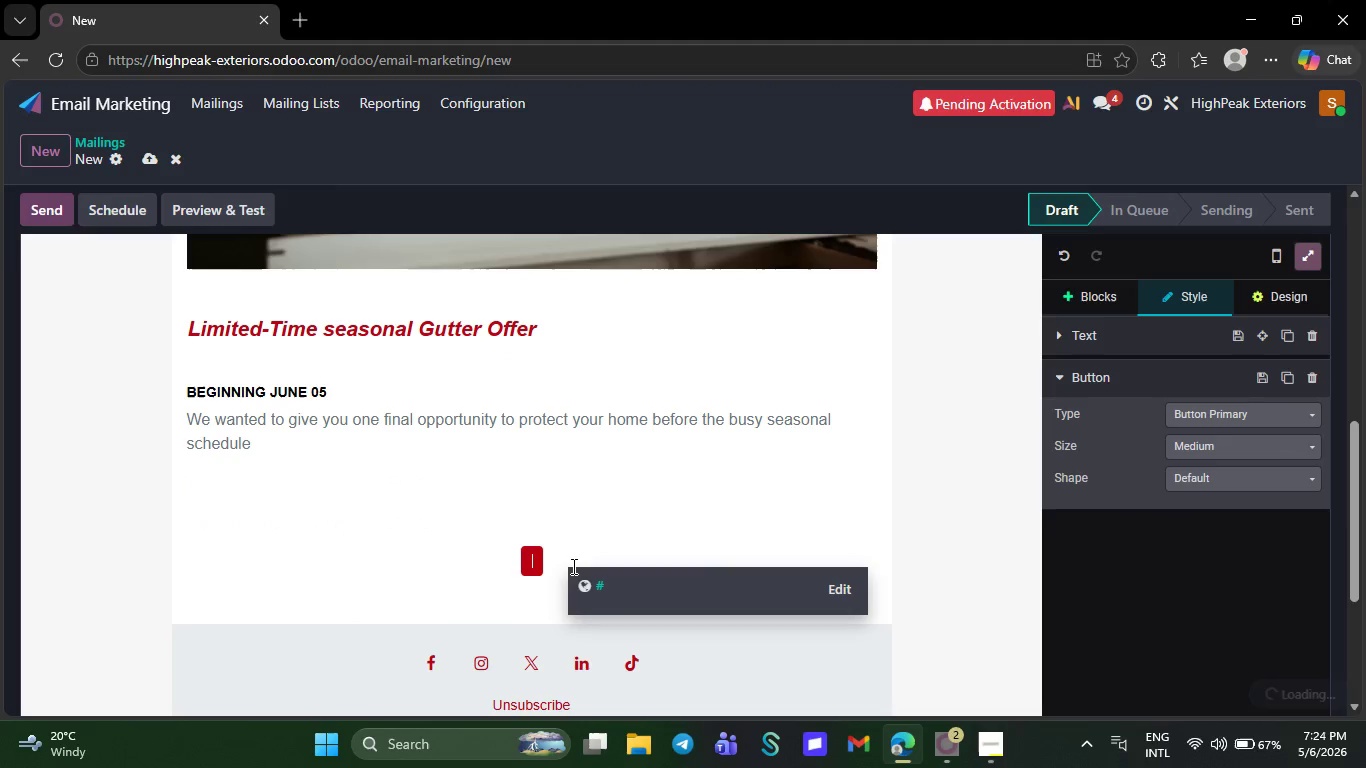 
key(Backspace)
 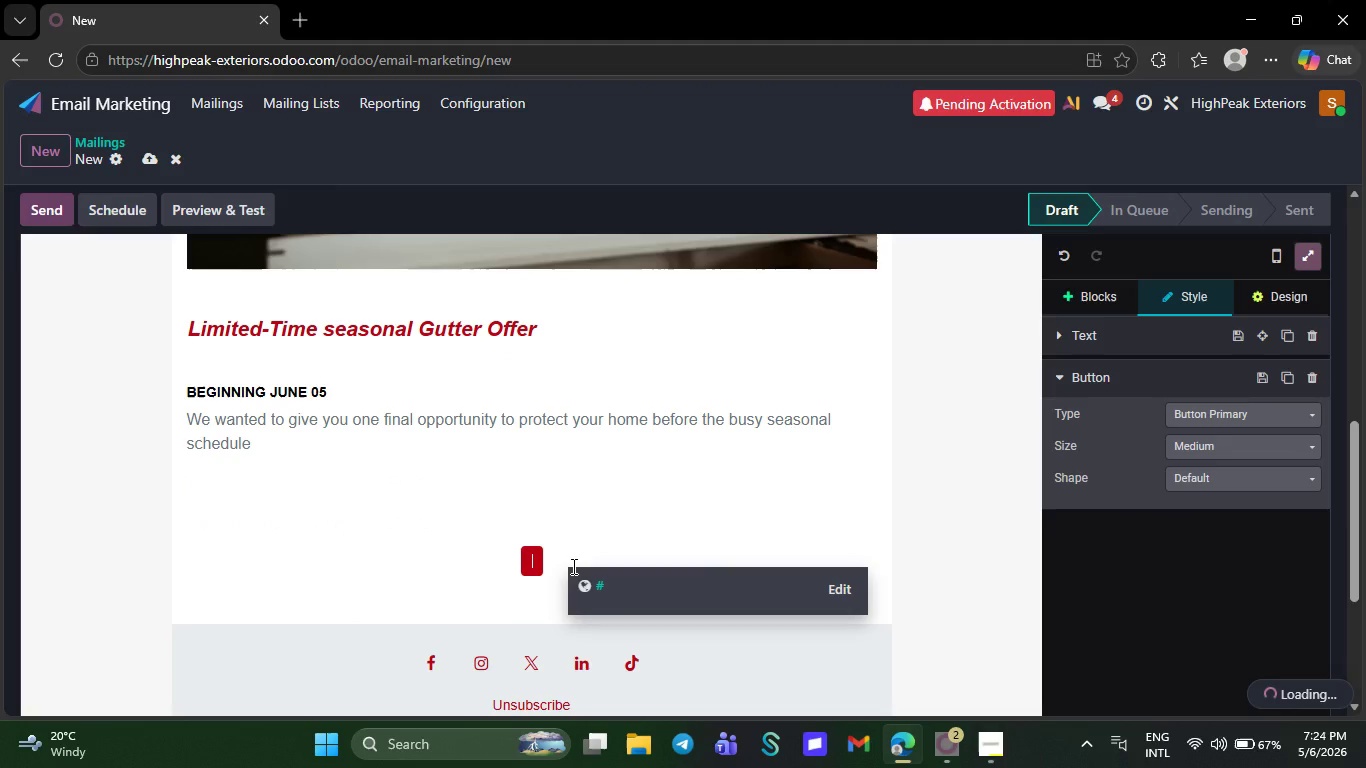 
key(Backspace)
 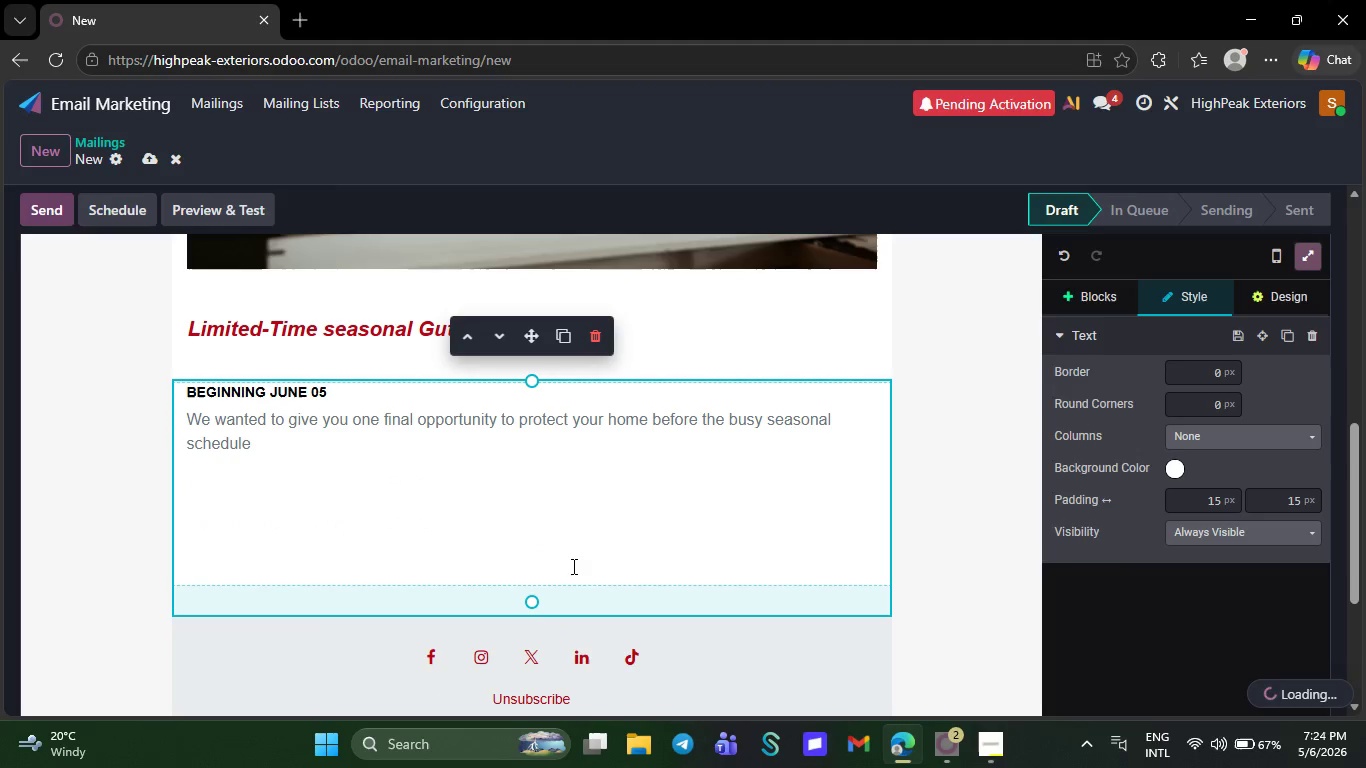 
key(Backspace)
 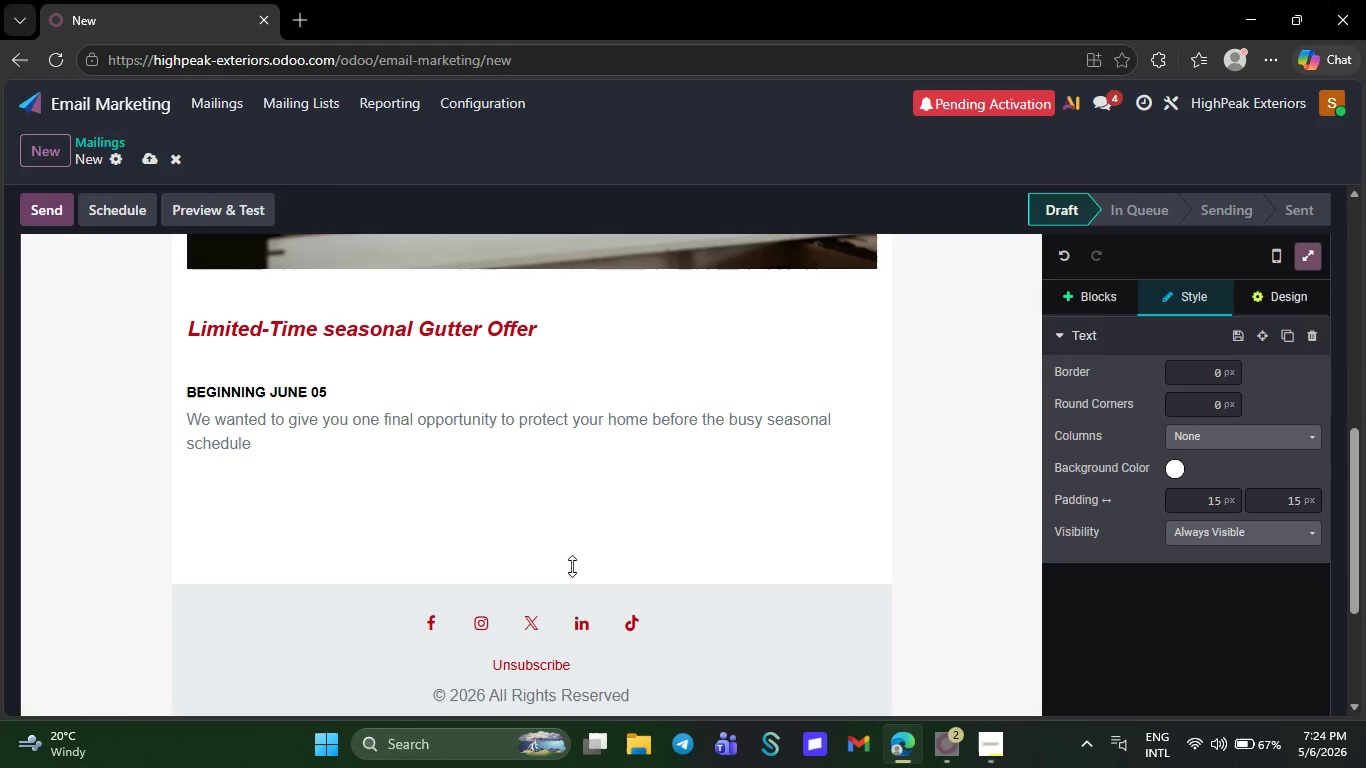 
key(Backspace)
 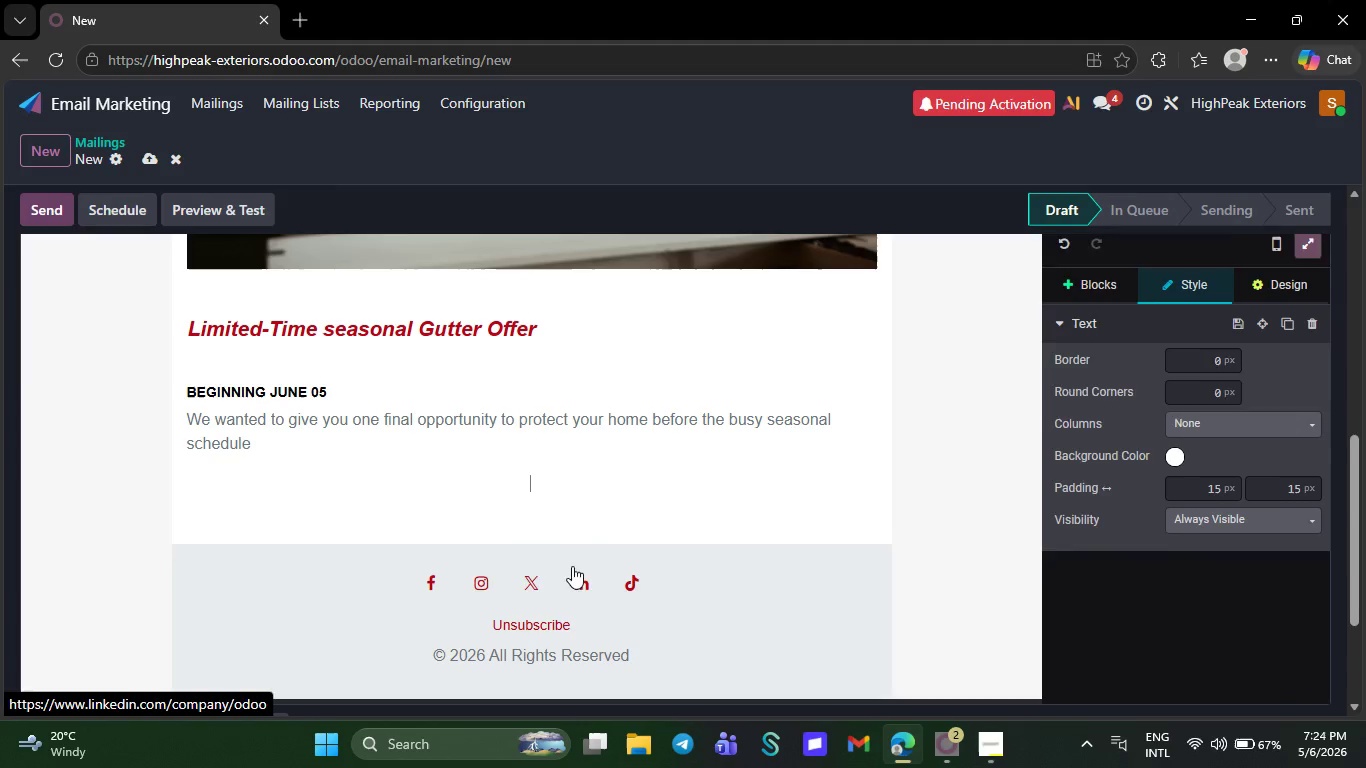 
key(Backspace)
 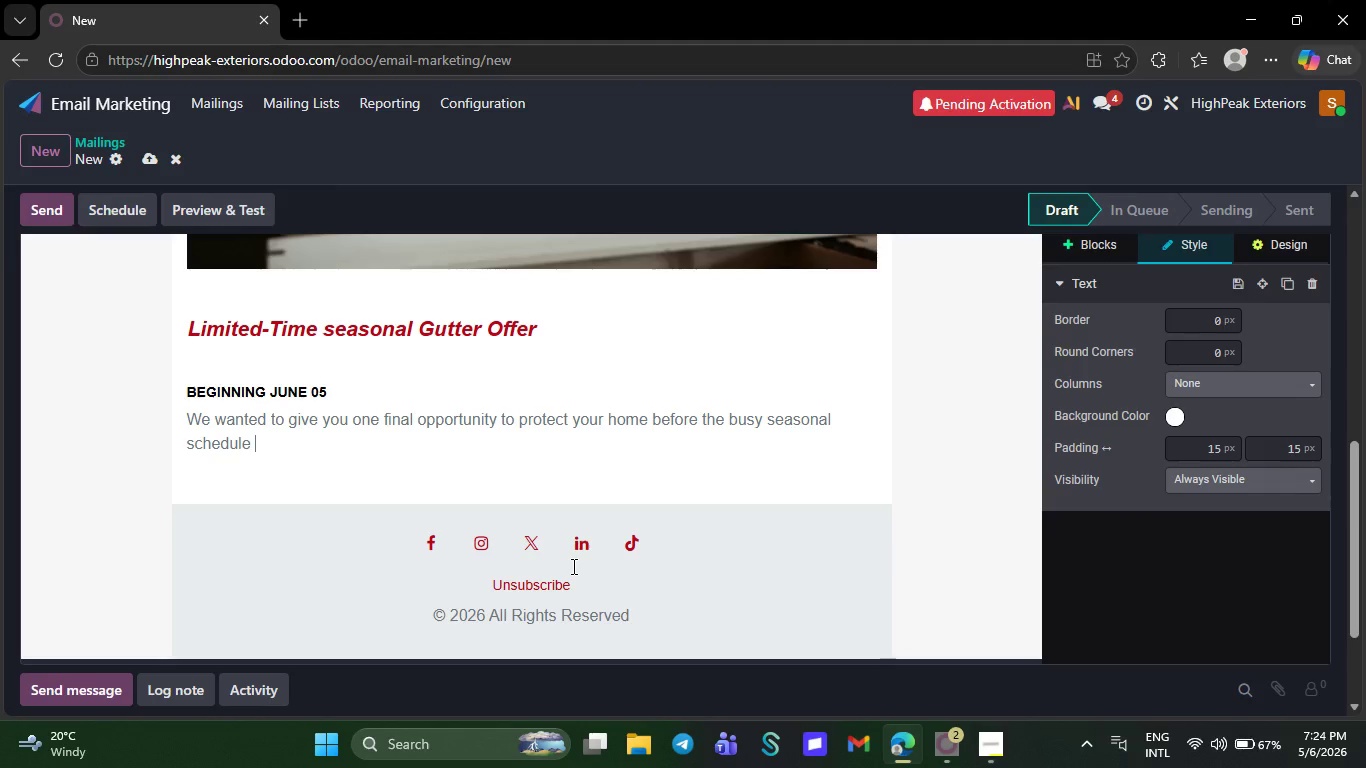 
type(fillas up )
key(Backspace)
key(Backspace)
key(Backspace)
key(Backspace)
key(Backspace)
key(Backspace)
type(s up)
 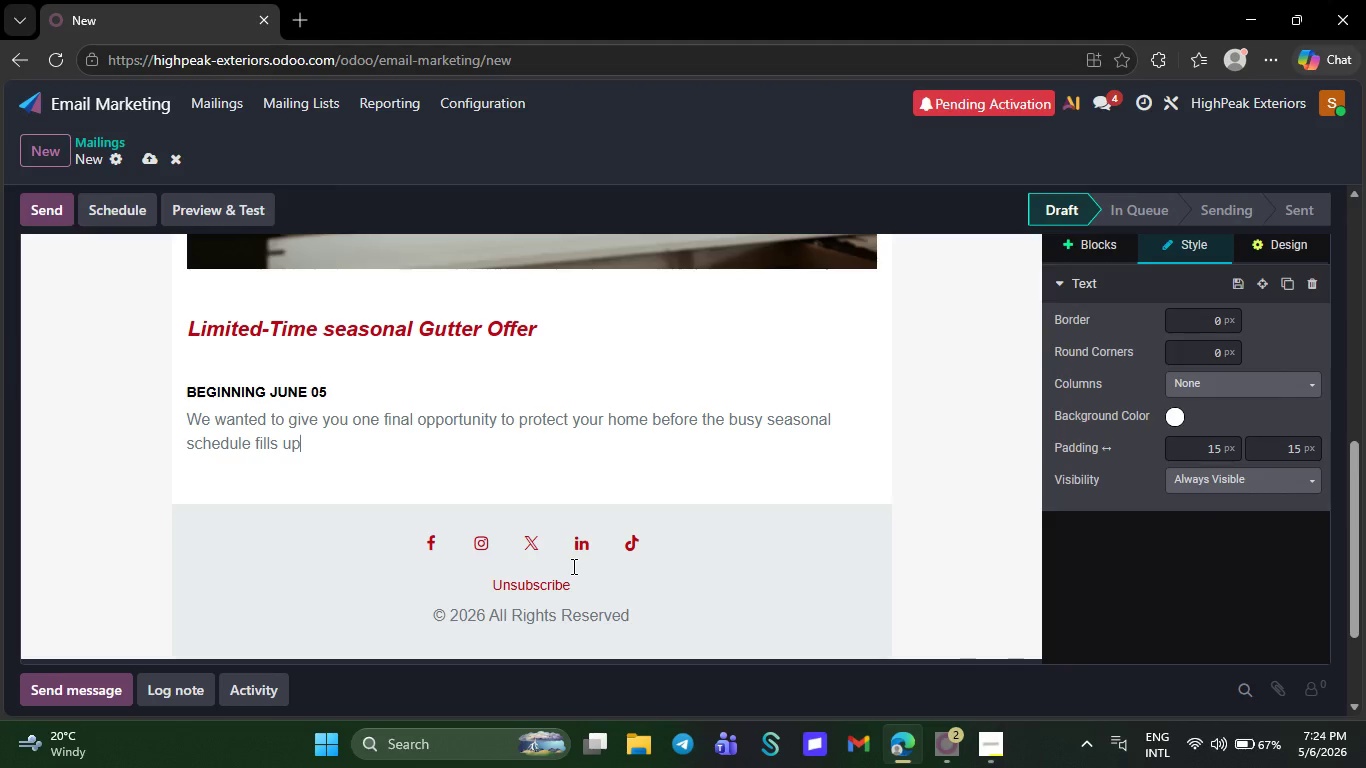 
type(. )
key(NumpadEnter)
type(For the next 48b  hours )
key(Backspace)
type(, HighPesr)
key(Backspace)
key(Backspace)
type(ak )
 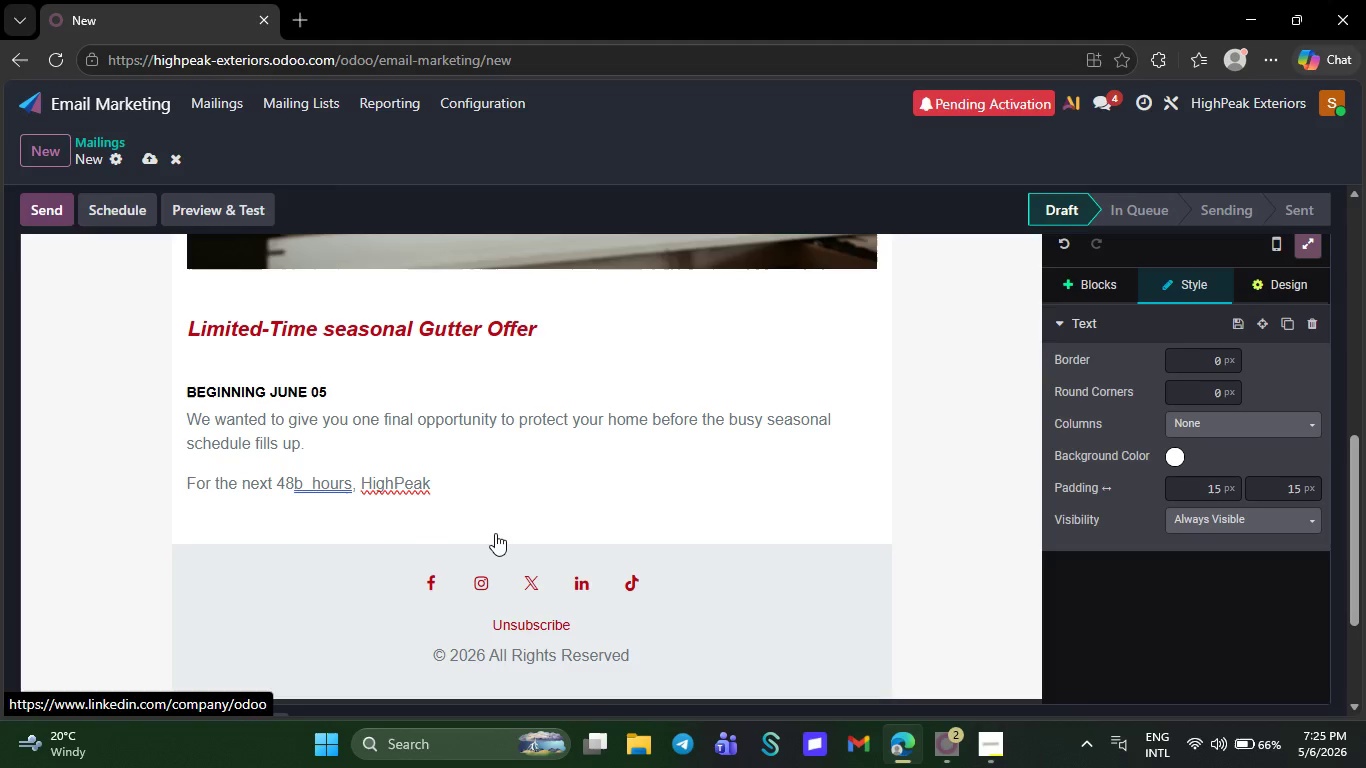 
right_click([334, 487])
 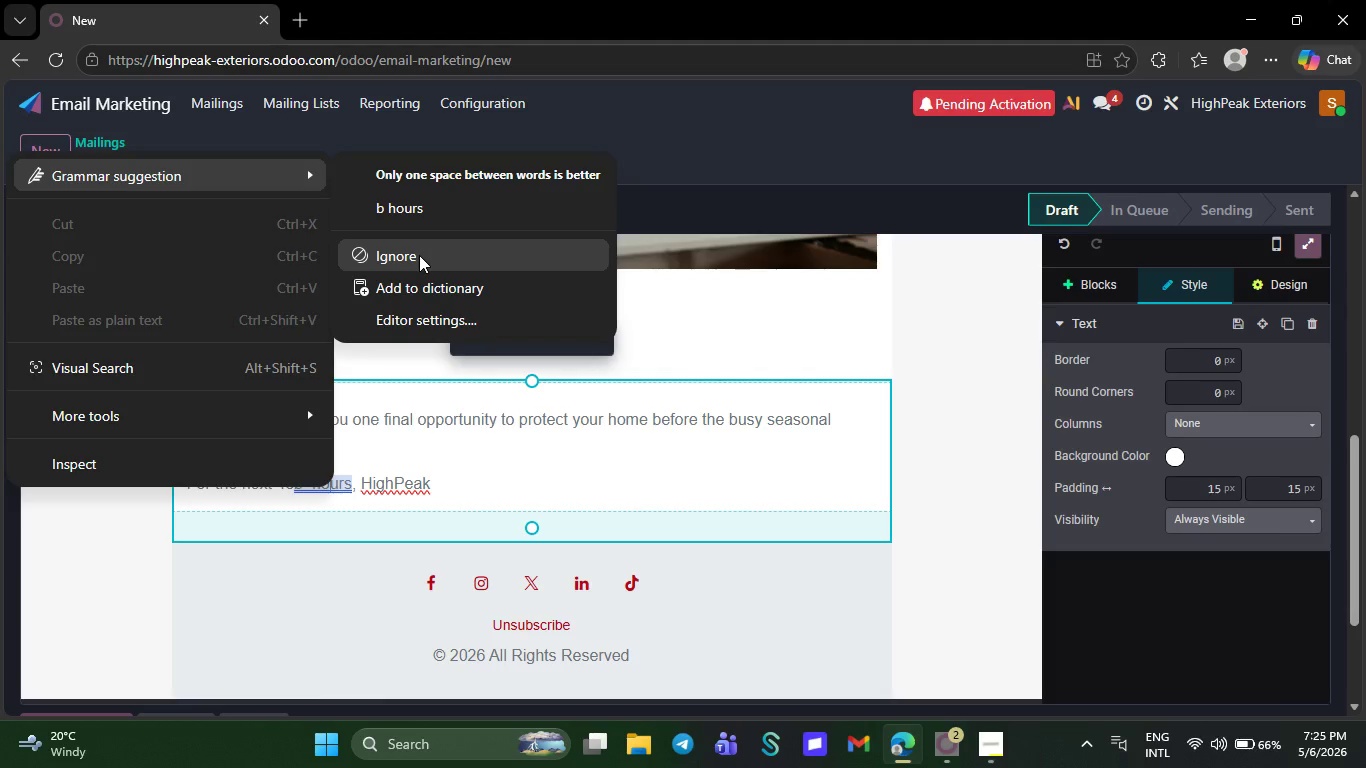 
left_click([421, 205])
 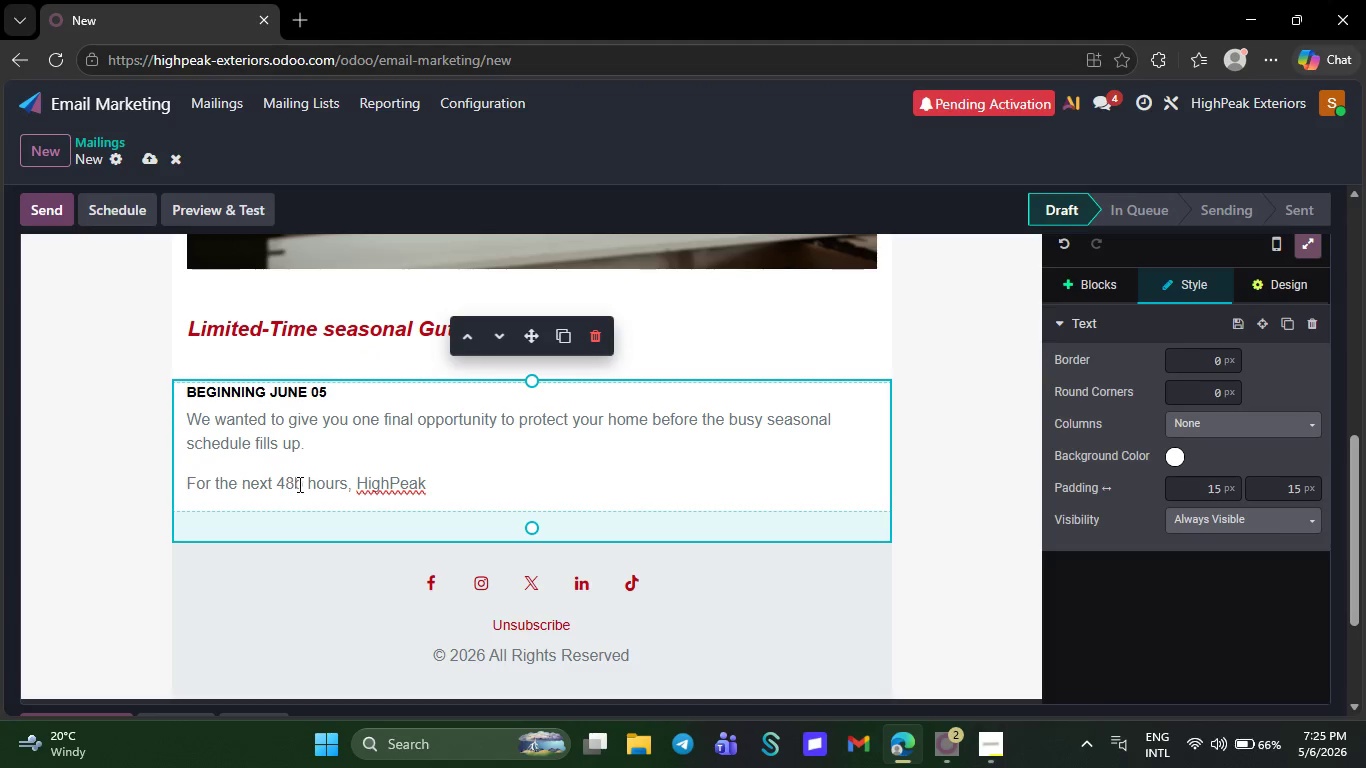 
left_click([299, 483])
 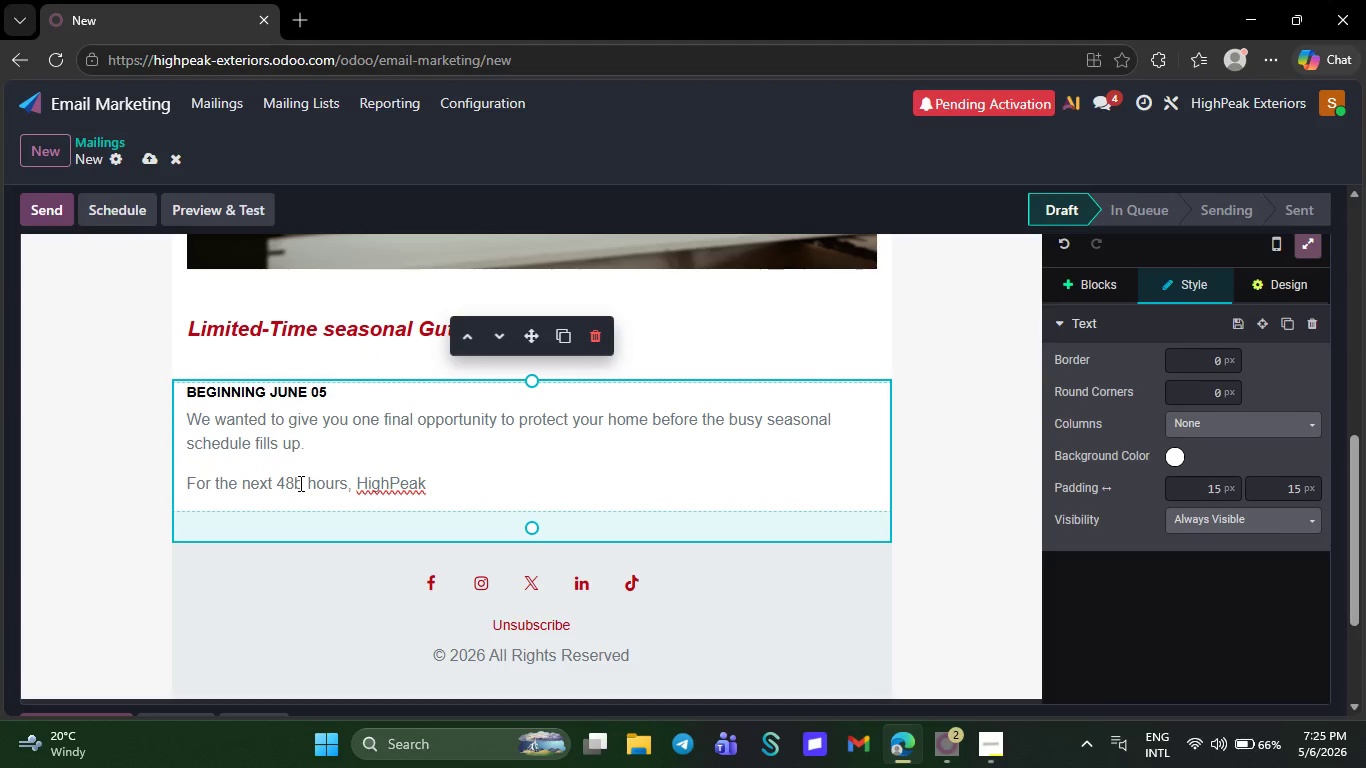 
key(Backspace)
 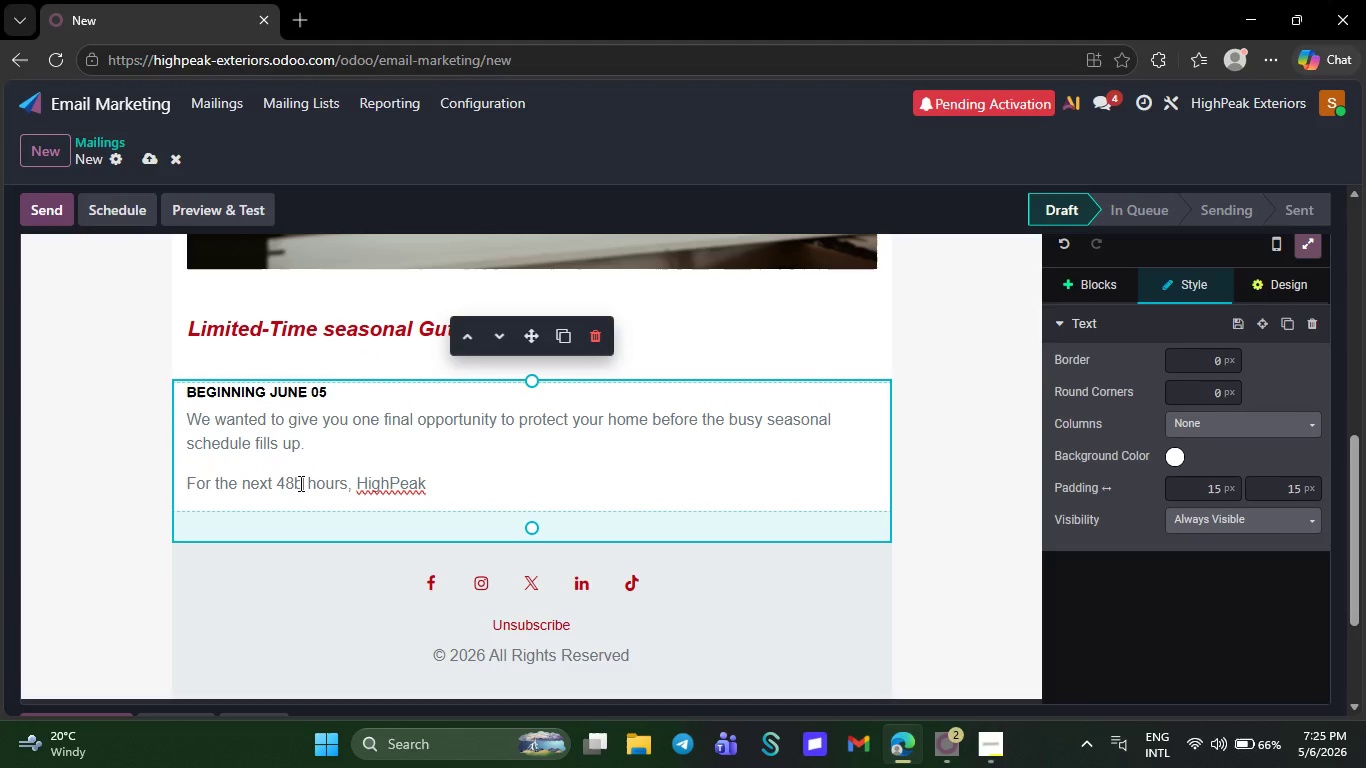 
left_click([467, 489])
 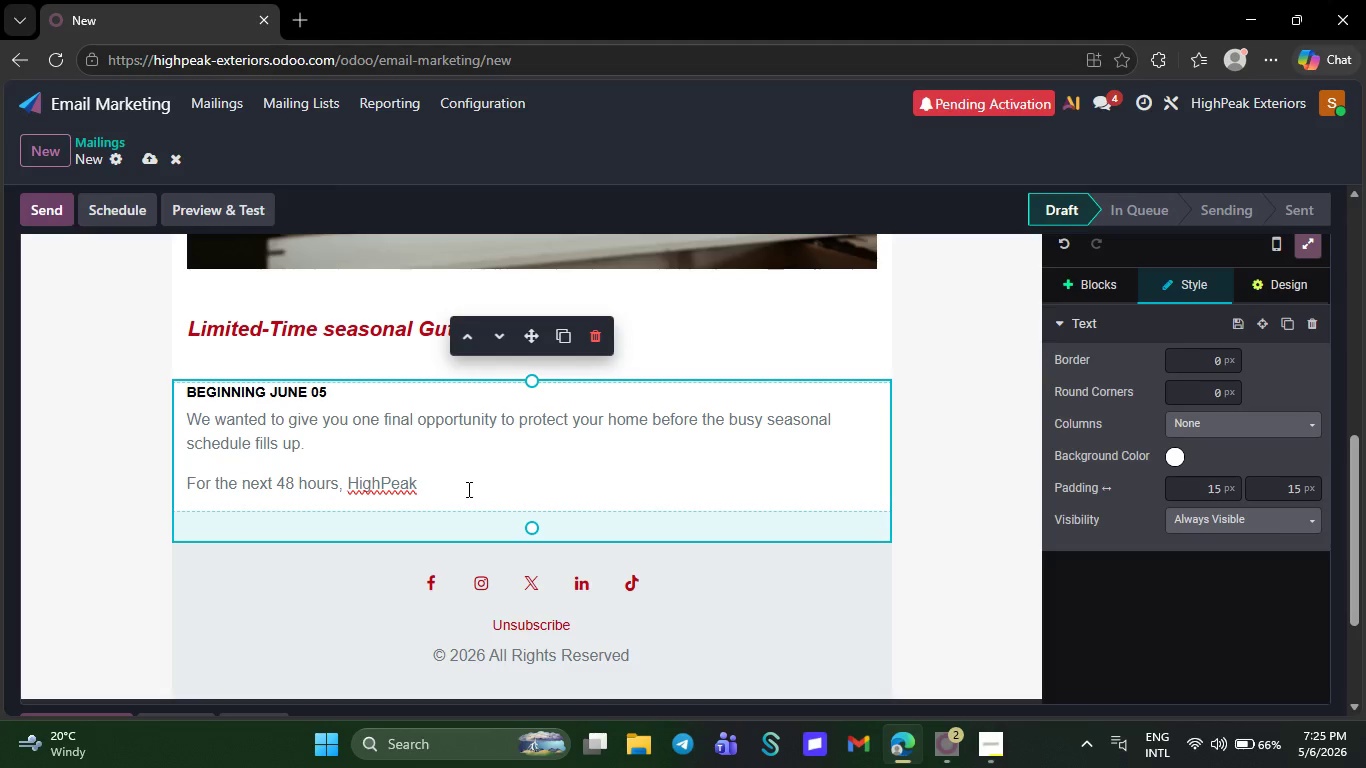 
wait(5.17)
 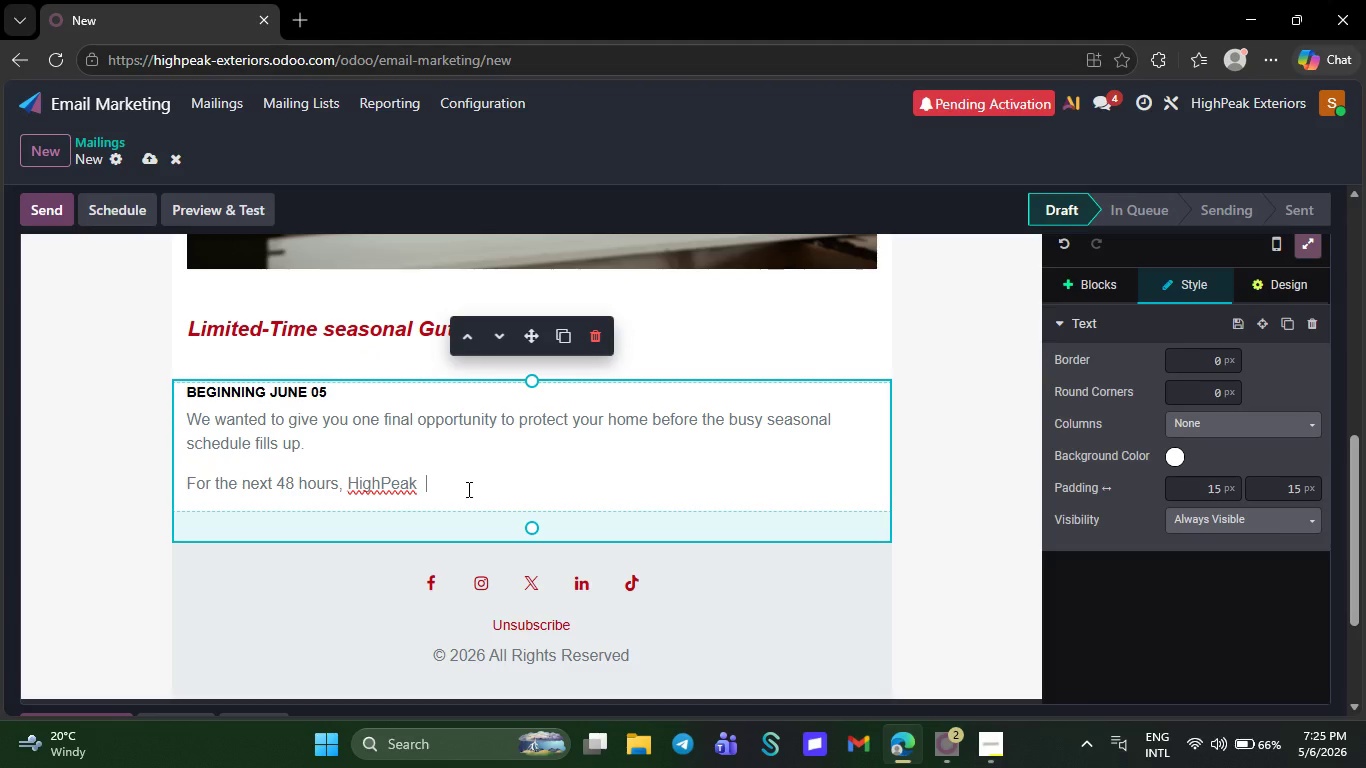 
type(Exteriors is offering )
 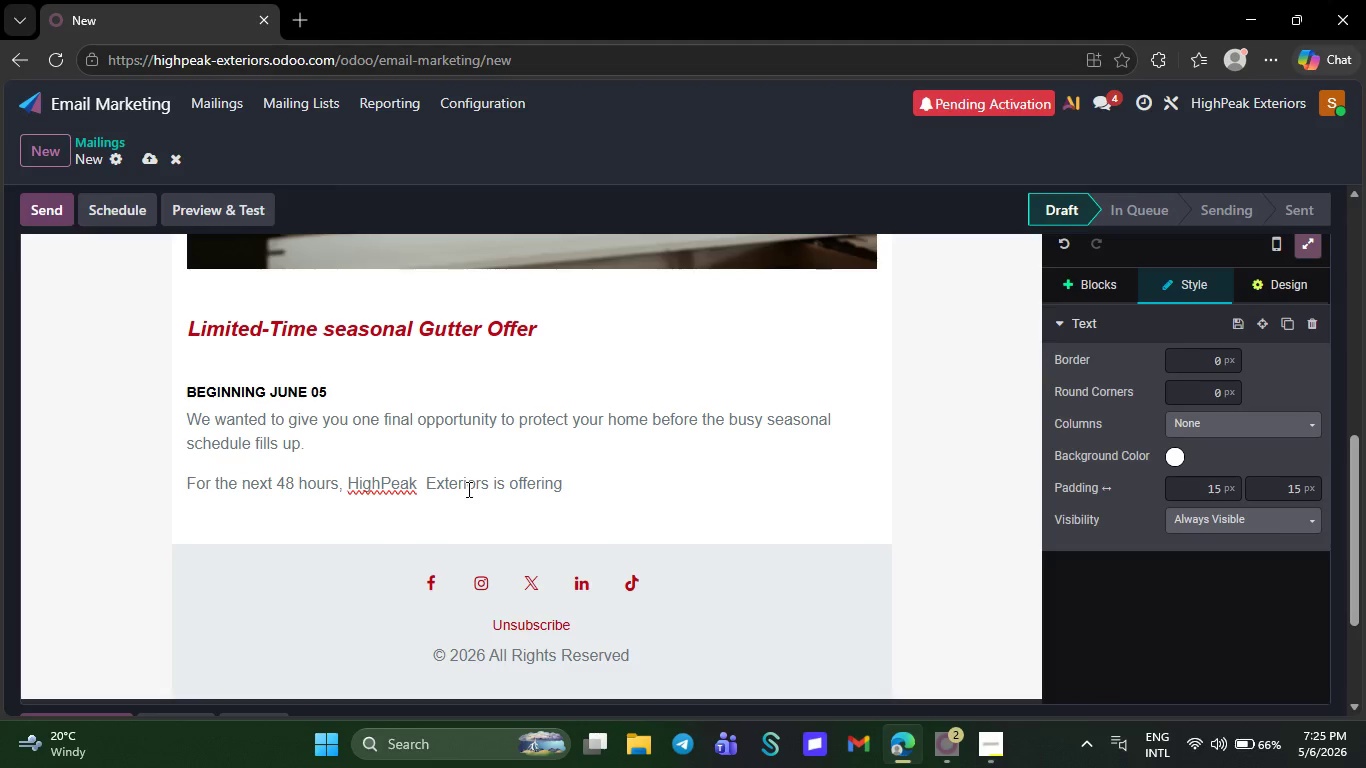 
key(Shift+ShiftRight)
 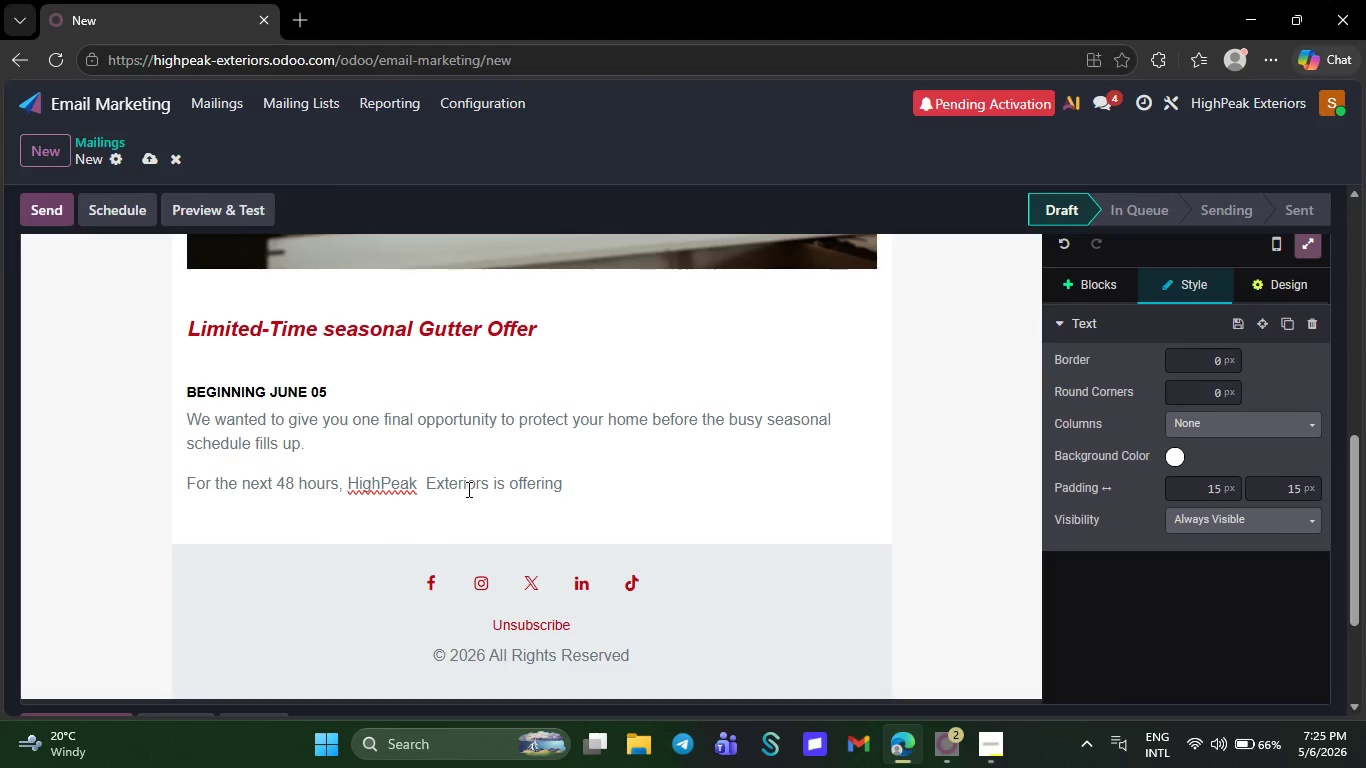 
key(Shift+Semicolon)
 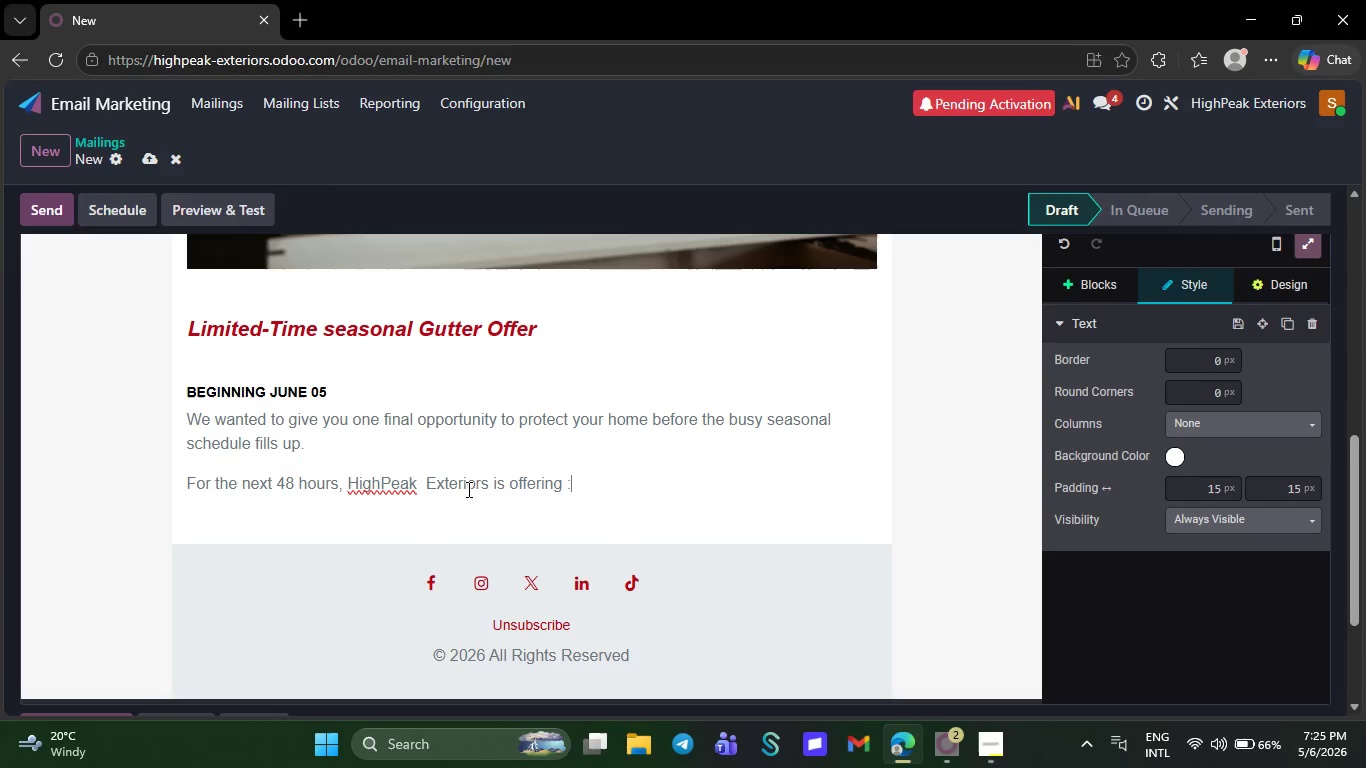 
key(ArrowLeft)
 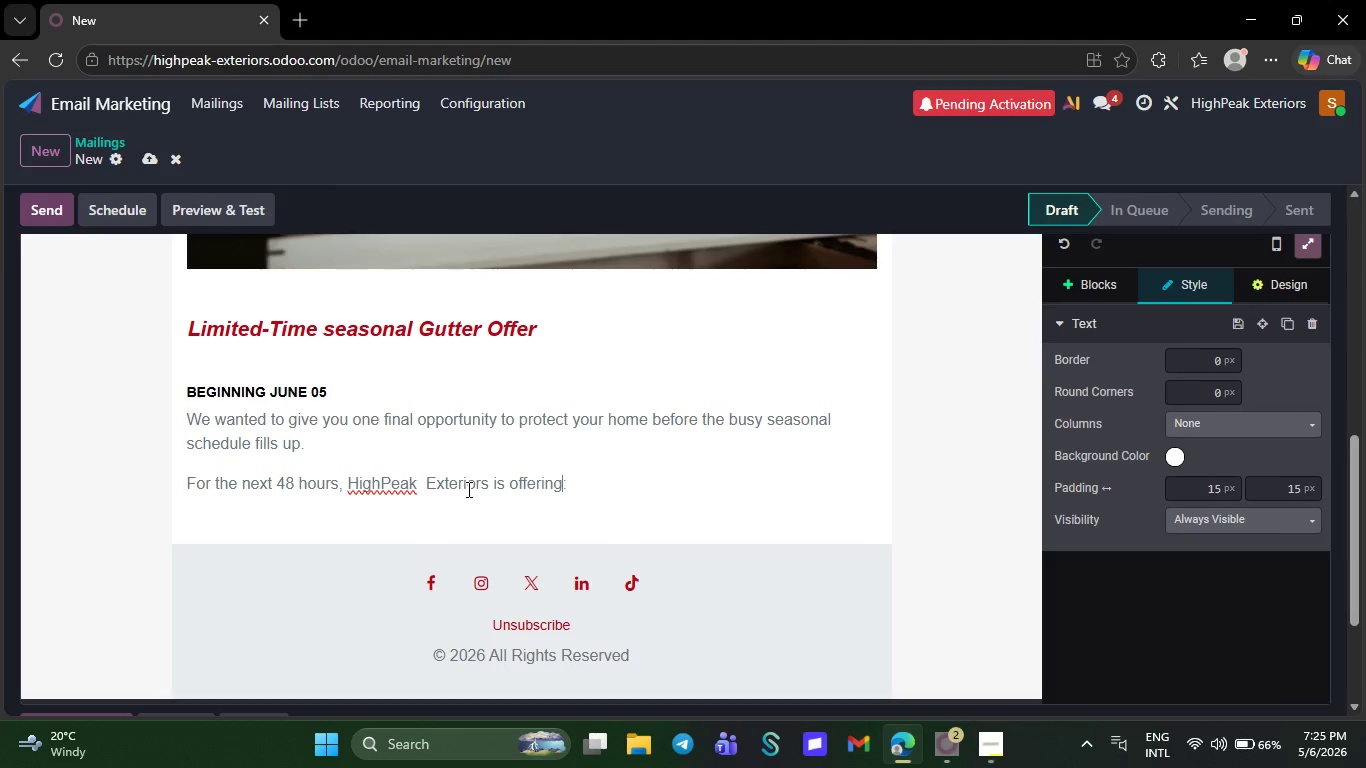 
key(Backspace)
 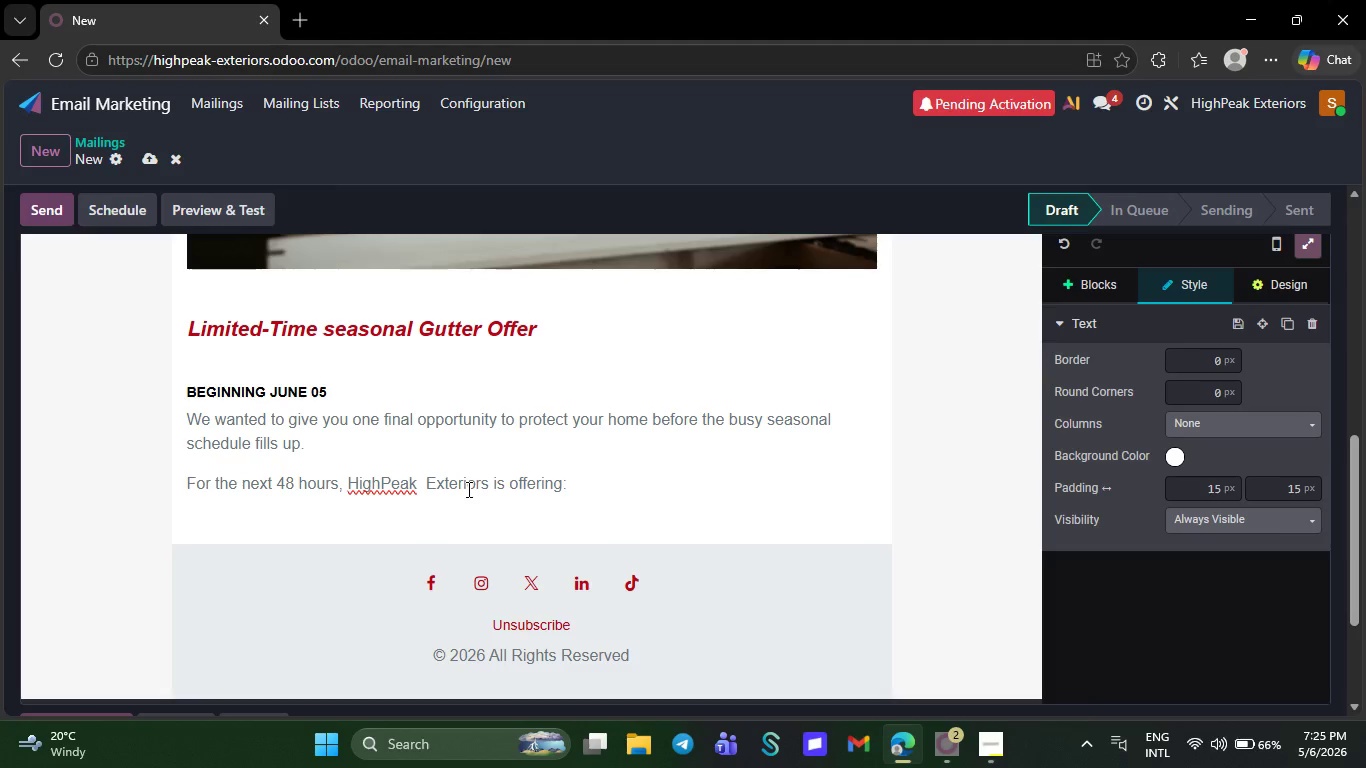 
key(ArrowRight)
 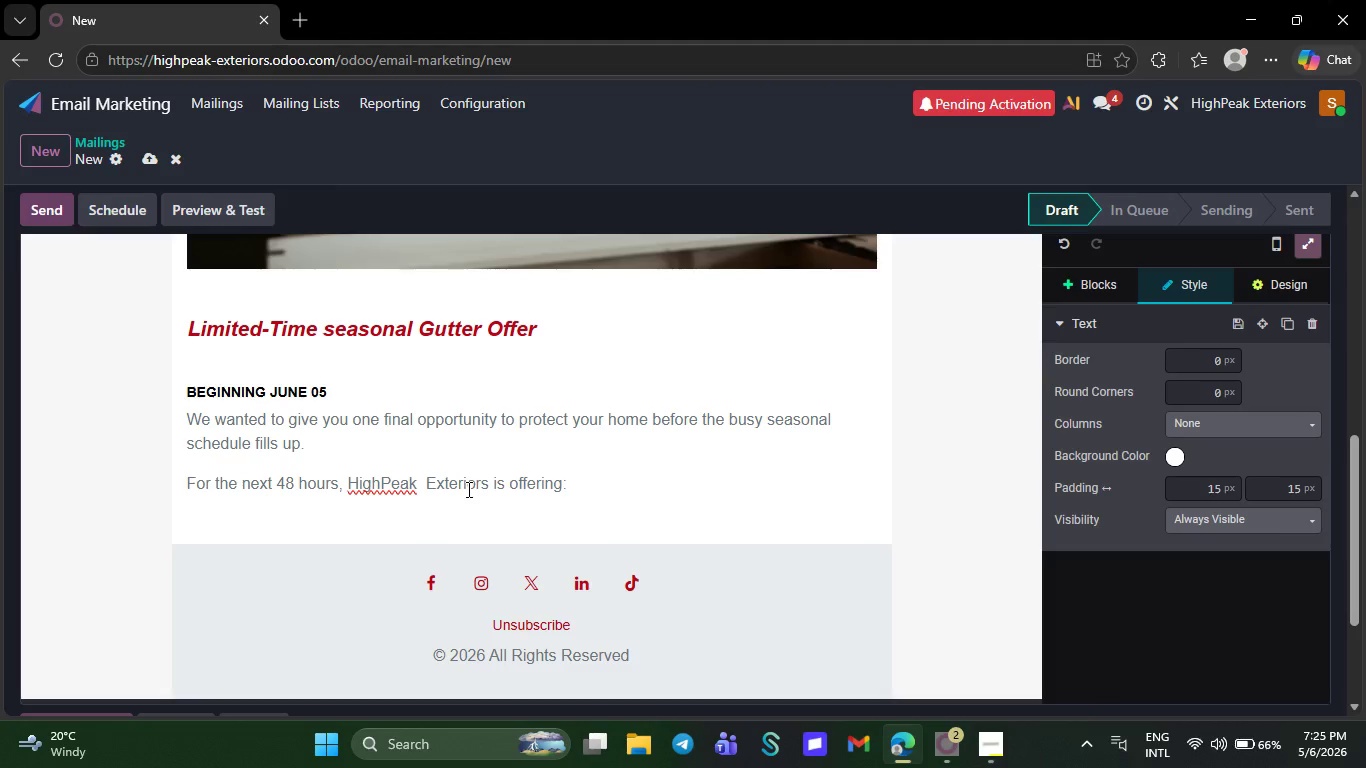 
key(NumpadEnter)
 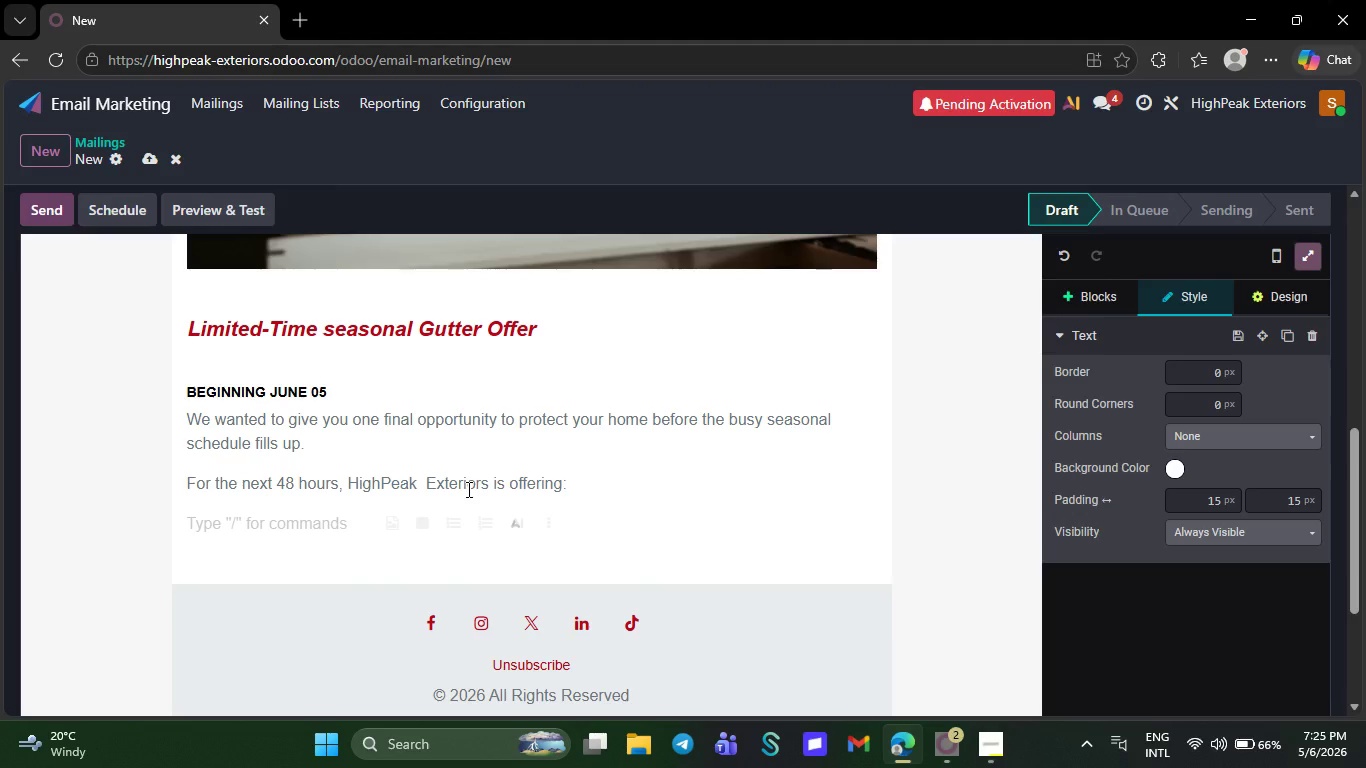 
key(CapsLock)
 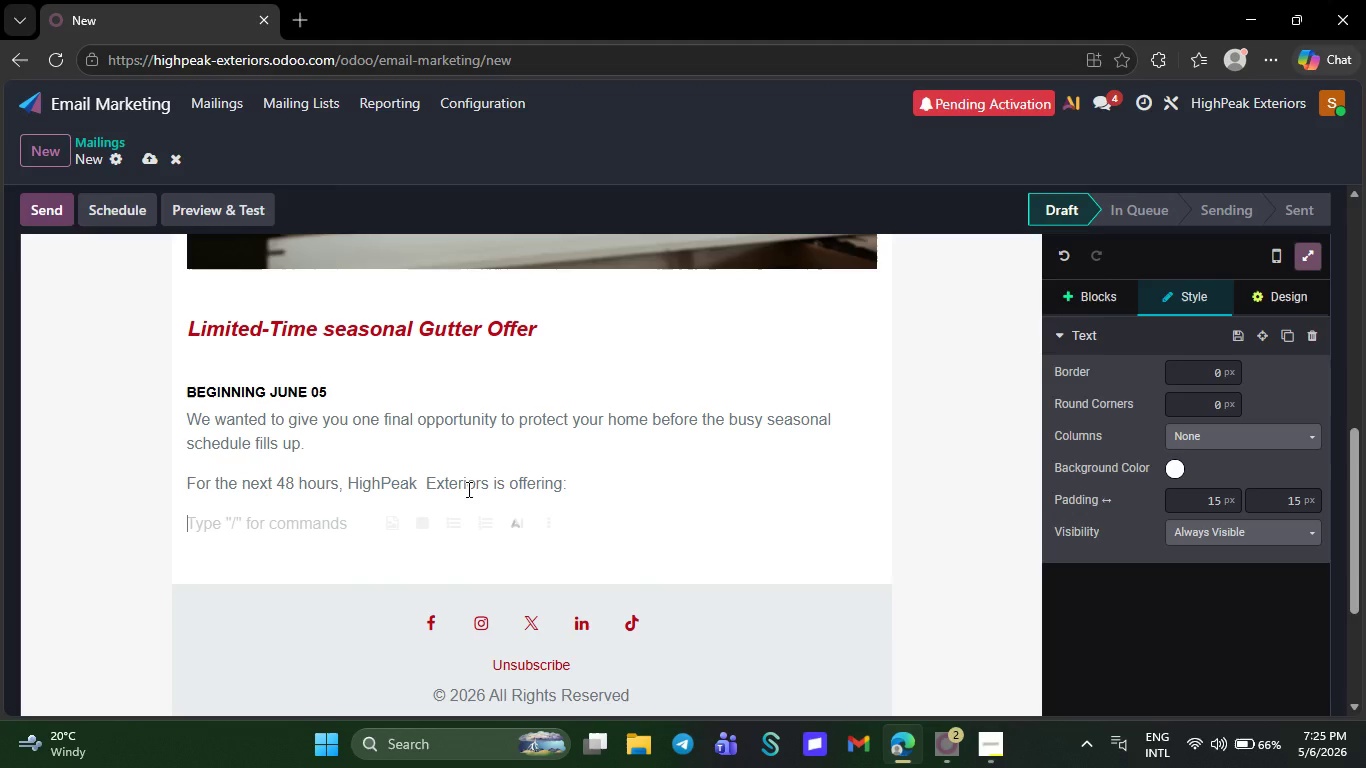 
key(CapsLock)
 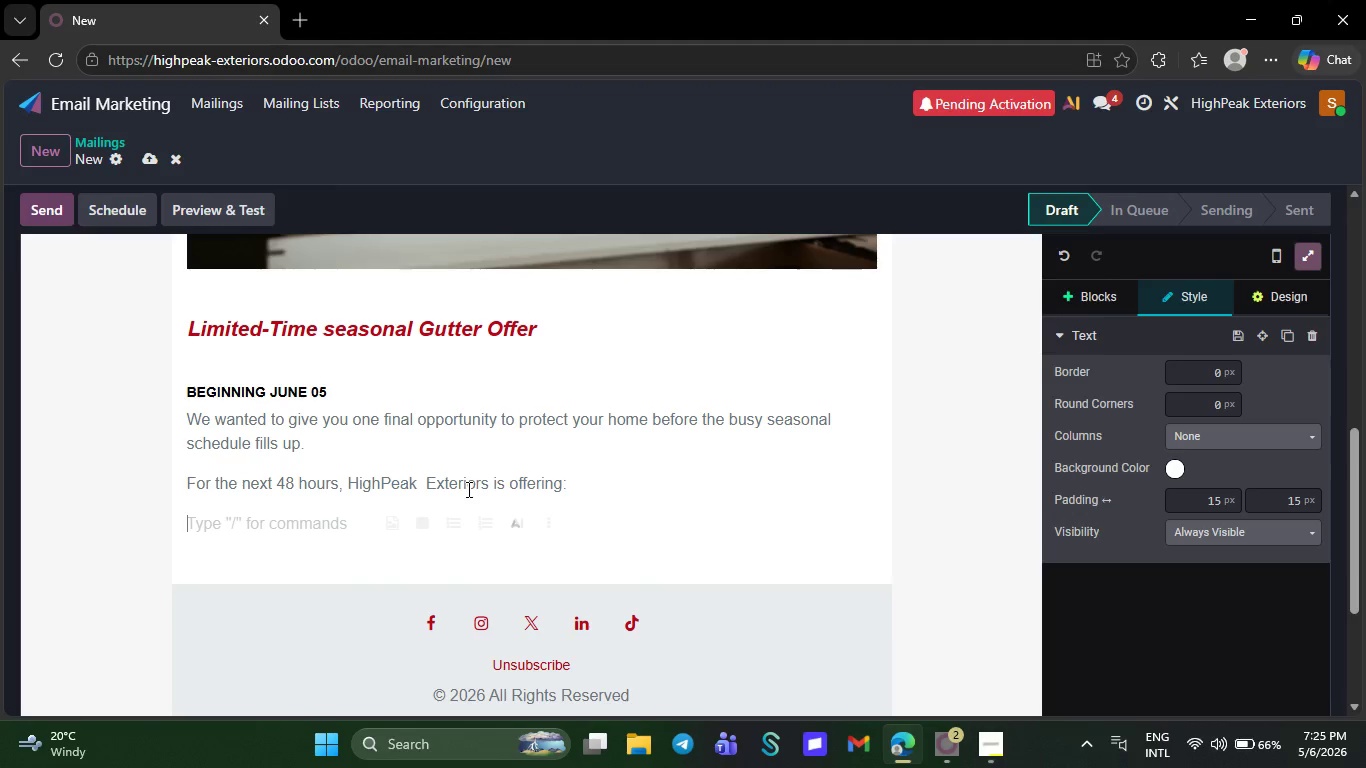 
type($50 OFF gutter cleaning or Gu)
 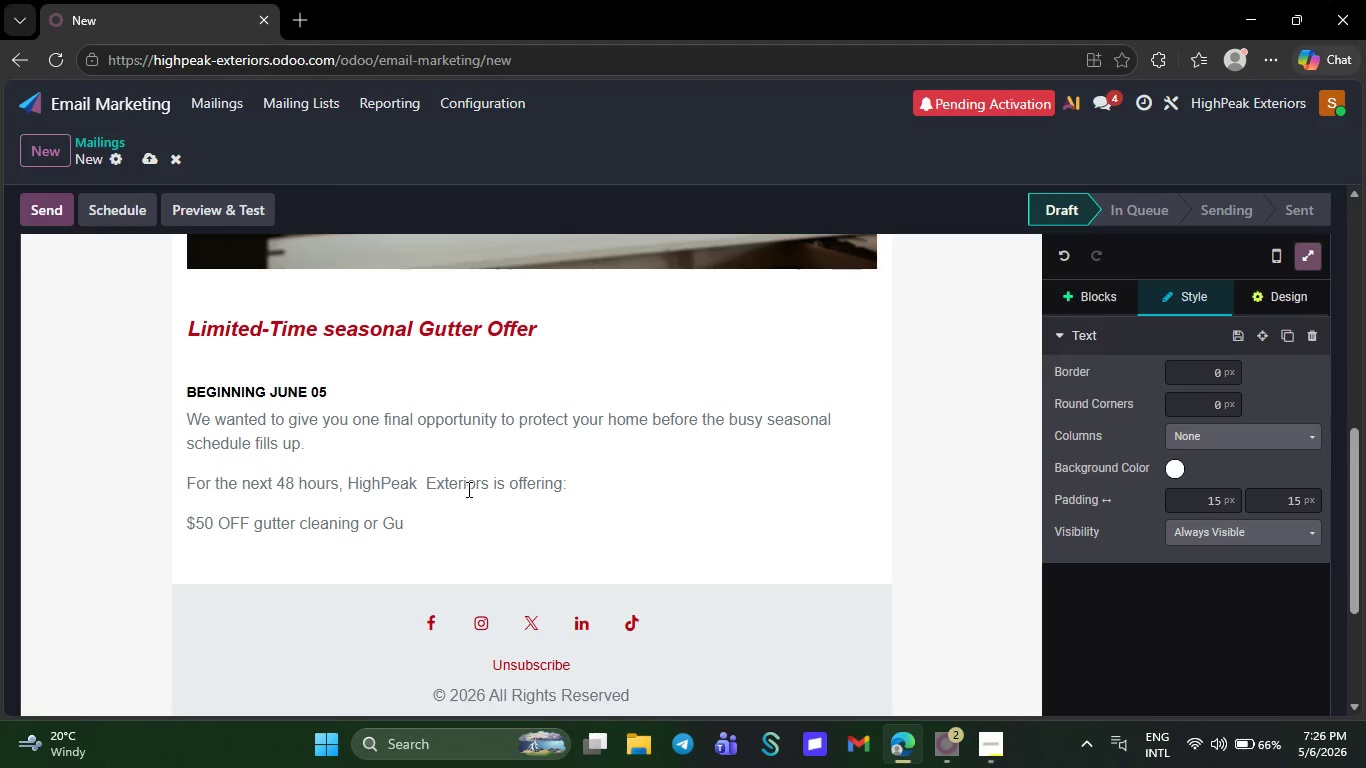 
wait(35.59)
 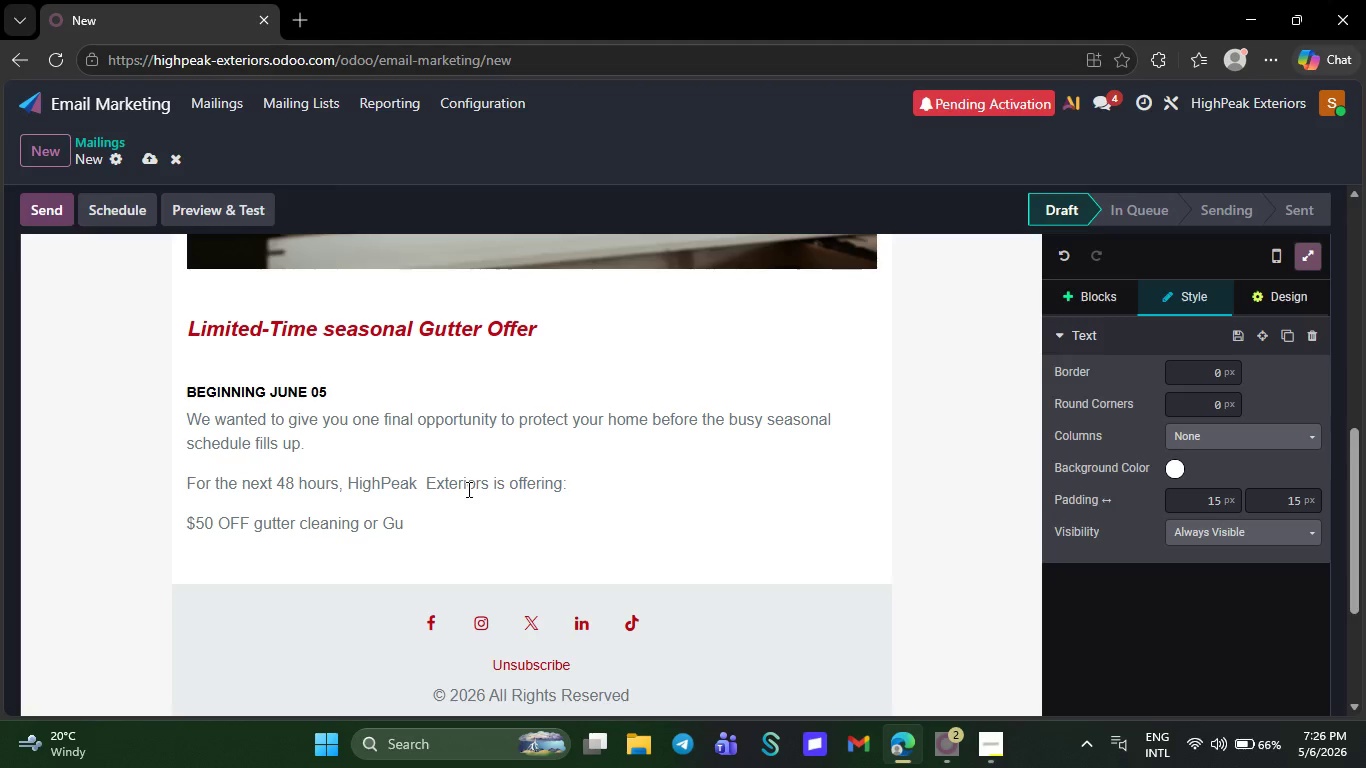 
type(ard installation )
key(Backspace)
type(.)
 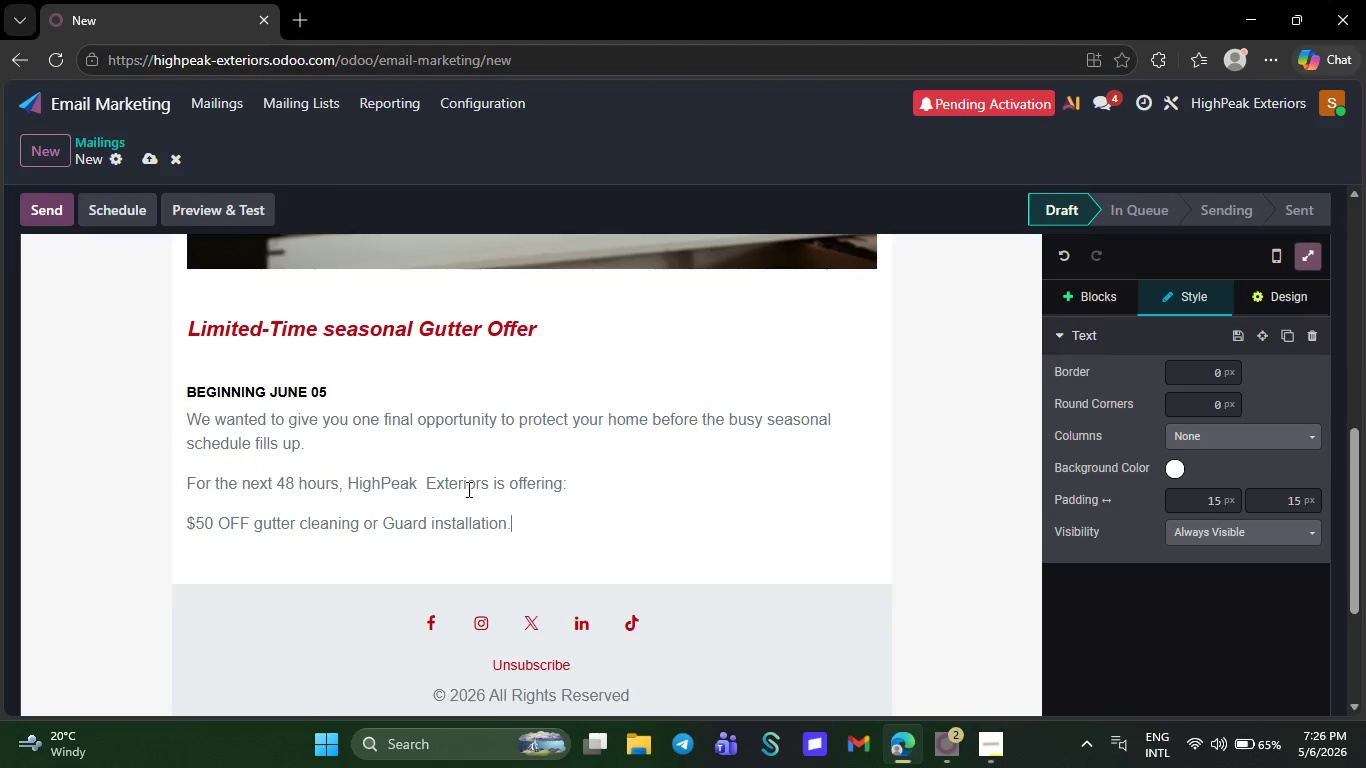 
key(Shift+Enter)
 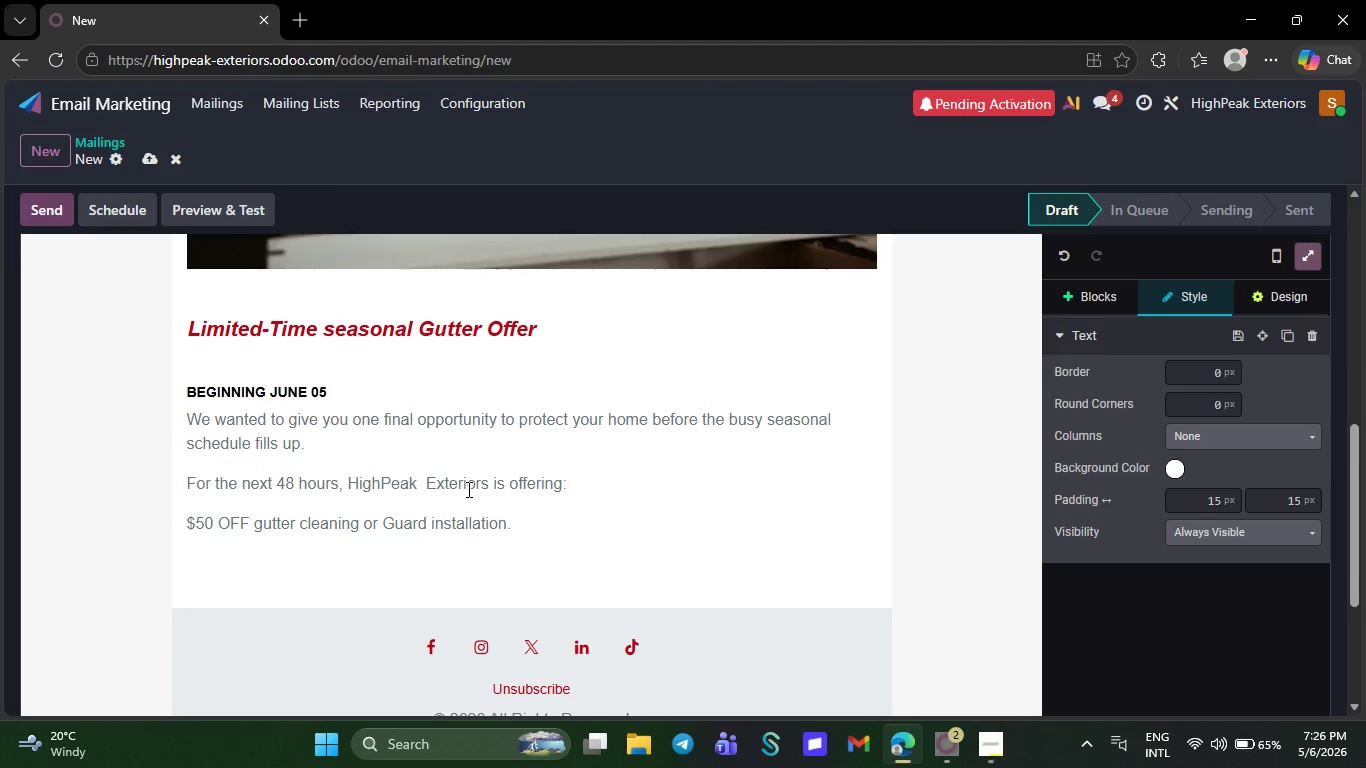 
key(Tab)
type(use discountb )
key(Backspace)
key(Backspace)
type( Code: GUTTER50)
 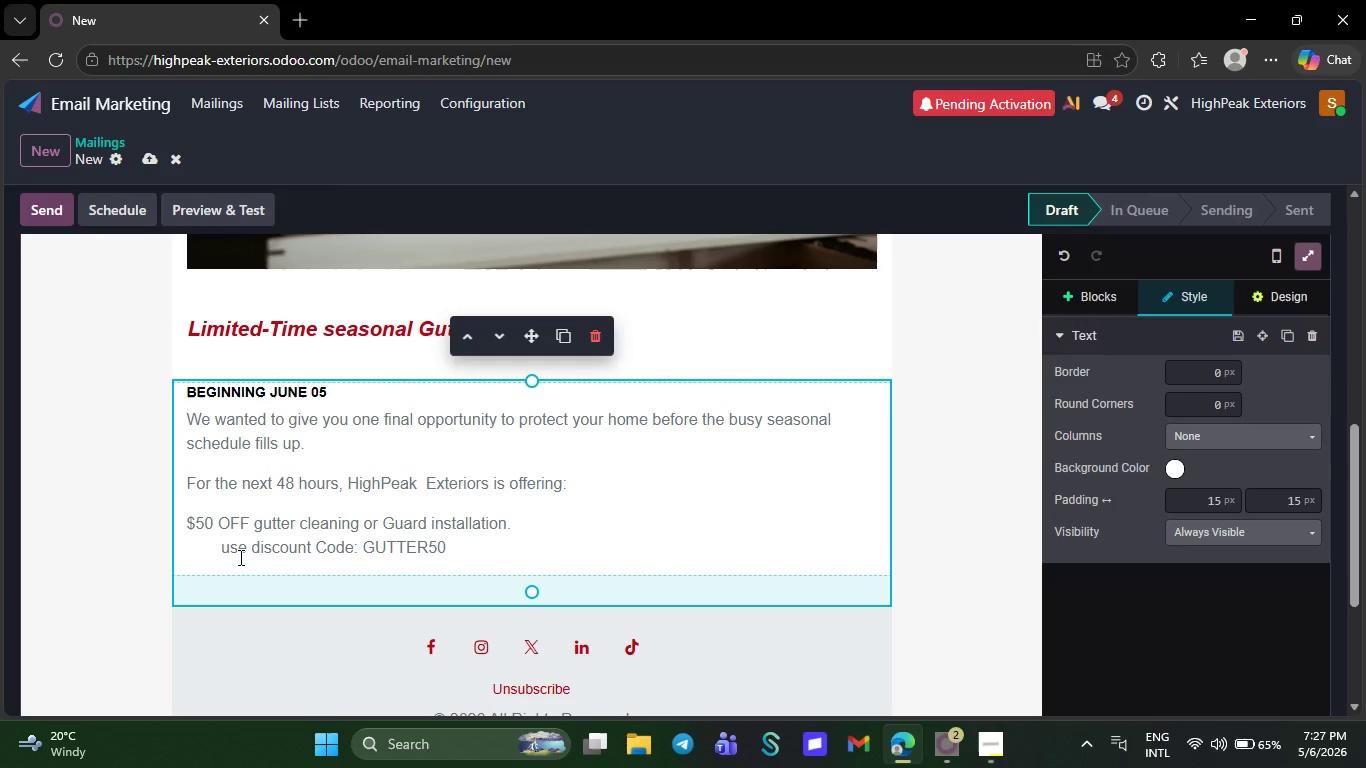 
left_click([228, 551])
 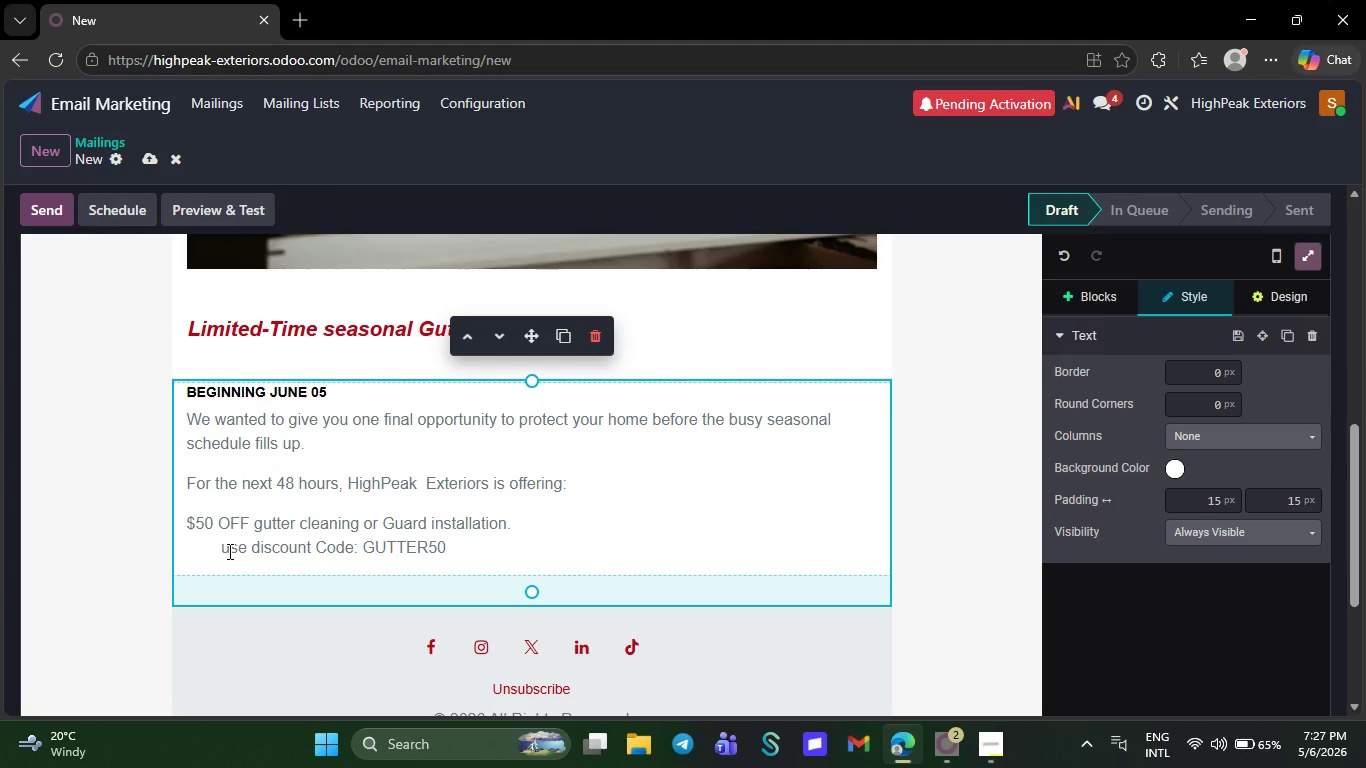 
key(Backspace)
 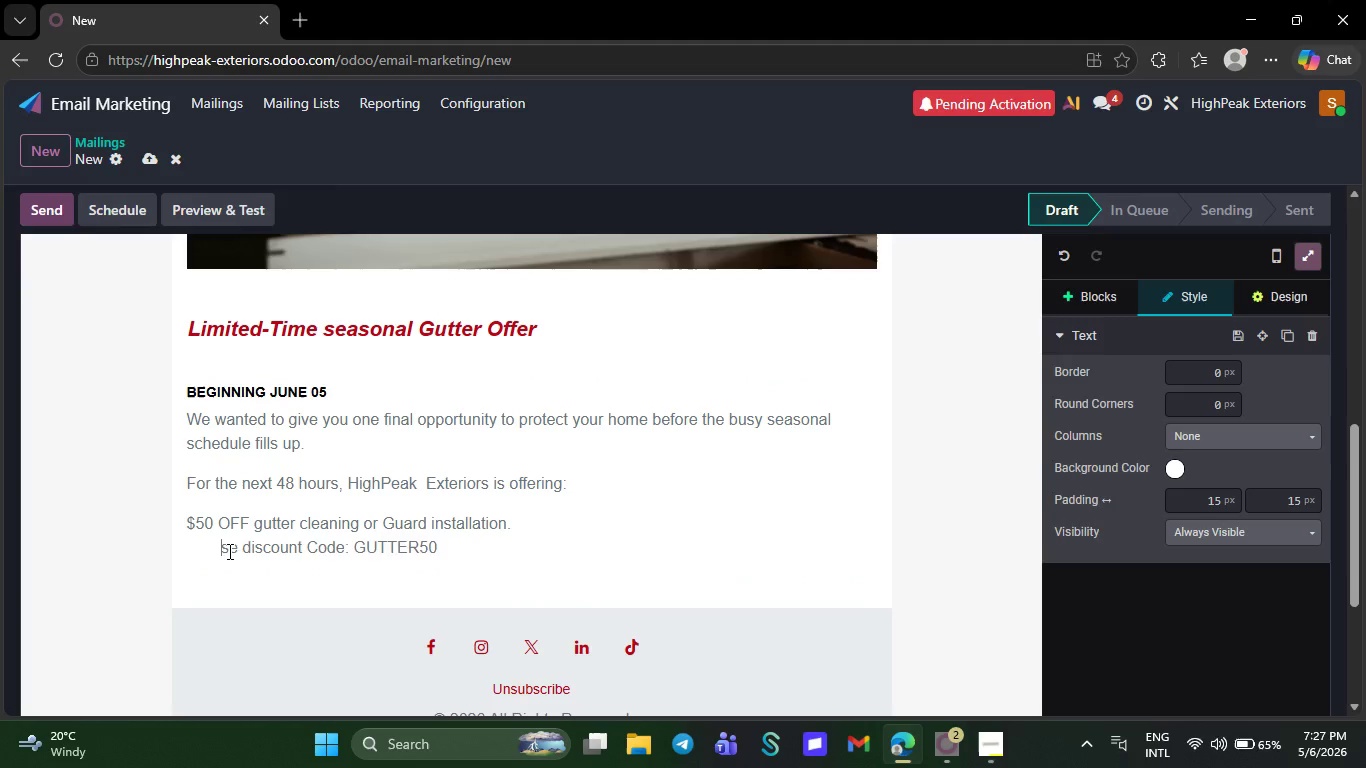 
key(U)
 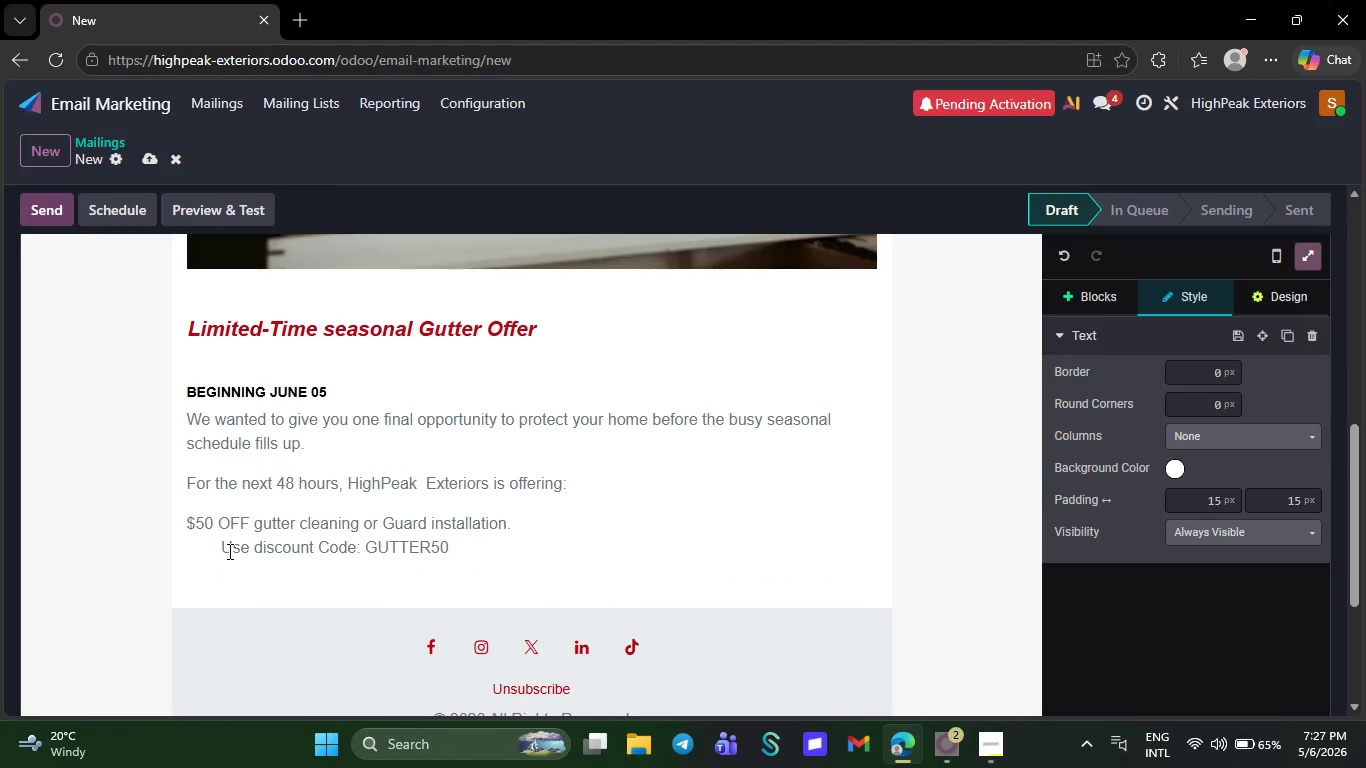 
key(ArrowRight)
 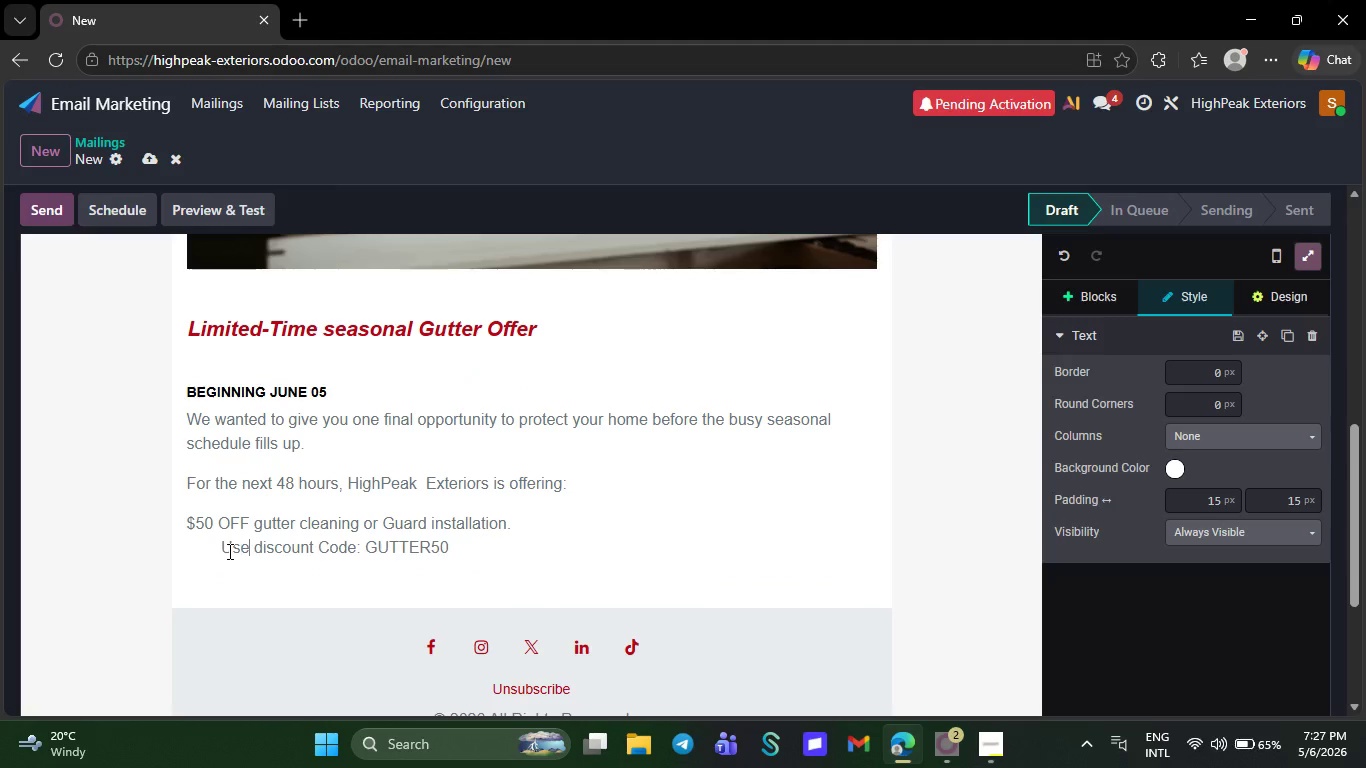 
key(ArrowRight)
 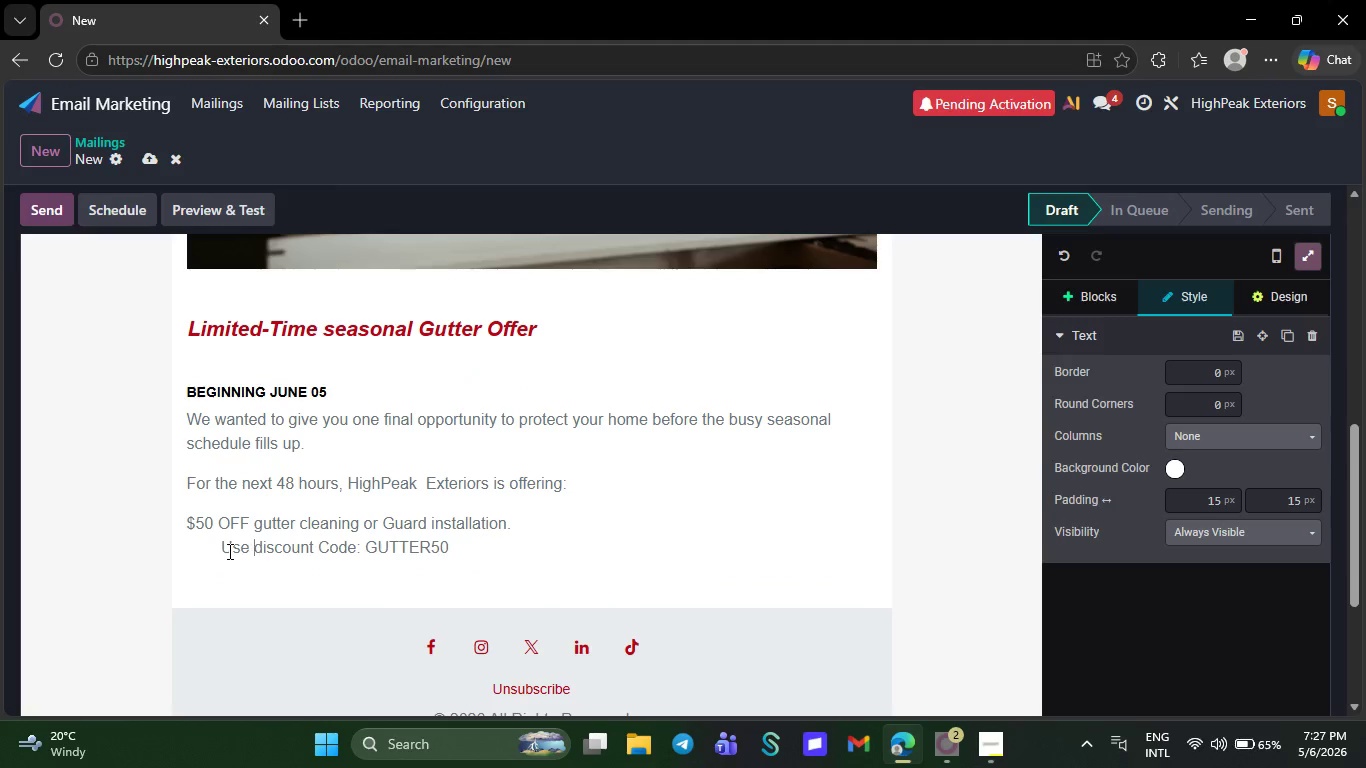 
key(ArrowRight)
 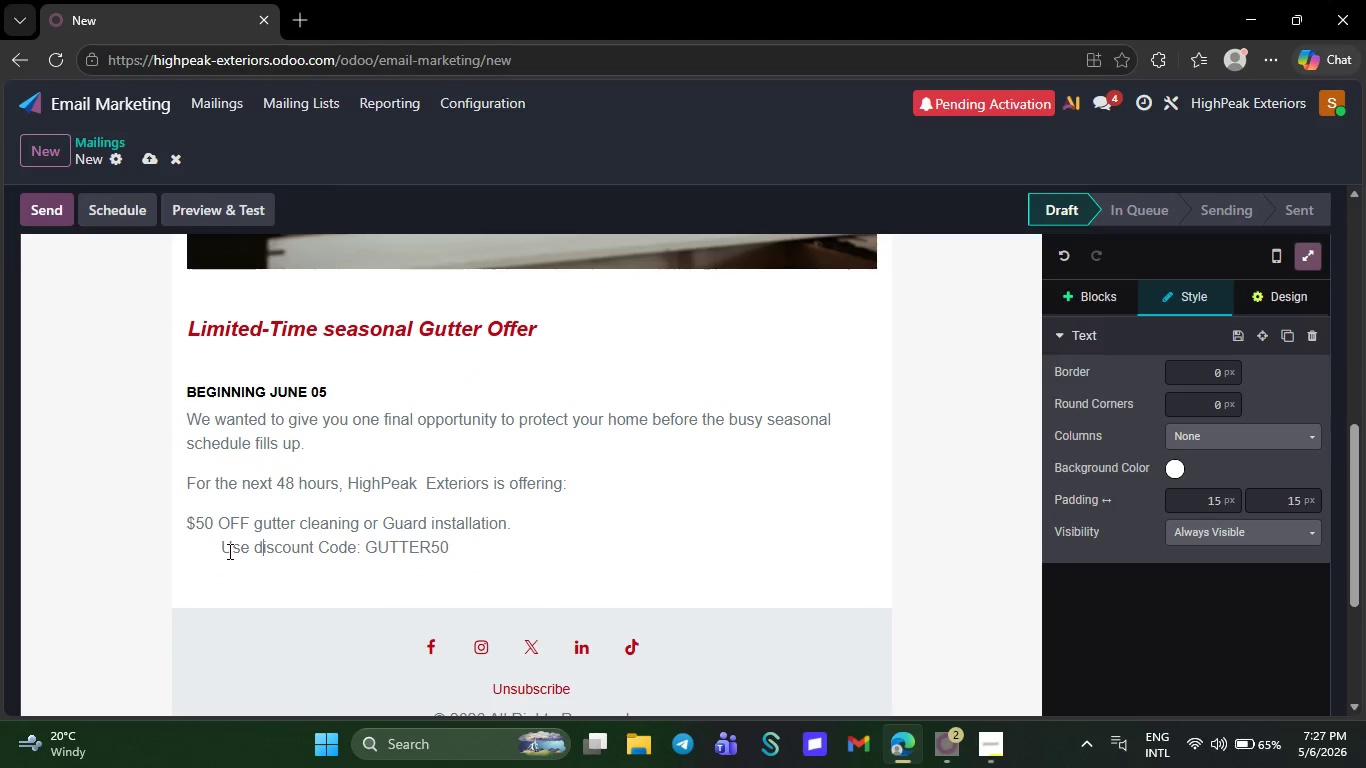 
key(ArrowRight)
 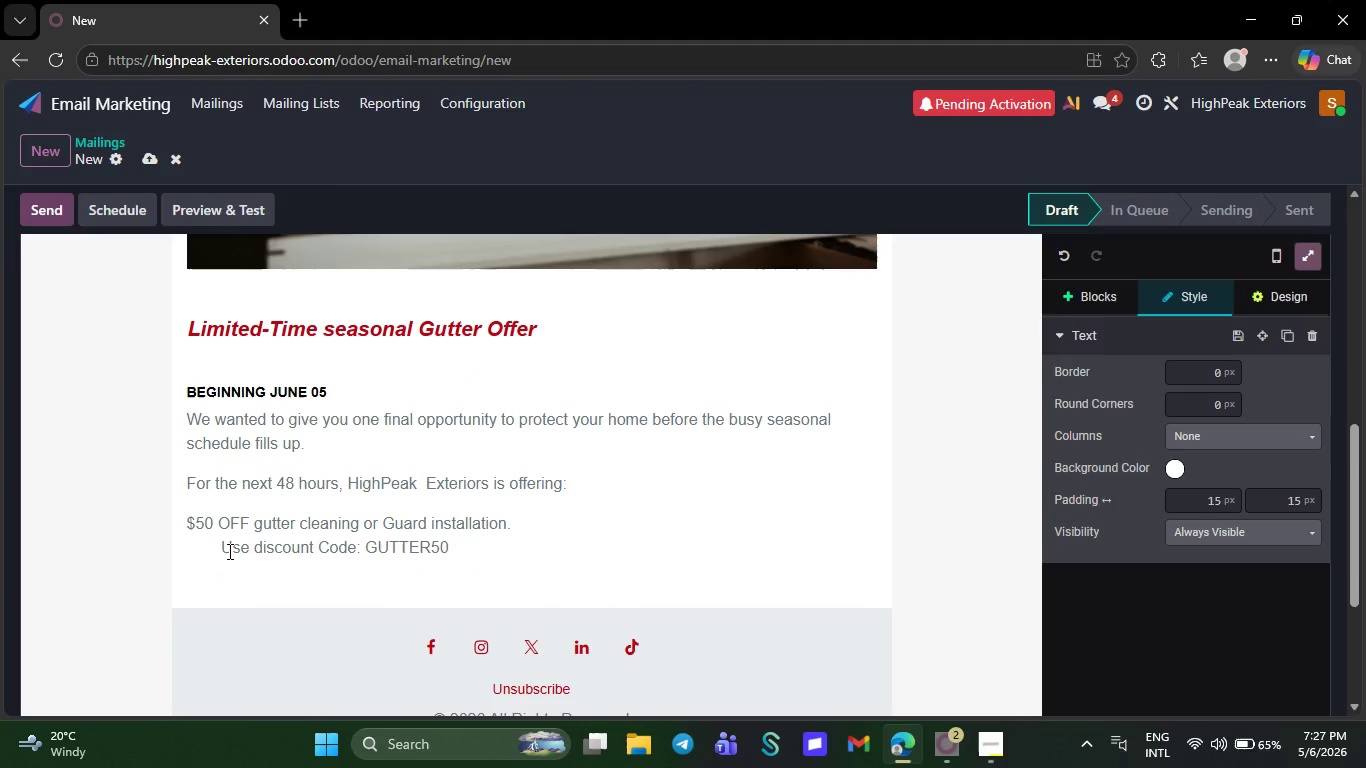 
key(Backspace)
 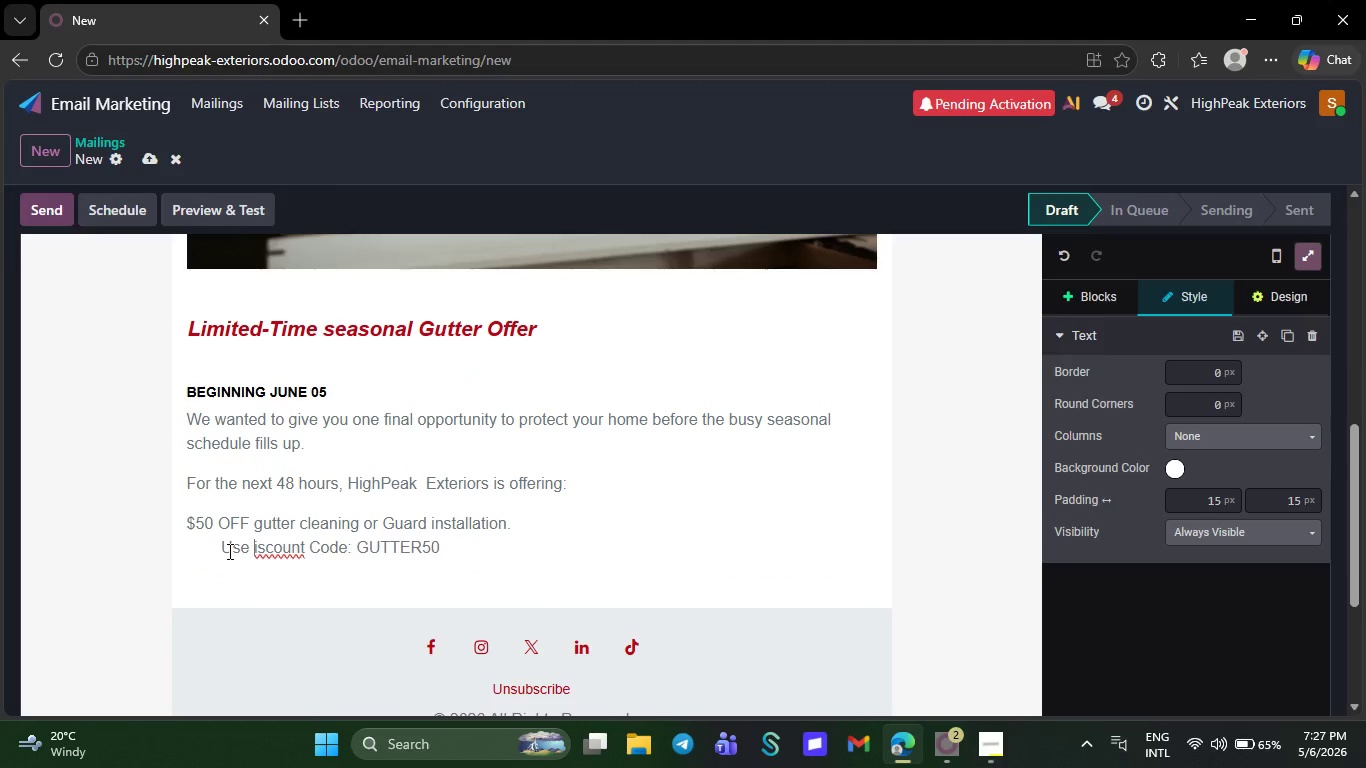 
key(D)
 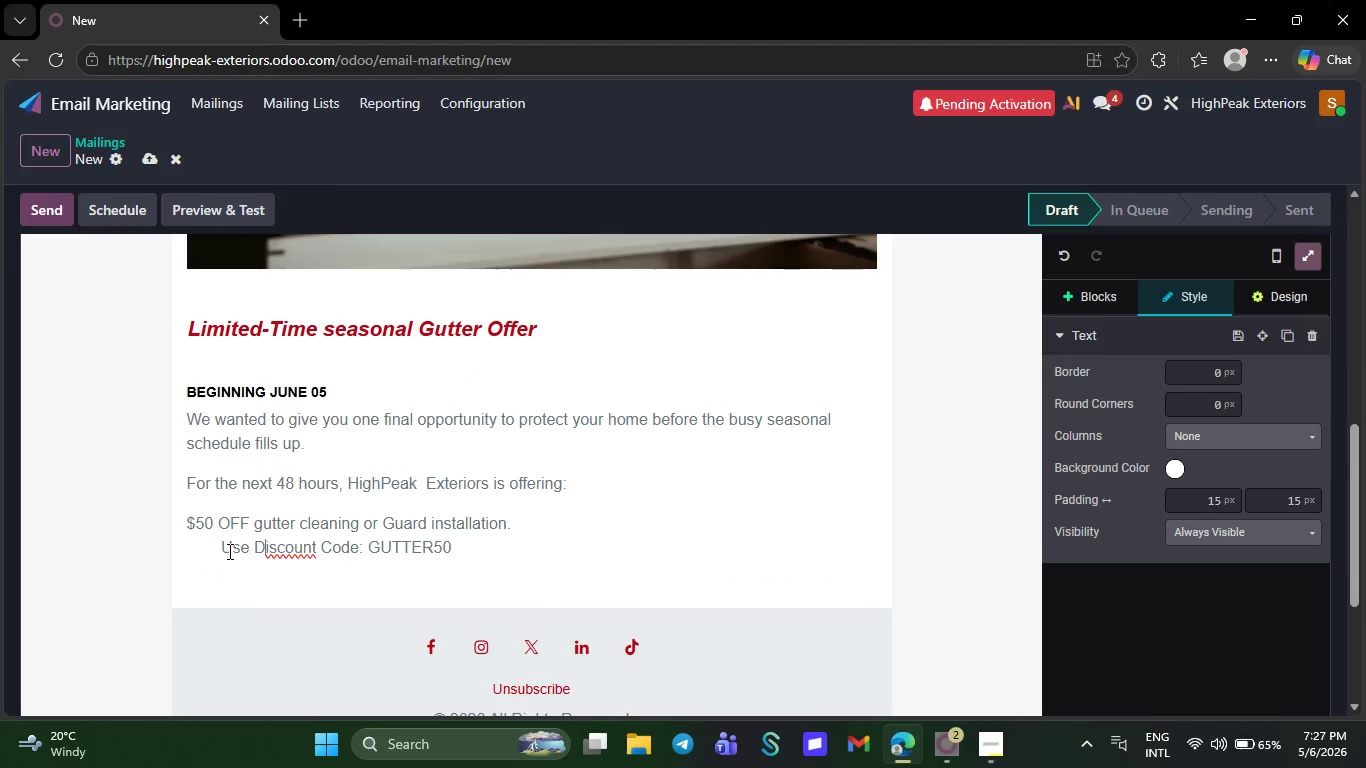 
key(CapsLock)
 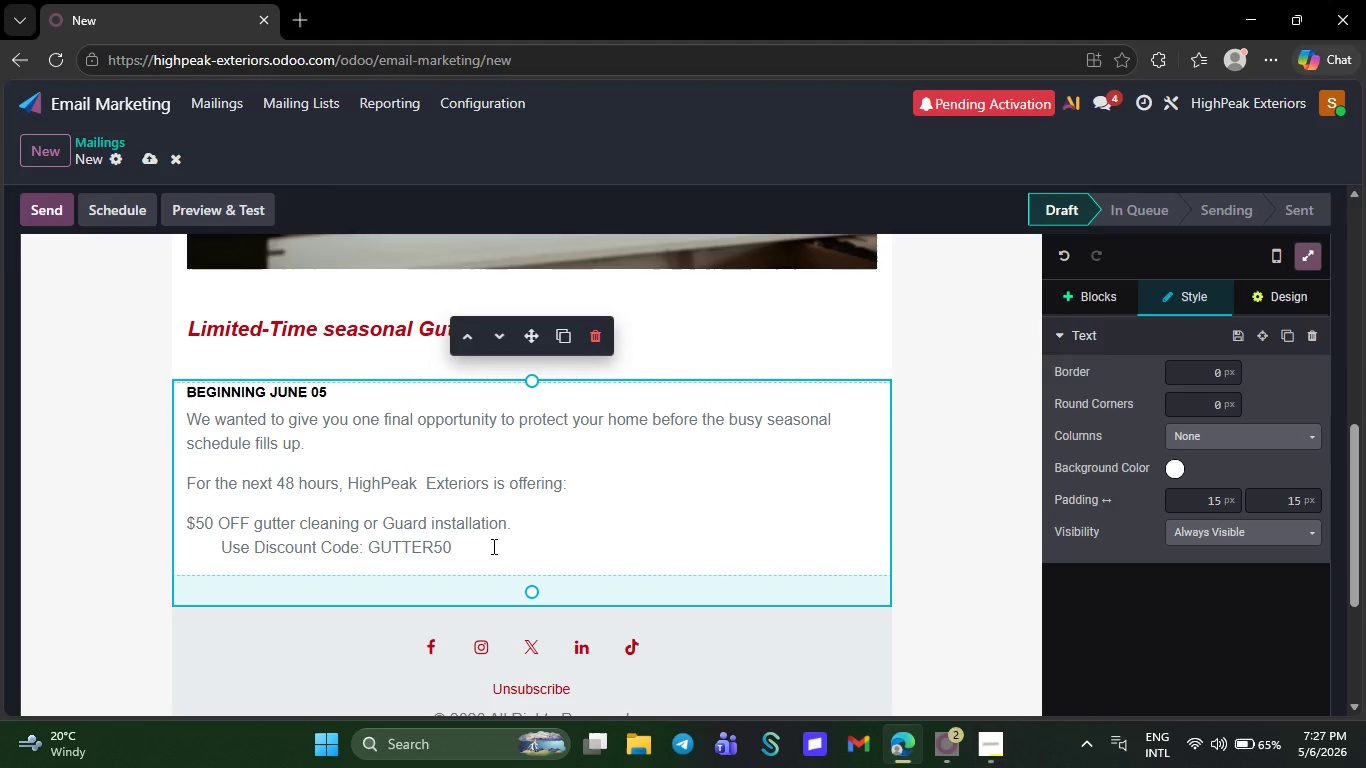 
left_click([491, 548])
 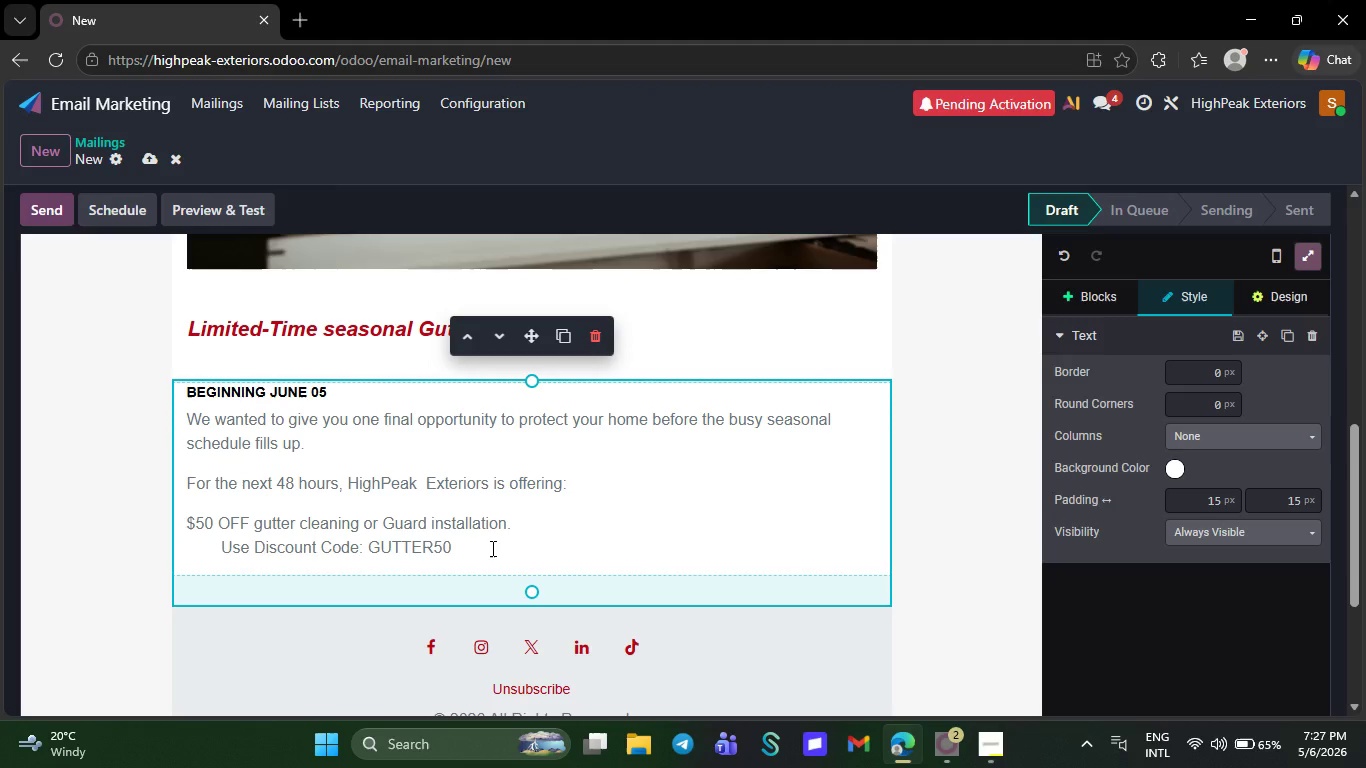 
key(NumpadEnter)
 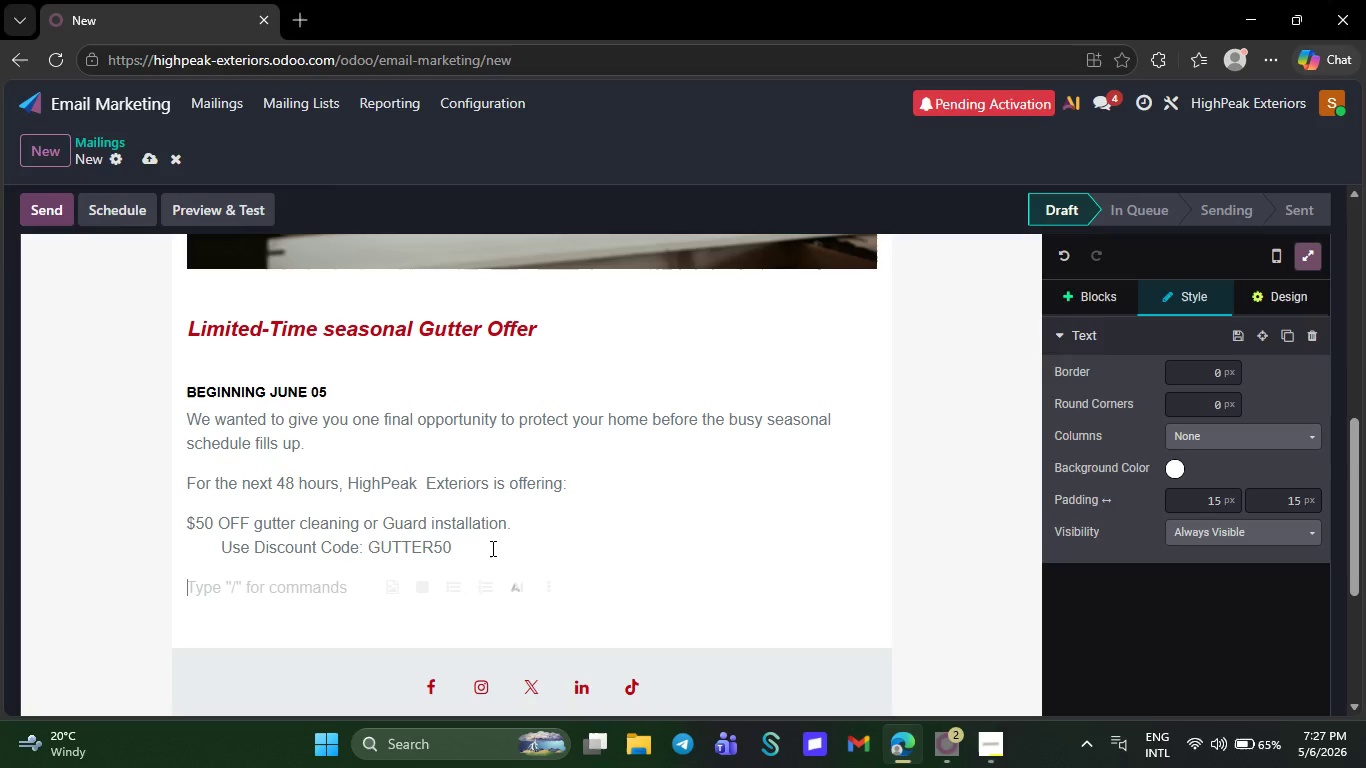 
type(This limited )
key(Backspace)
type(- )
key(Backspace)
type(i)
key(Backspace)
type(time offer nis available when you scj)
key(Backspace)
type(hedulr =)
key(Backspace)
key(Backspace)
key(Backspace)
type(e your )
 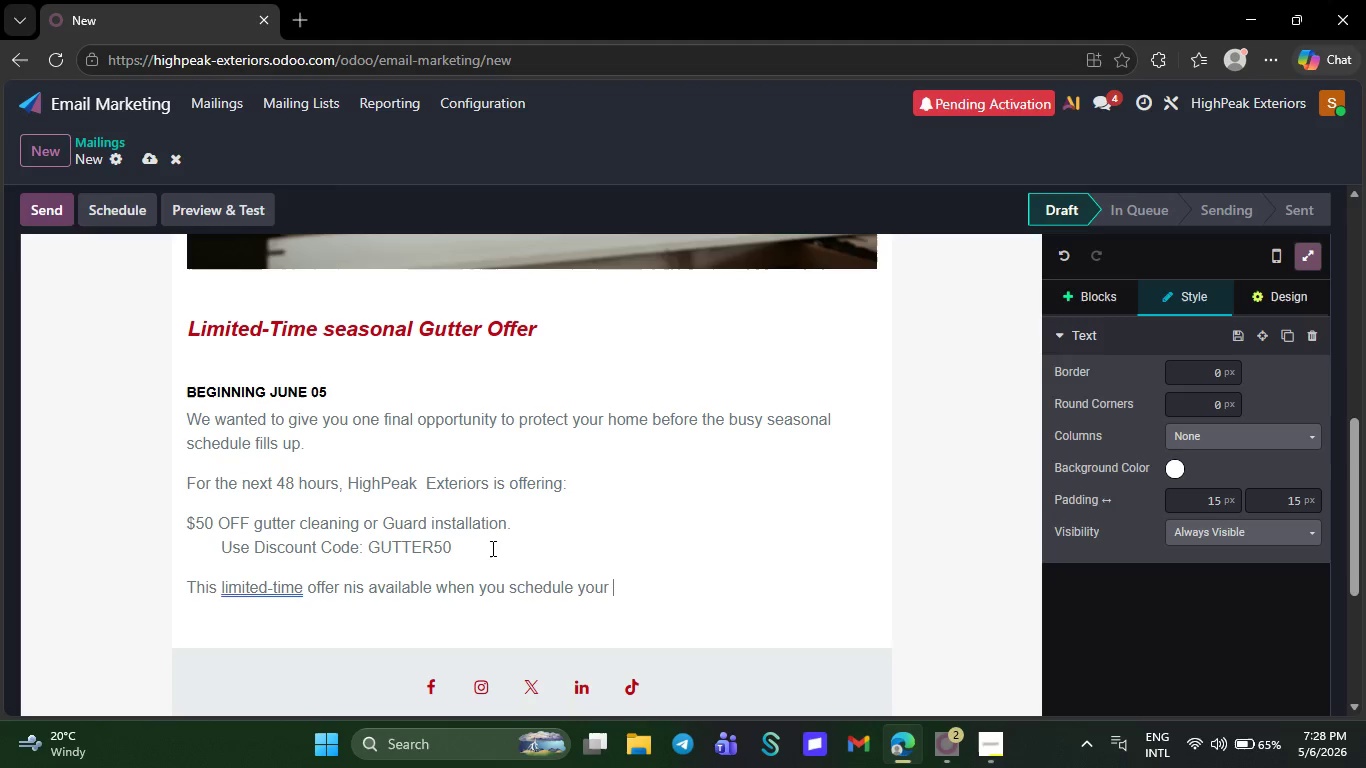 
wait(8.23)
 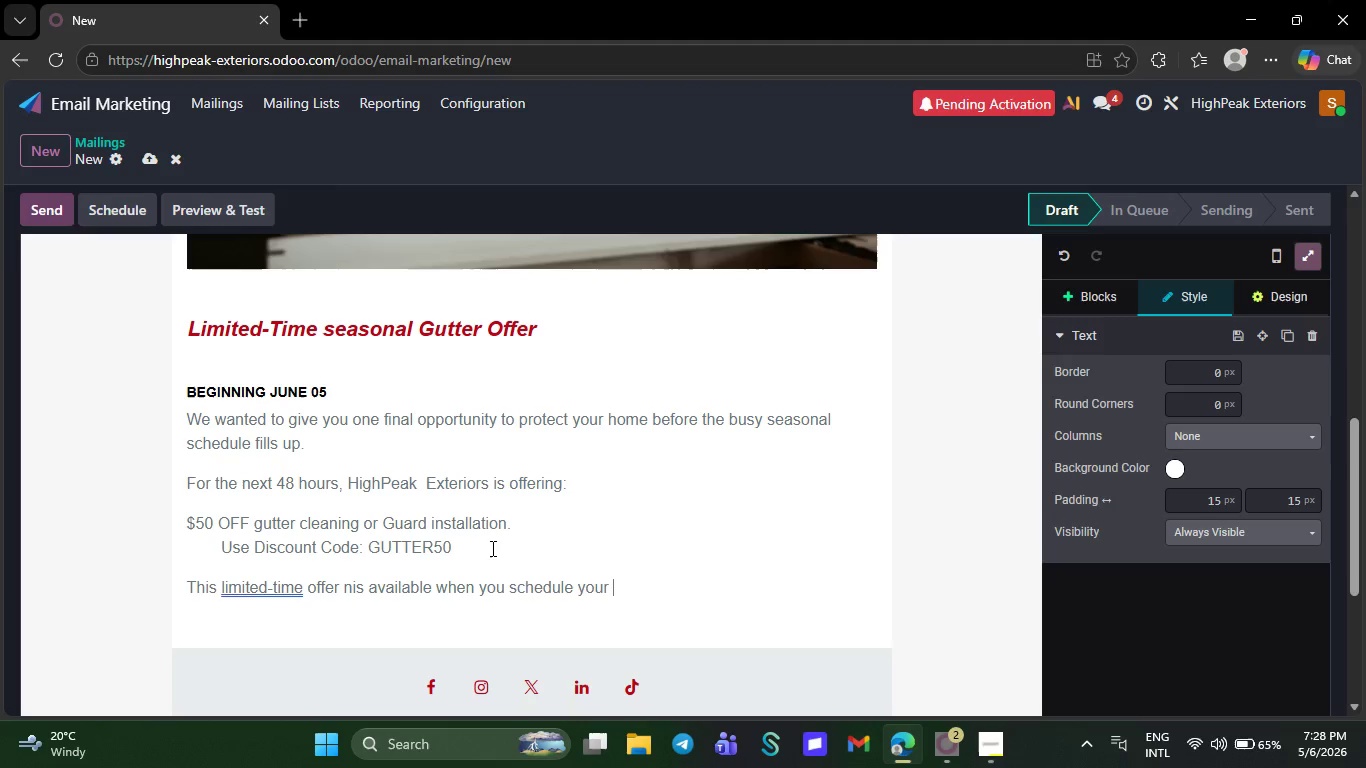 
type(inspection)
 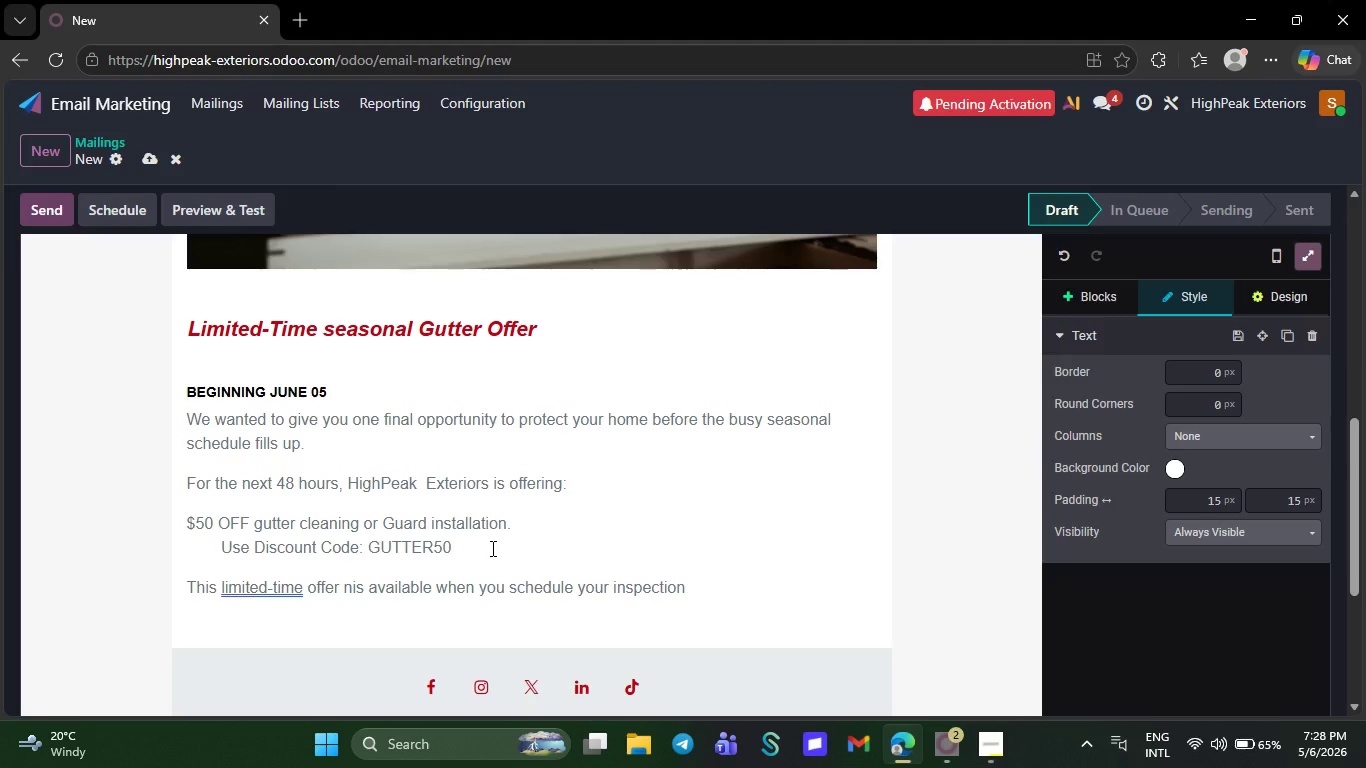 
type( with )
 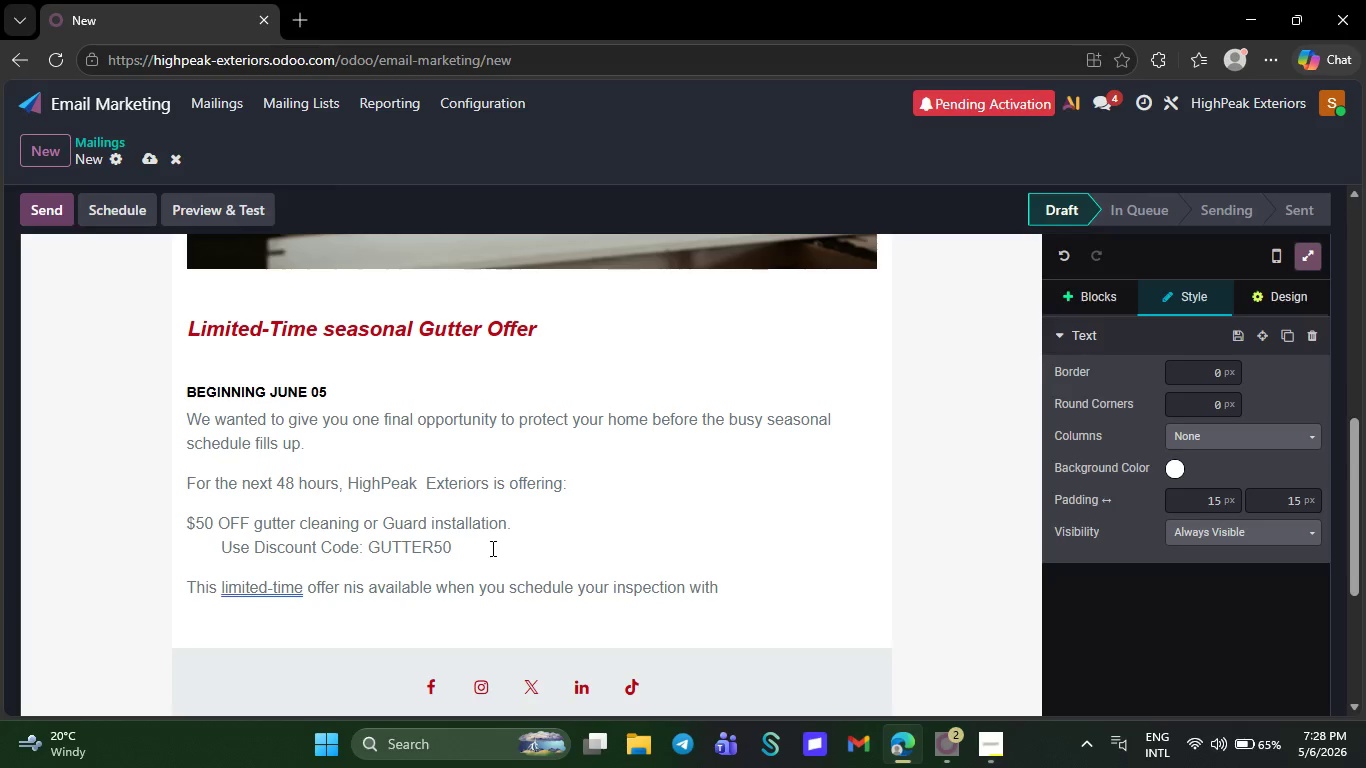 
wait(8.5)
 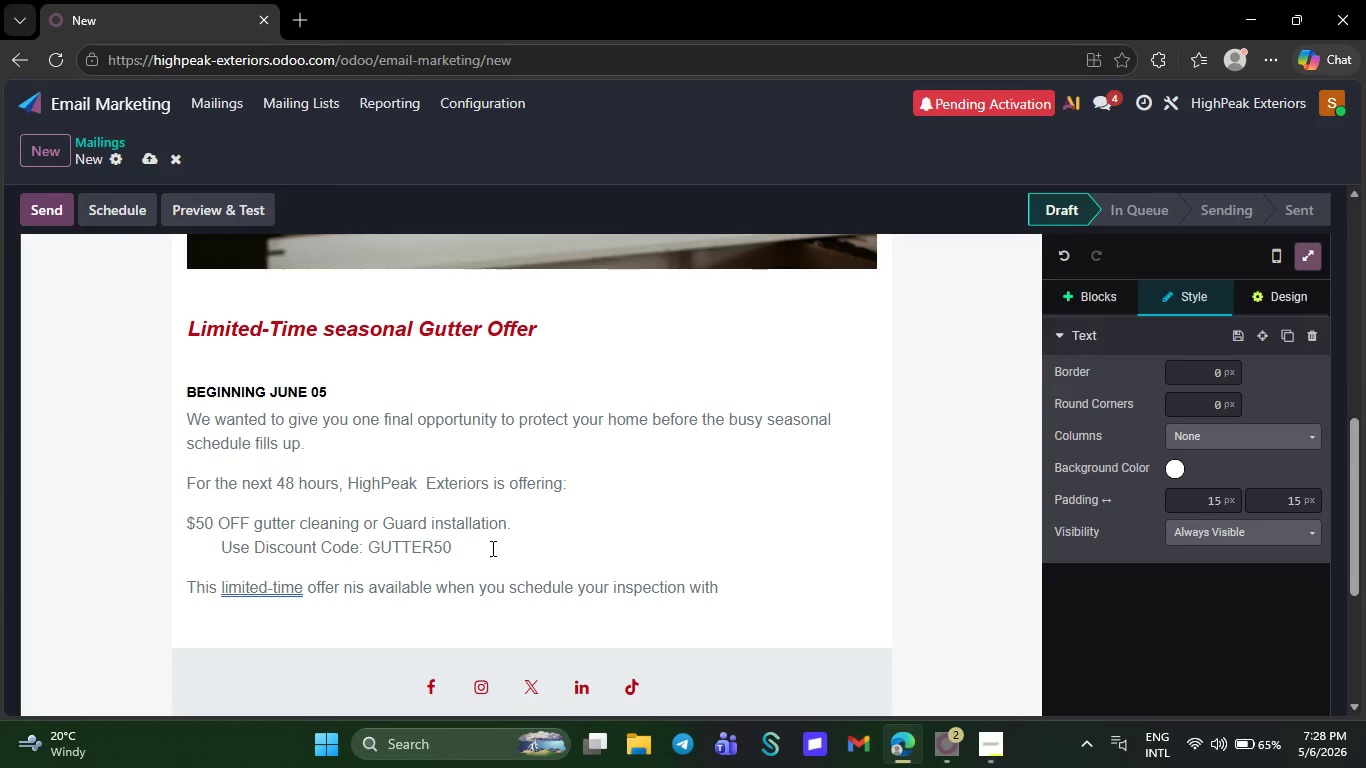 
key(Backspace)
type(in the nexx)
key(Backspace)
type(t 48 hours.)
key(NumpadEnter)
type(Professionaln )
key(Backspace)
key(Backspace)
type( gutter maintenance can help prevem)
key(Backspace)
type(nt:)
key(NumpadEnter)
type(/)
 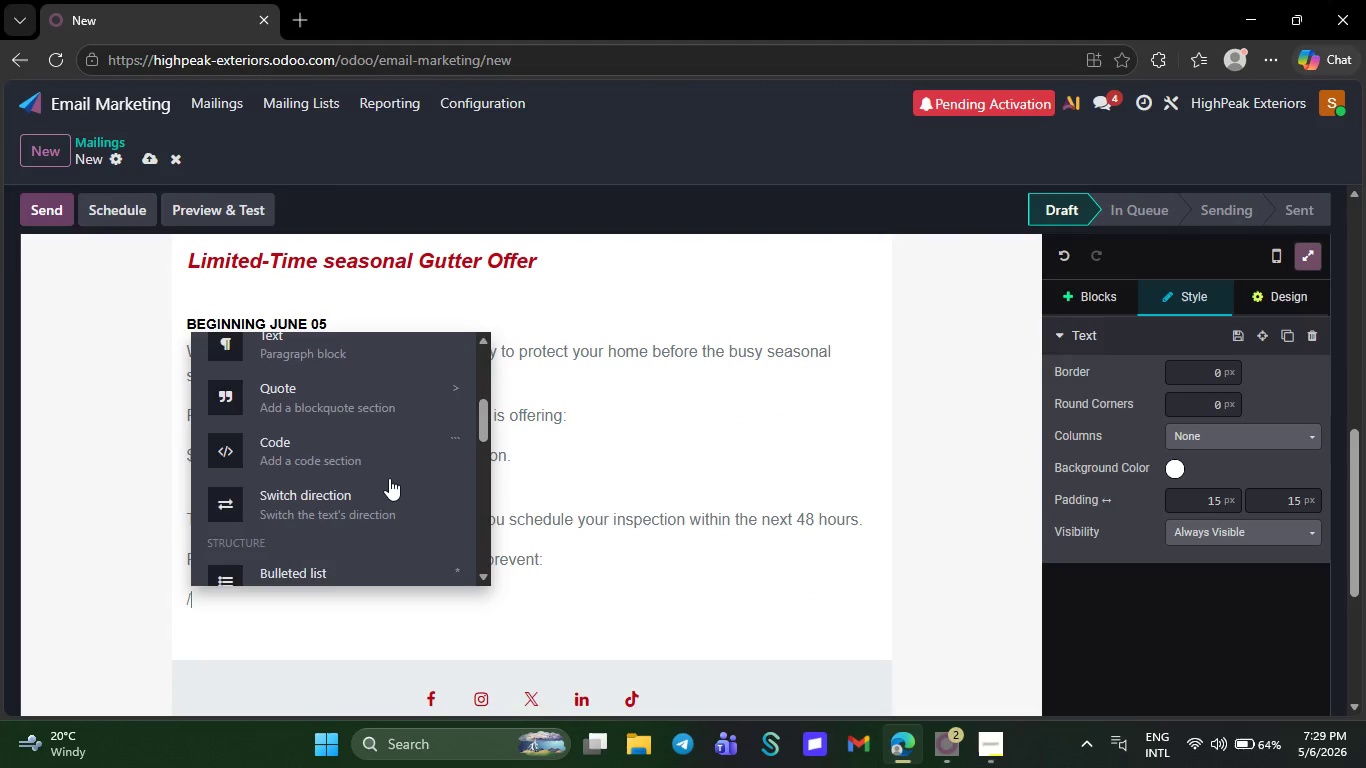 
wait(5.92)
 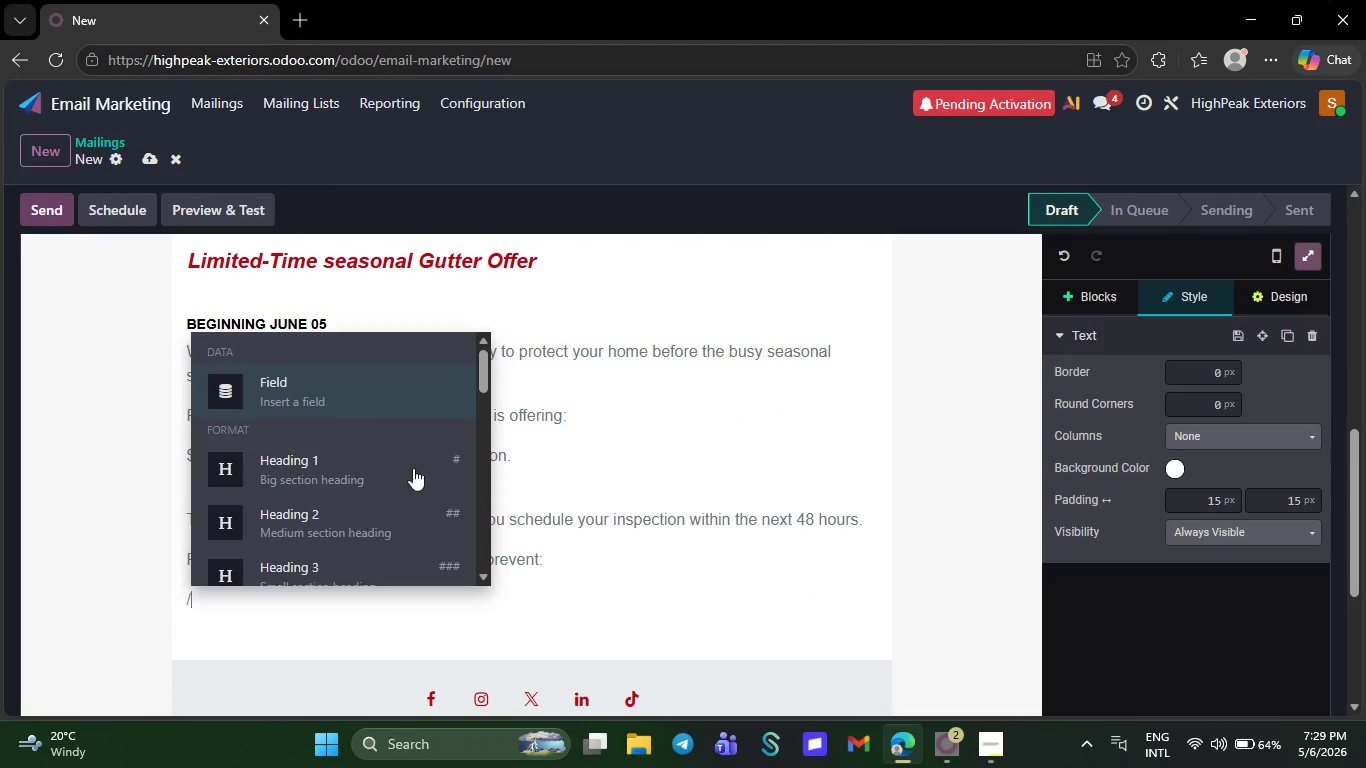 
left_click([345, 529])
 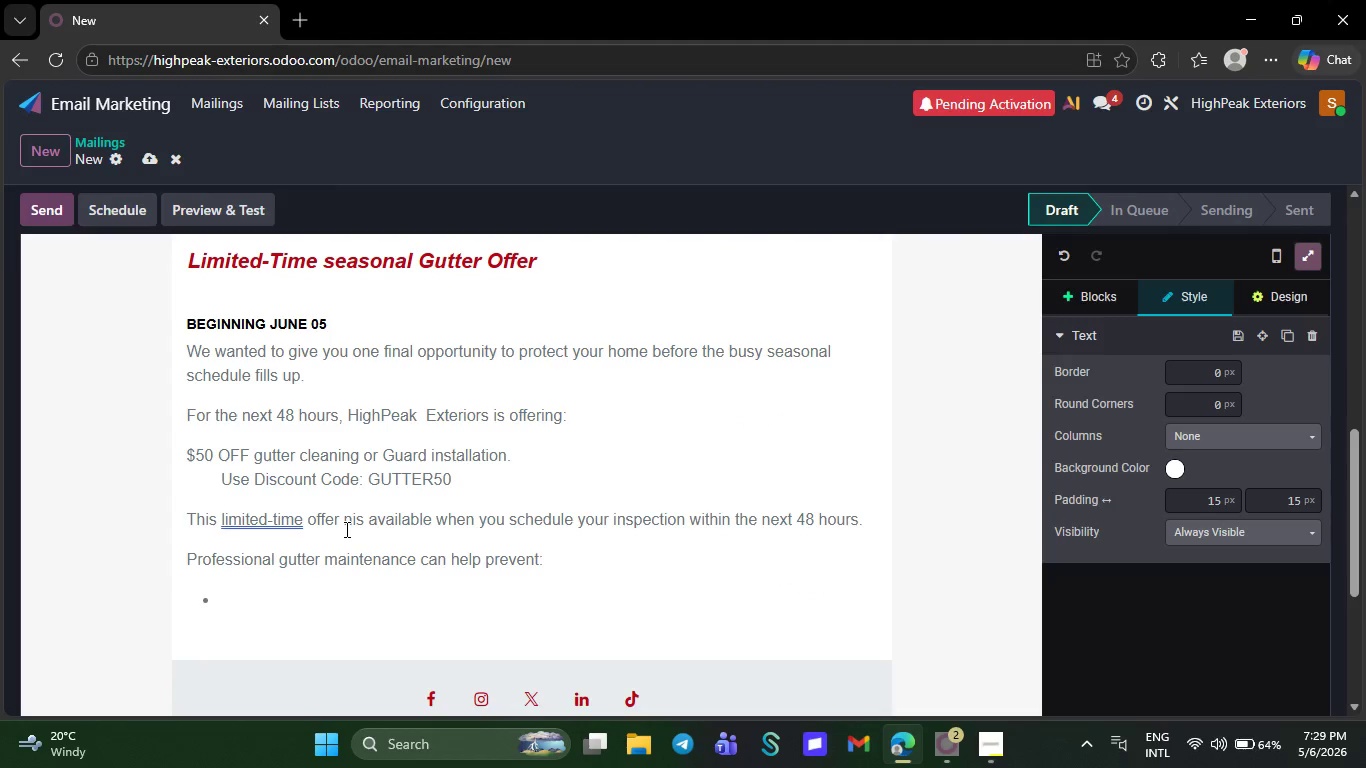 
type(Water damage [Delete])
key(NumpadEnter)
type(Founf)
key(Backspace)
type(dation issuesn )
key(Backspace)
key(Backspace)
key(NumpadEnter)
type(Rood)
key(Backspace)
type(f deterioration)
key(NumpadEnter)
type(Overflow during heavy rain)
 